 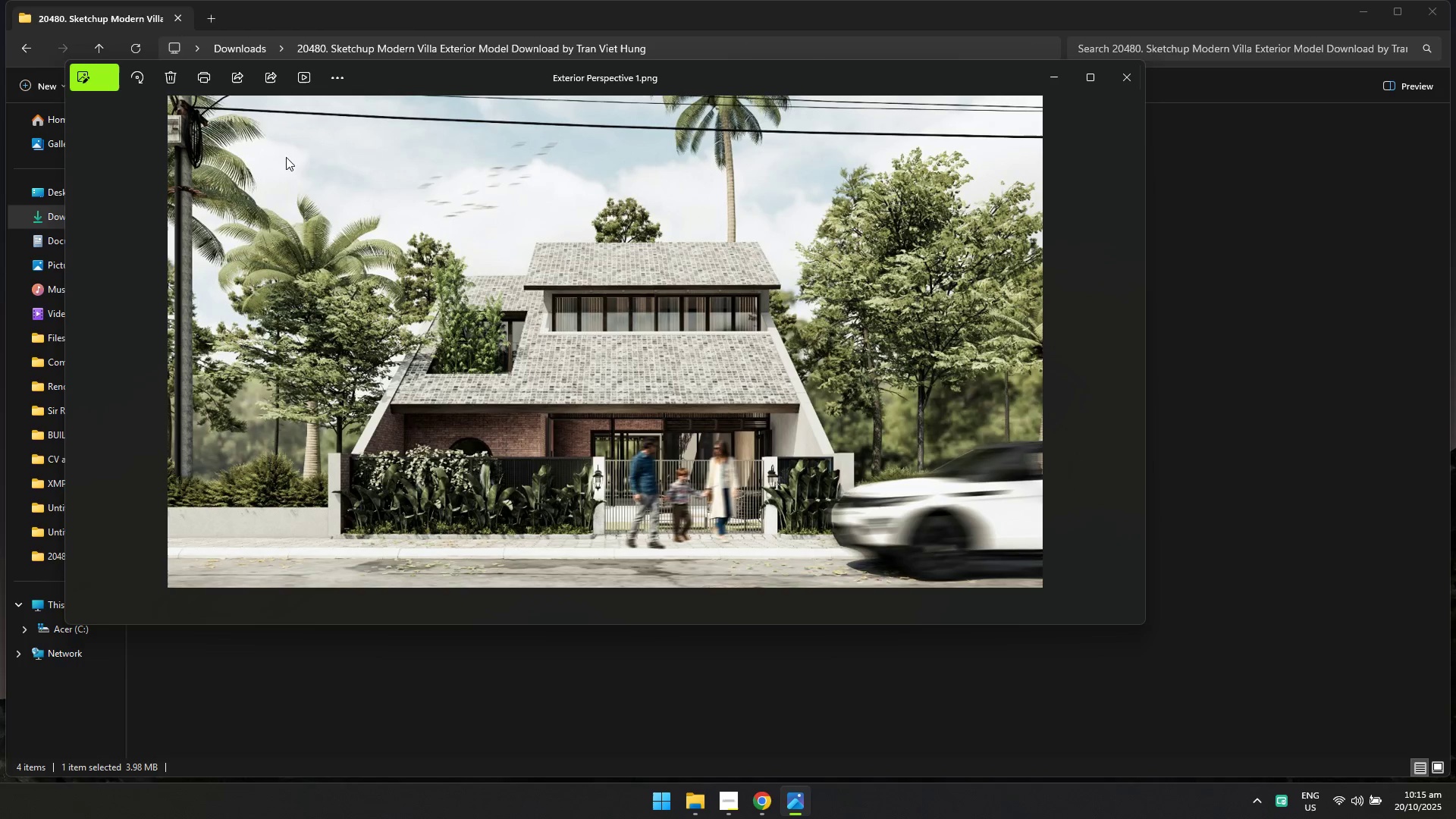 
key(Alt+AltLeft)
 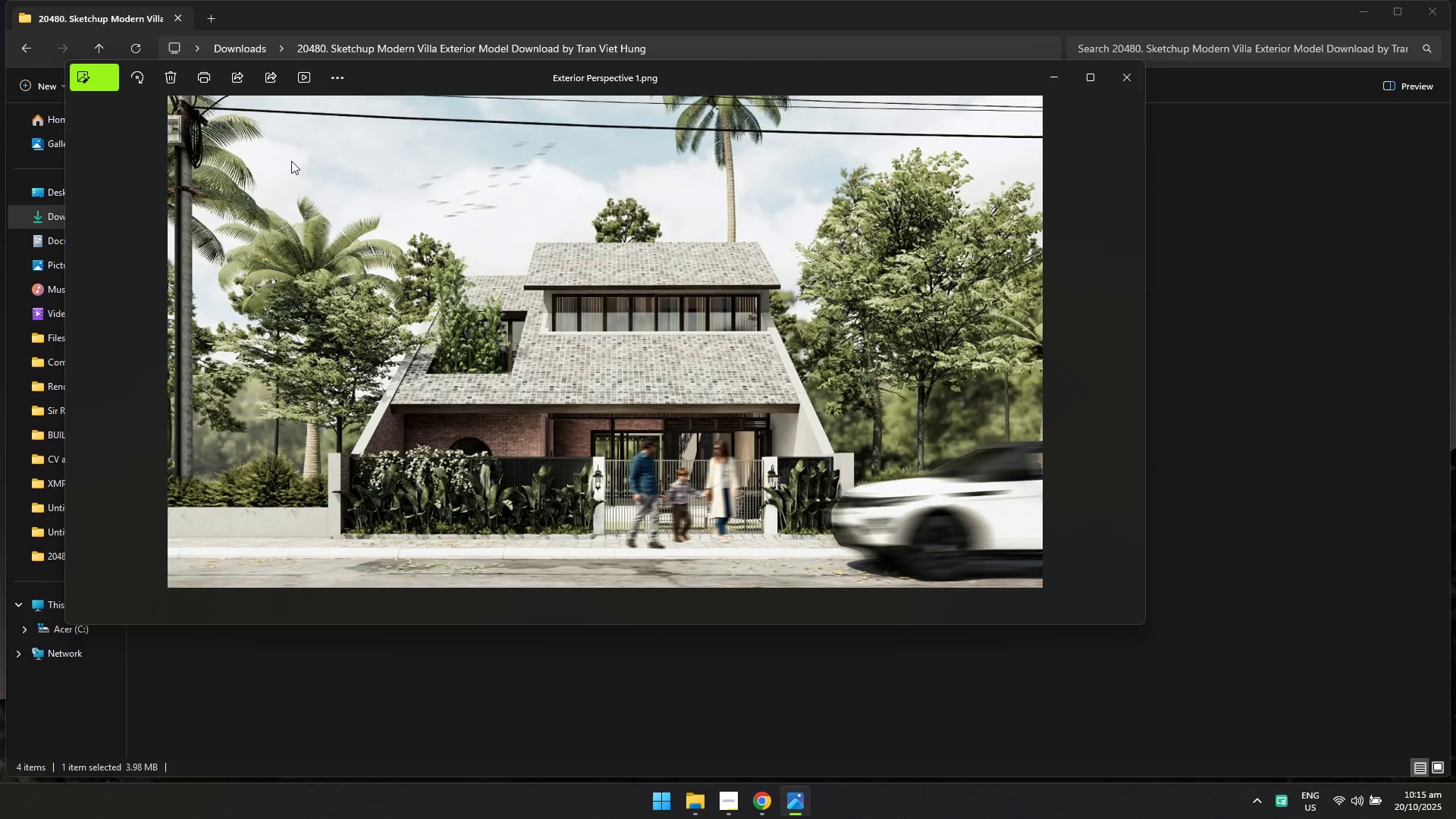 
key(Alt+Tab)
 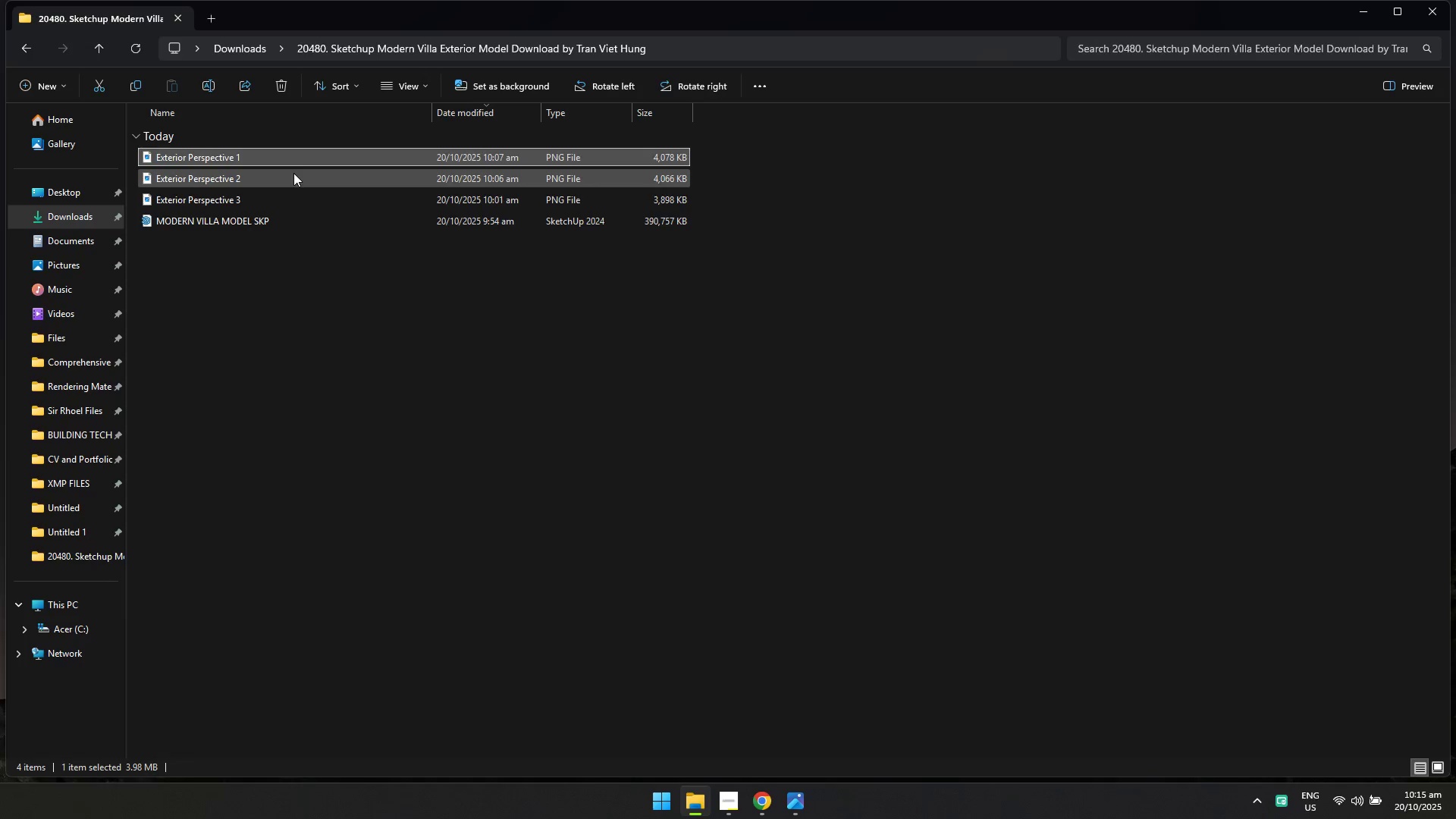 
double_click([293, 173])
 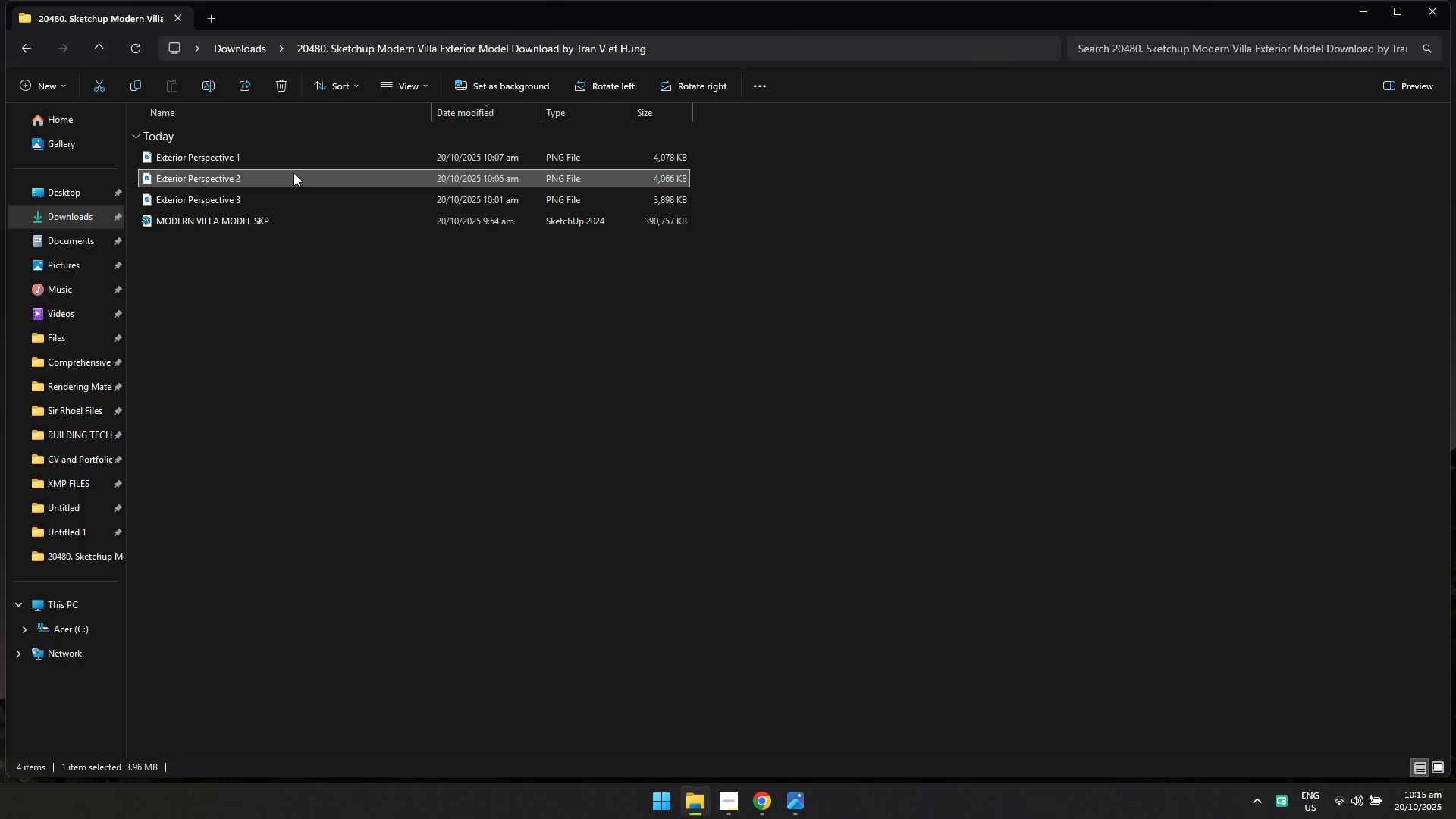 
key(Alt+AltLeft)
 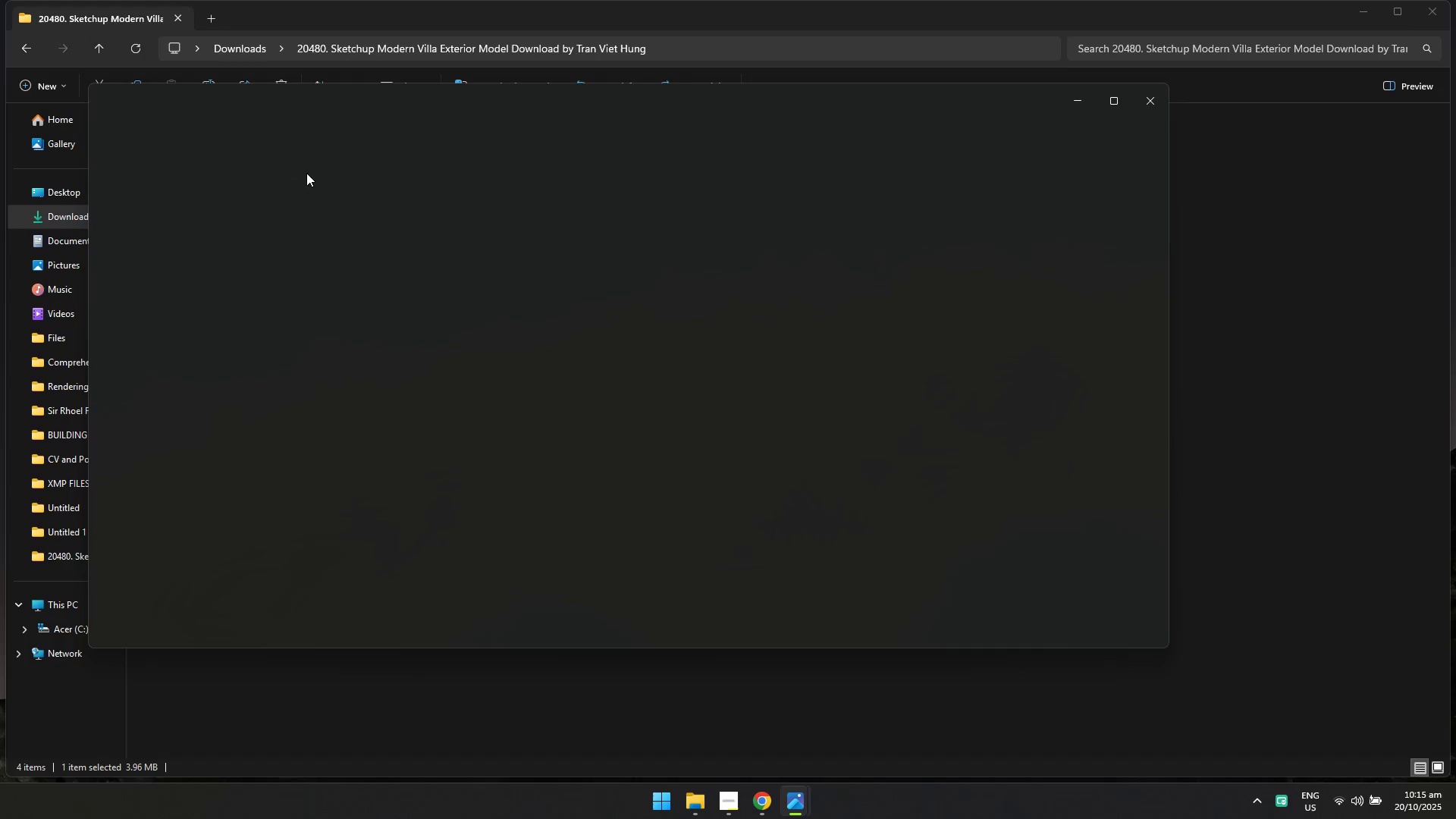 
key(Alt+Tab)
 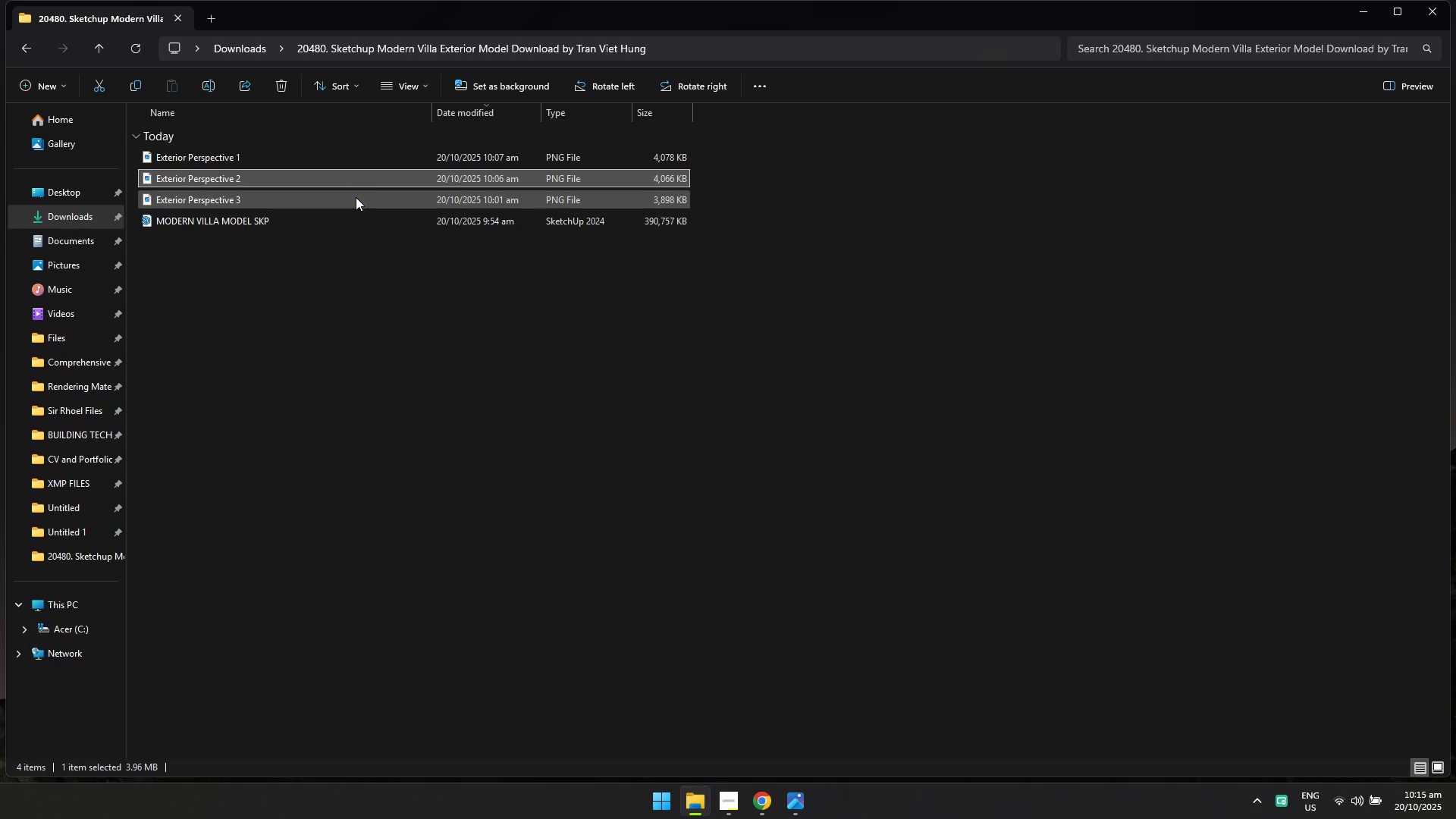 
double_click([356, 197])
 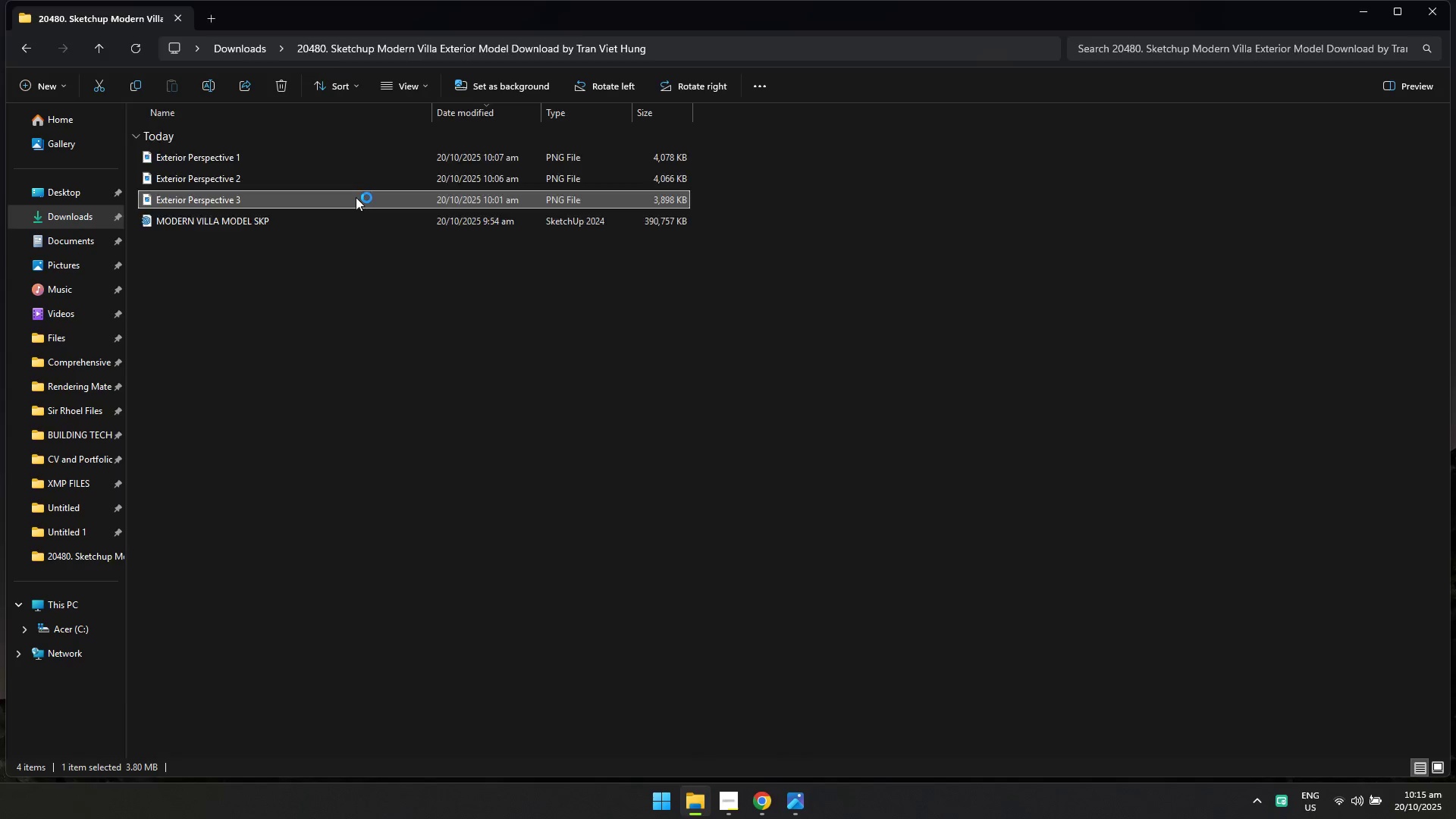 
key(Alt+AltLeft)
 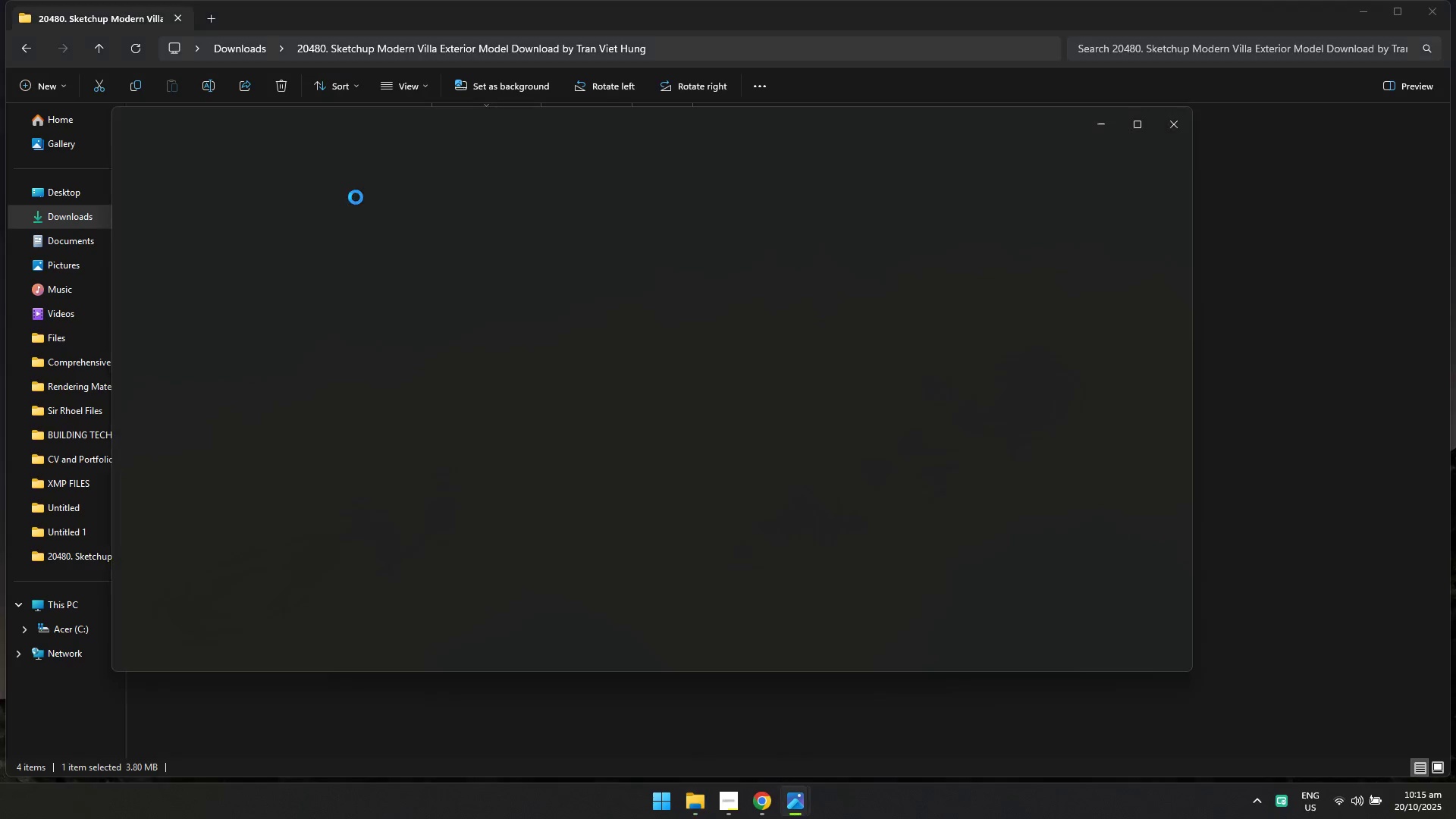 
key(Alt+Tab)
 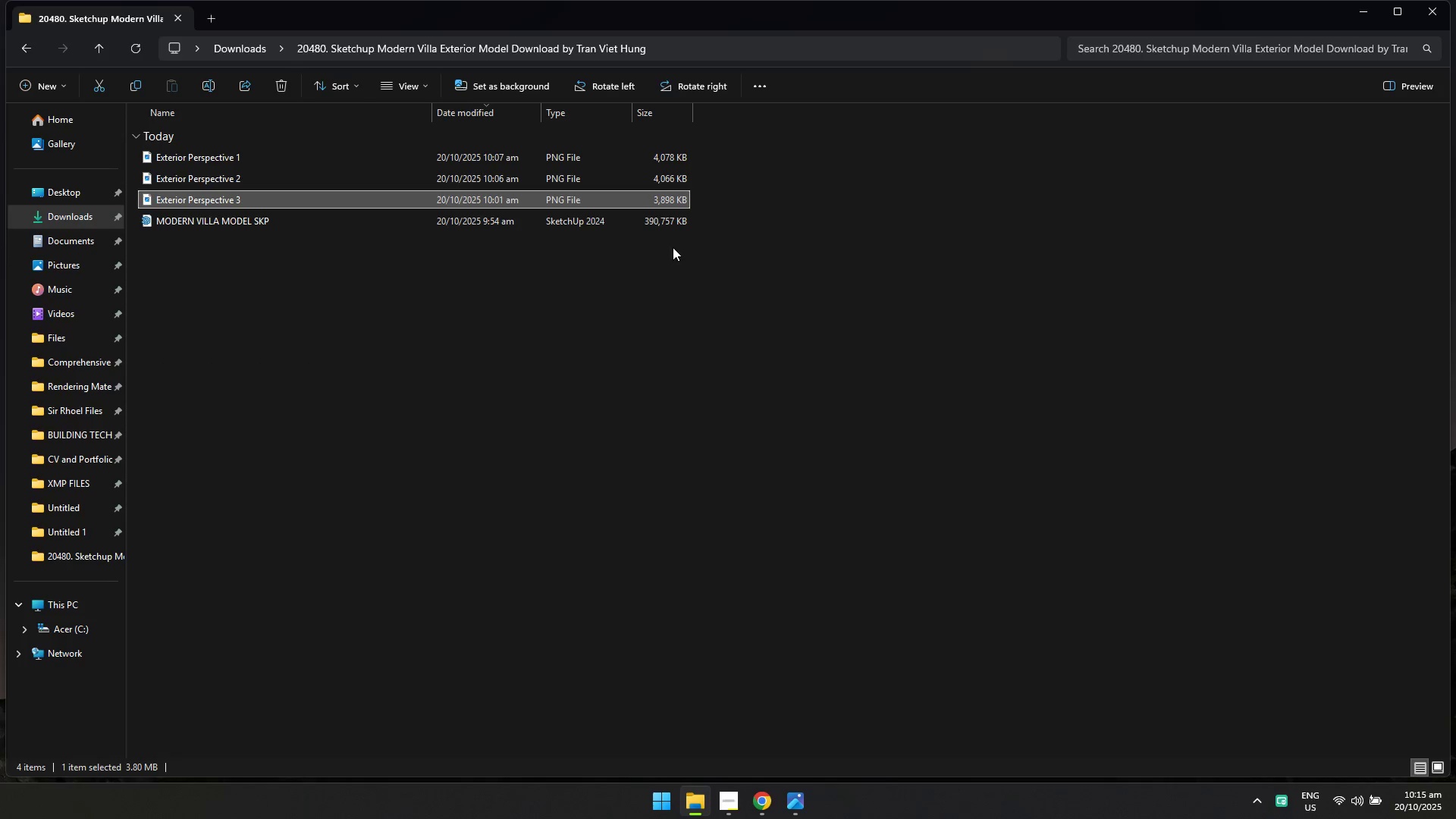 
key(Alt+Tab)
 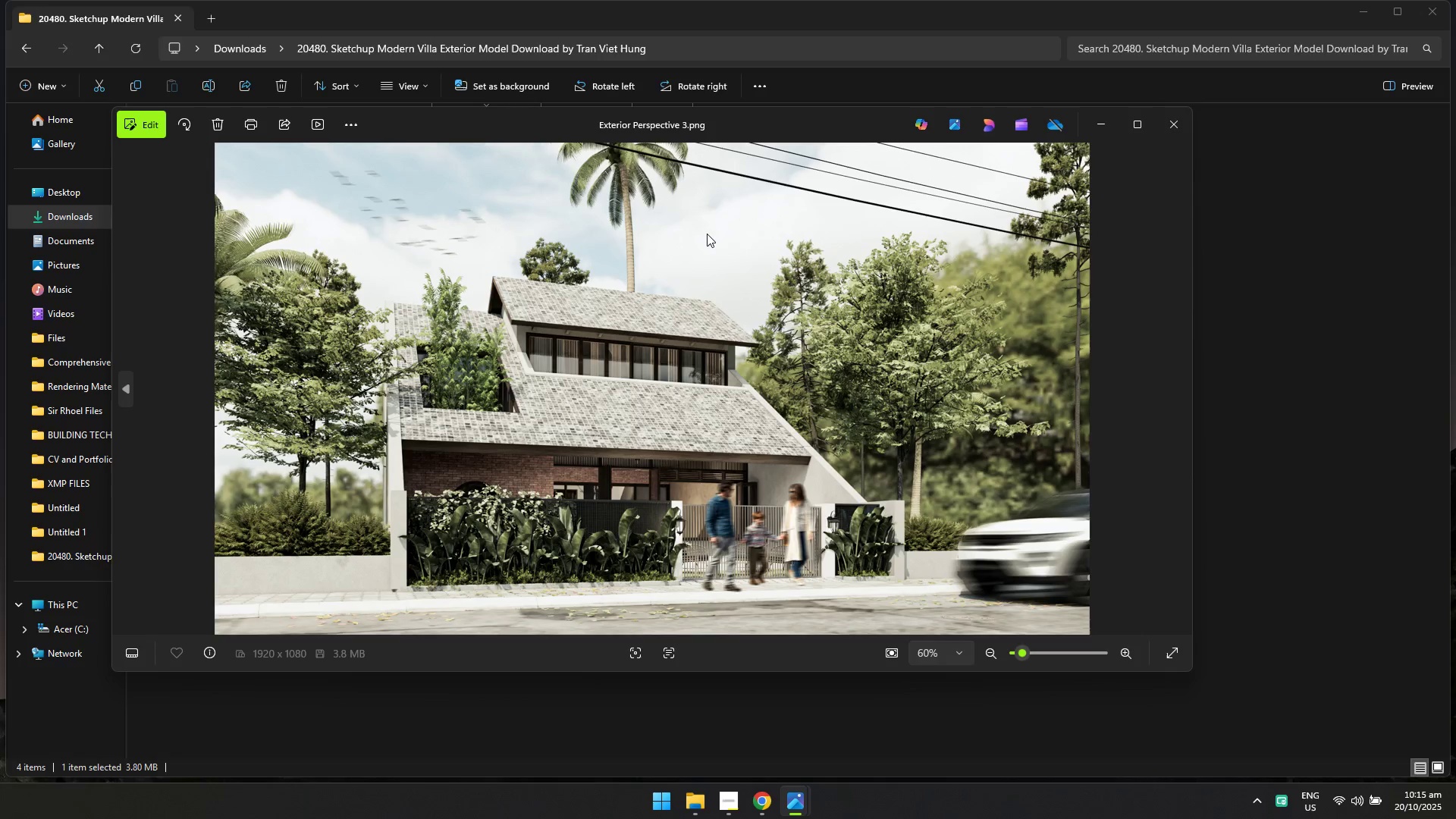 
key(Alt+Tab)
 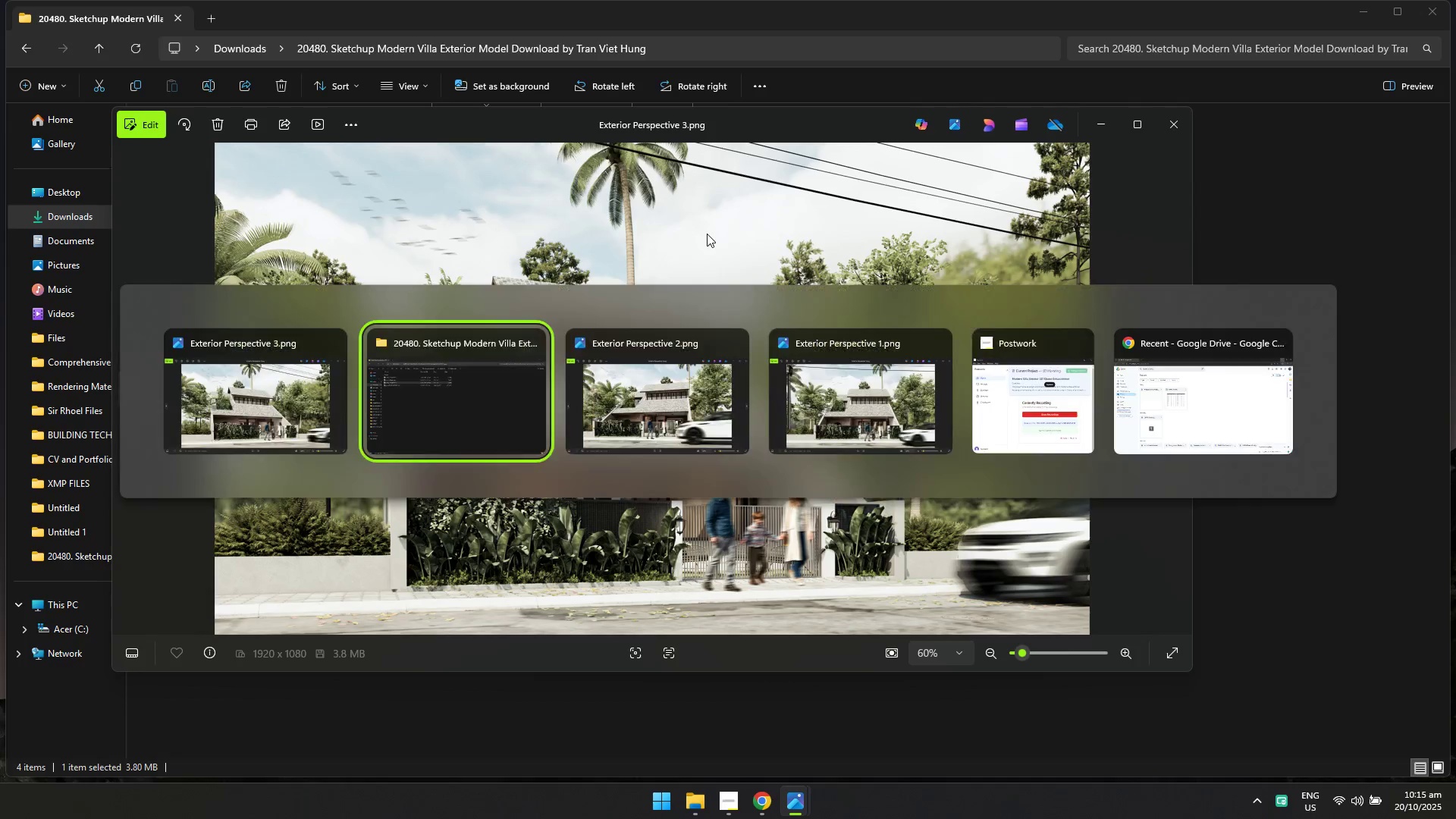 
key(Alt+Tab)
 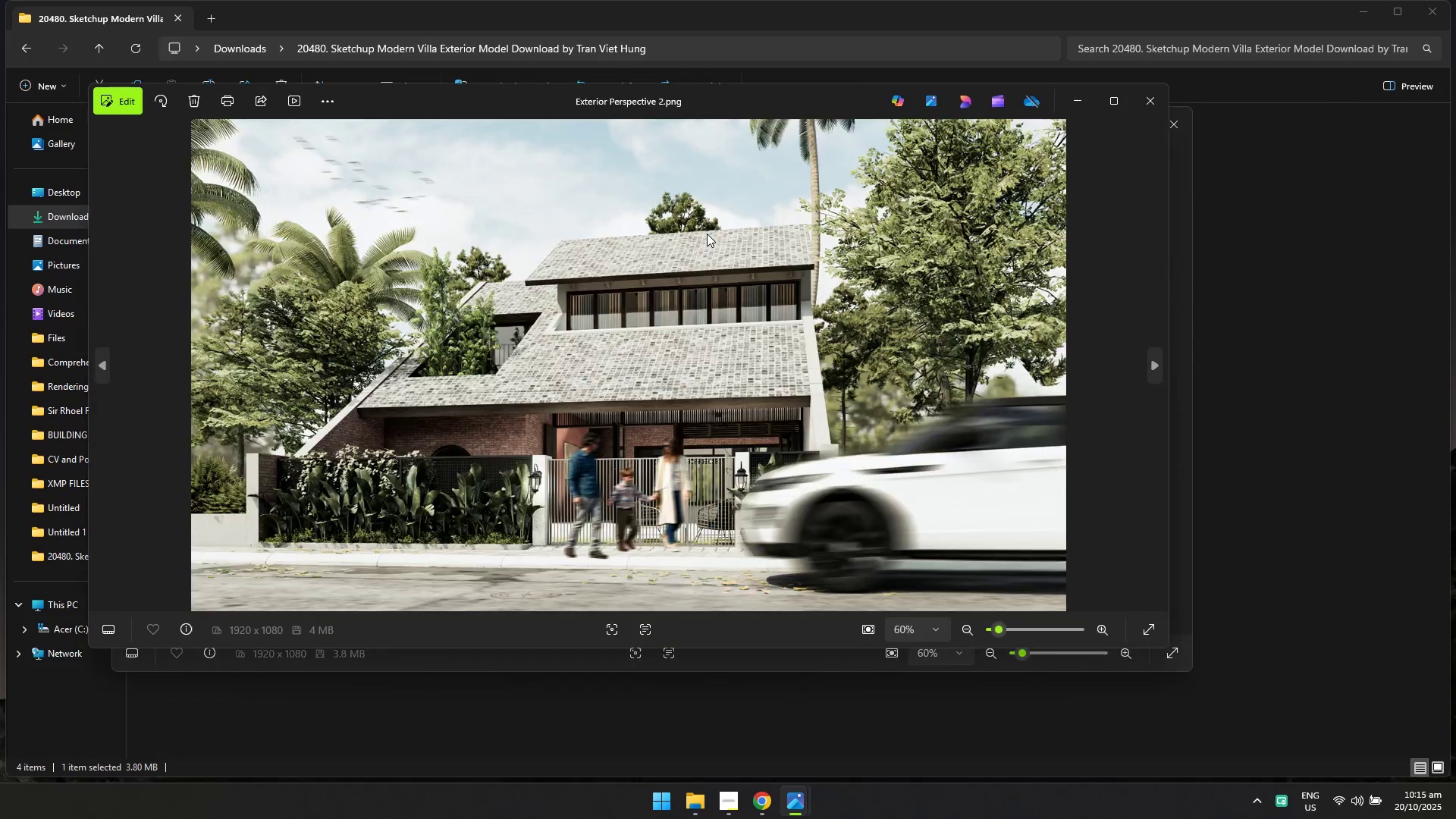 
key(Alt+AltLeft)
 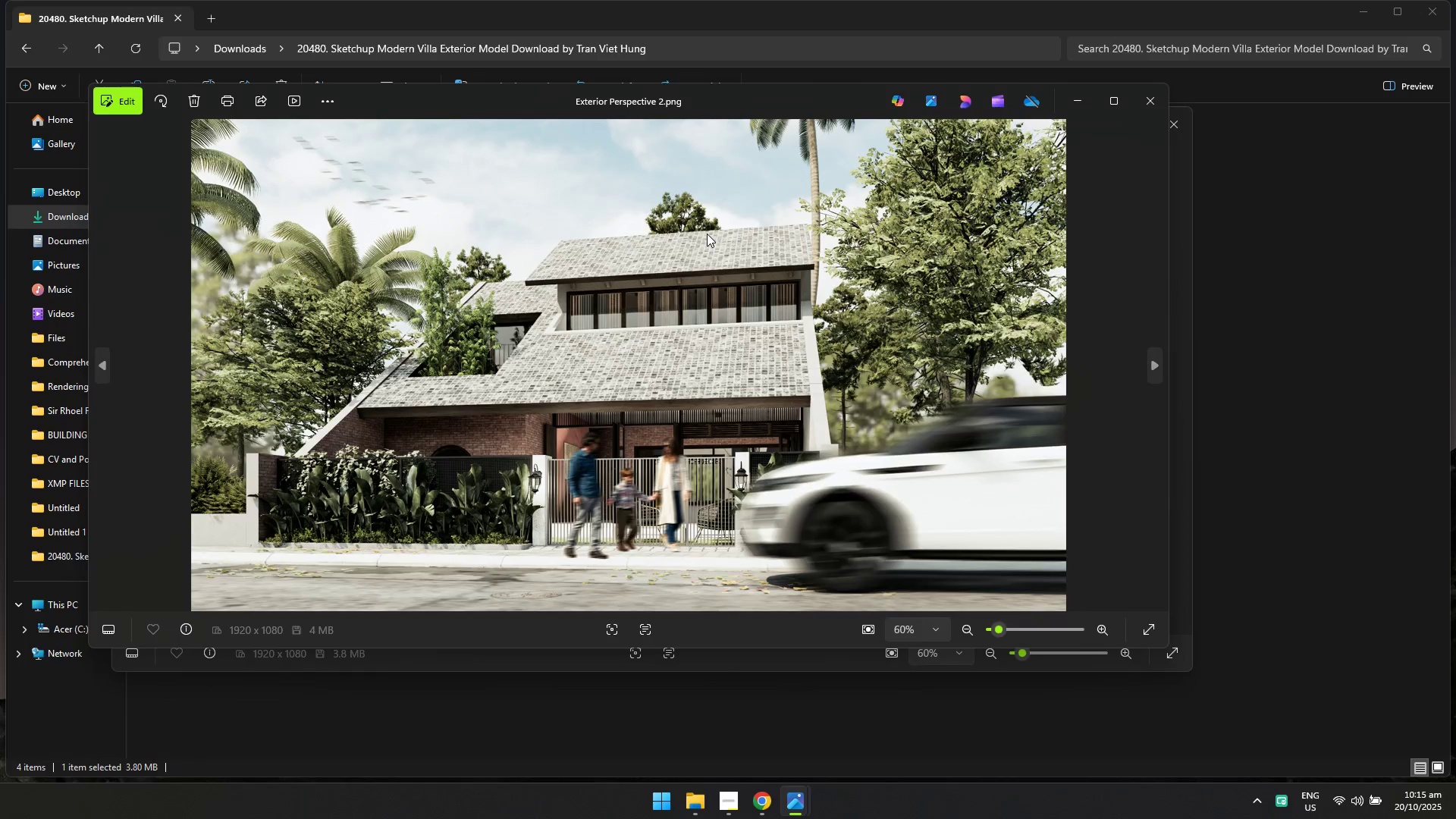 
key(Alt+Tab)
 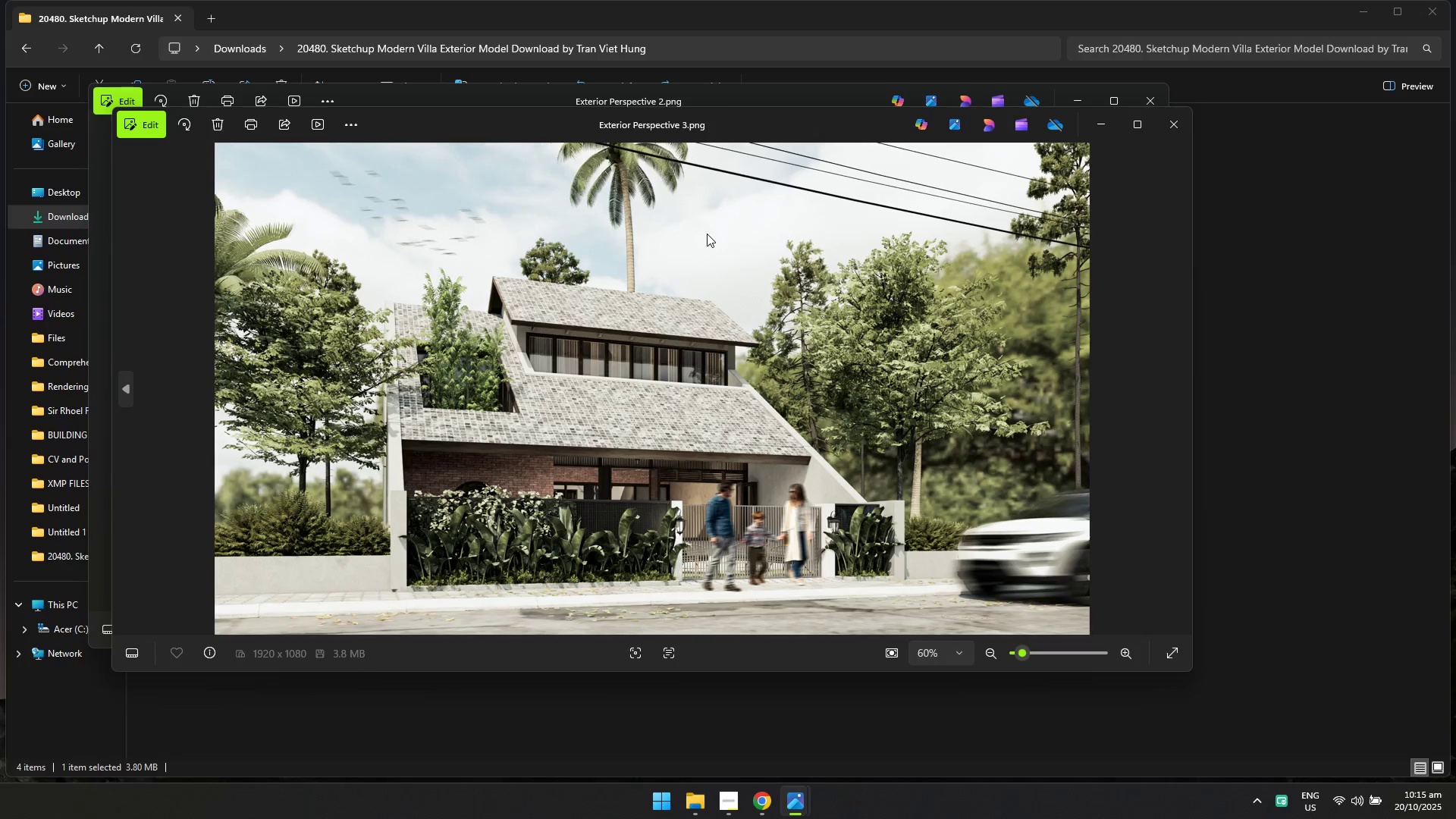 
key(Alt+Tab)
 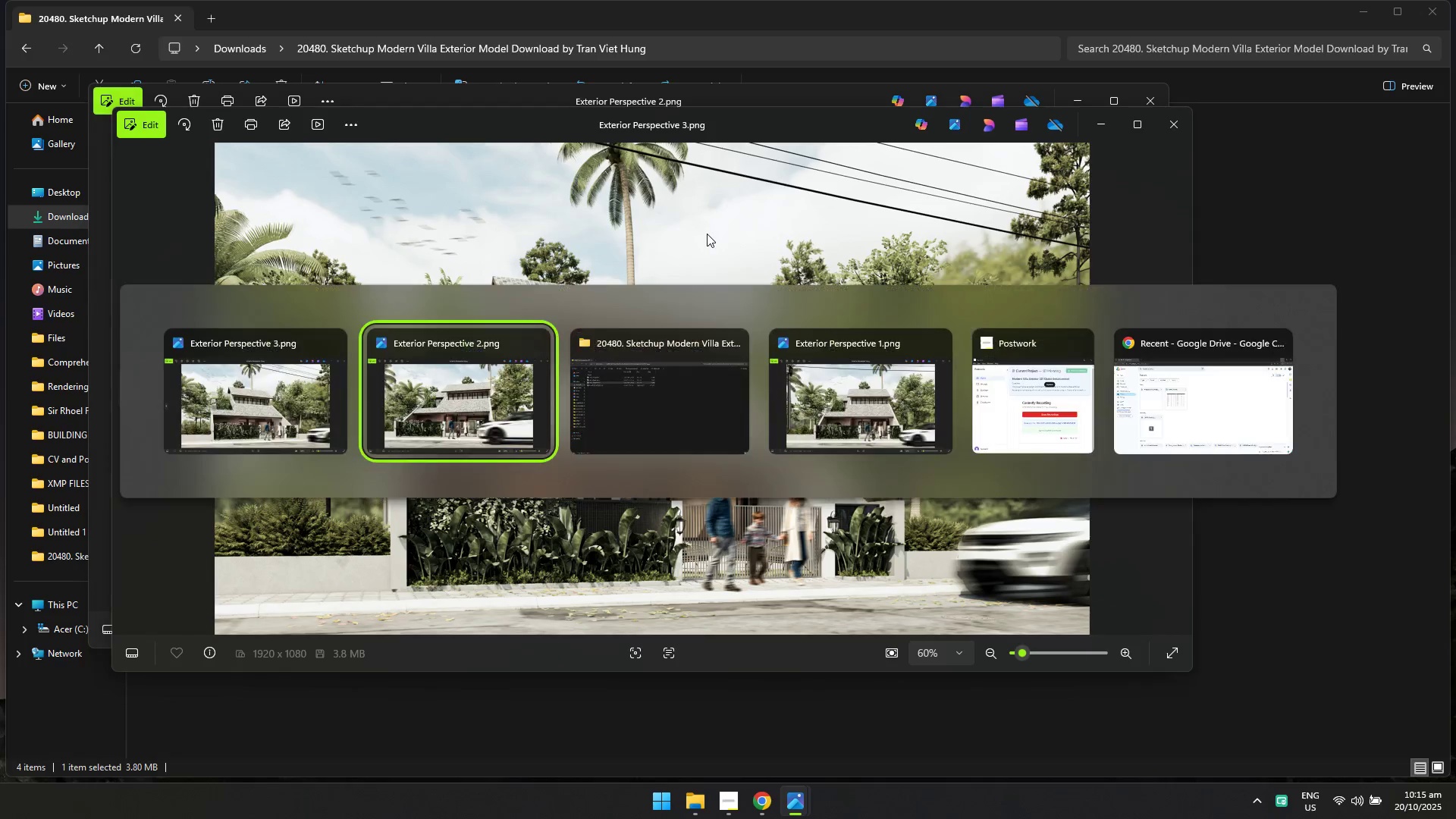 
key(Alt+Tab)
 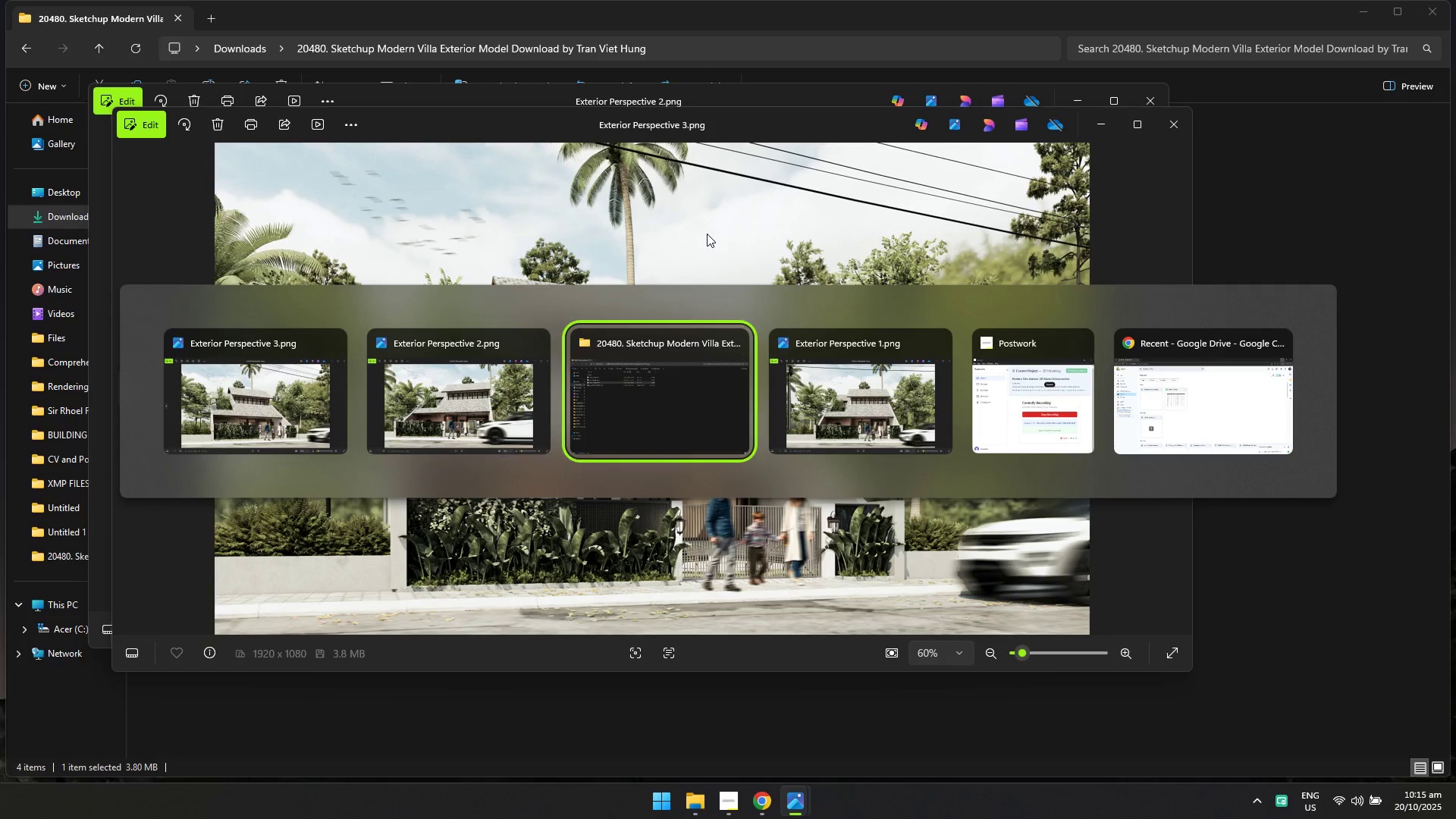 
key(Alt+Tab)
 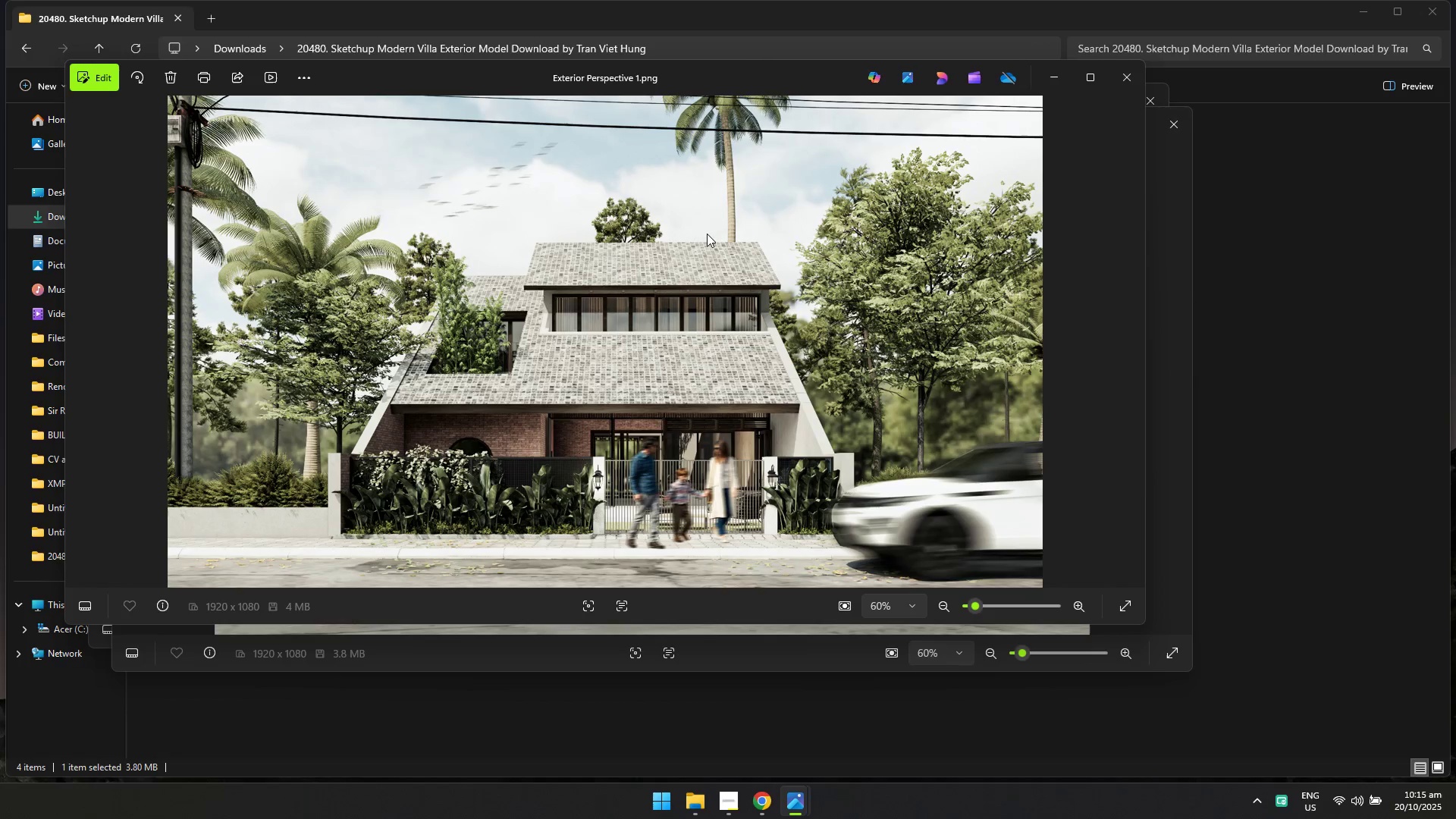 
key(Alt+AltLeft)
 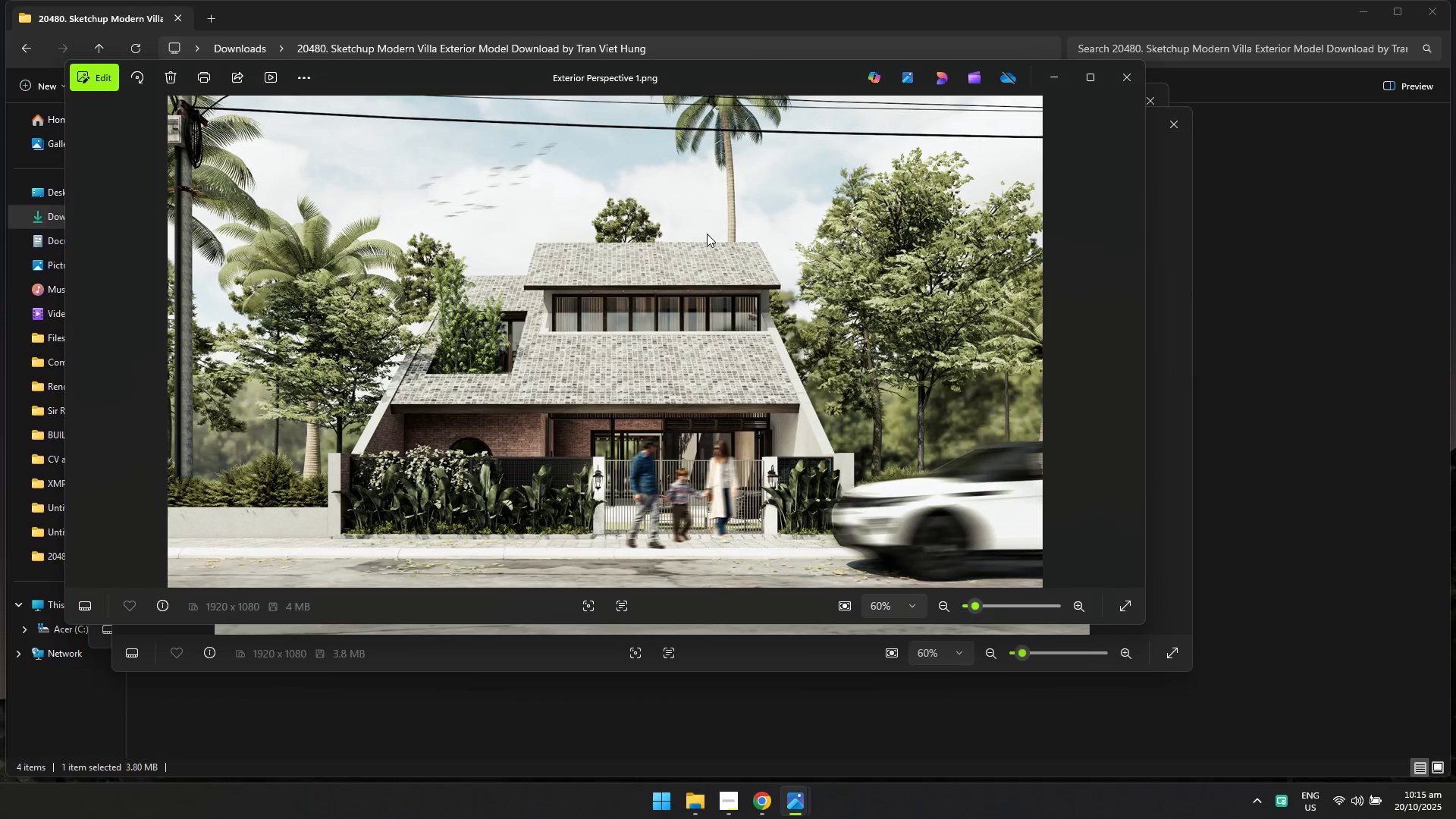 
key(Alt+Tab)
 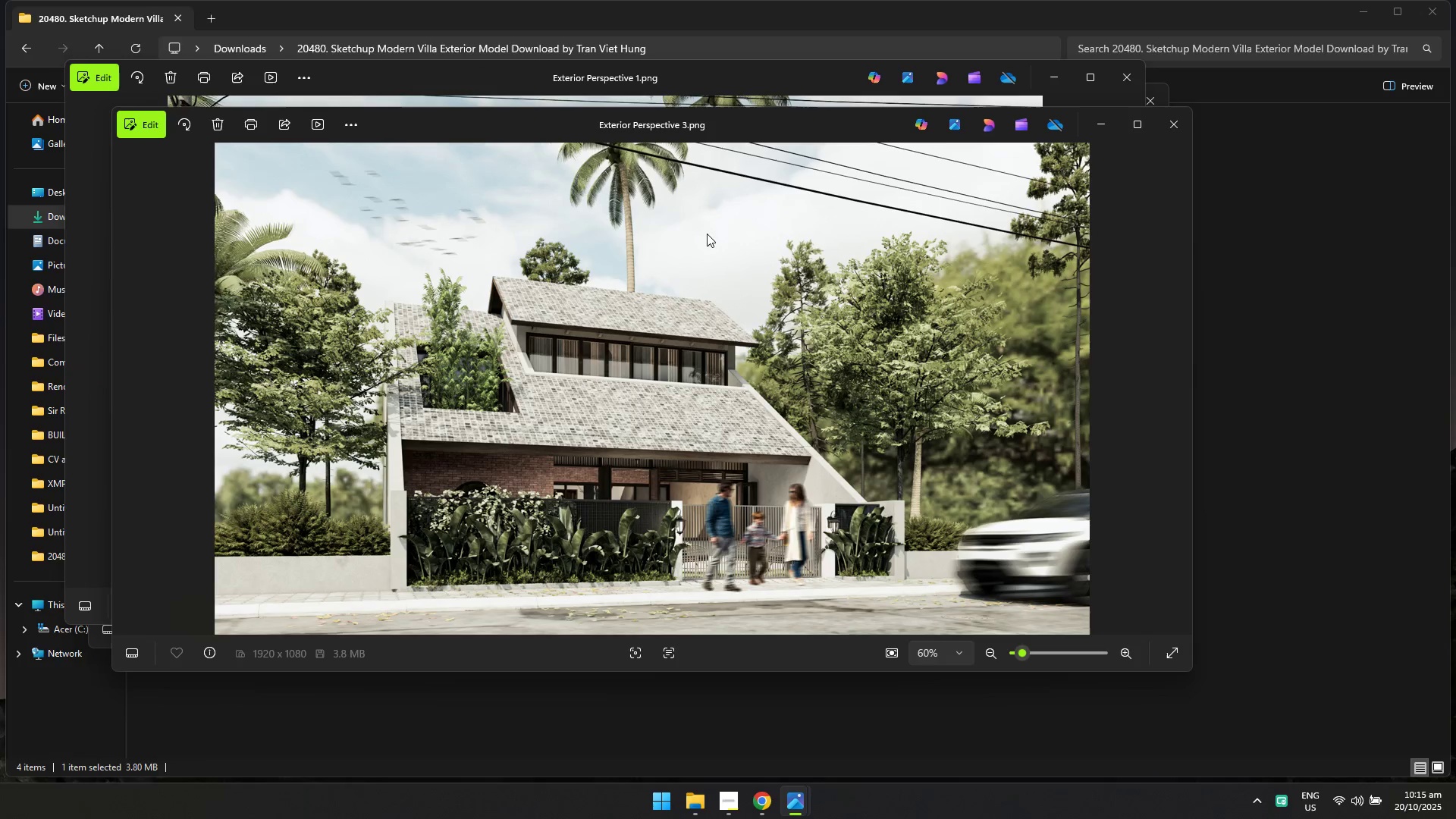 
key(Alt+AltLeft)
 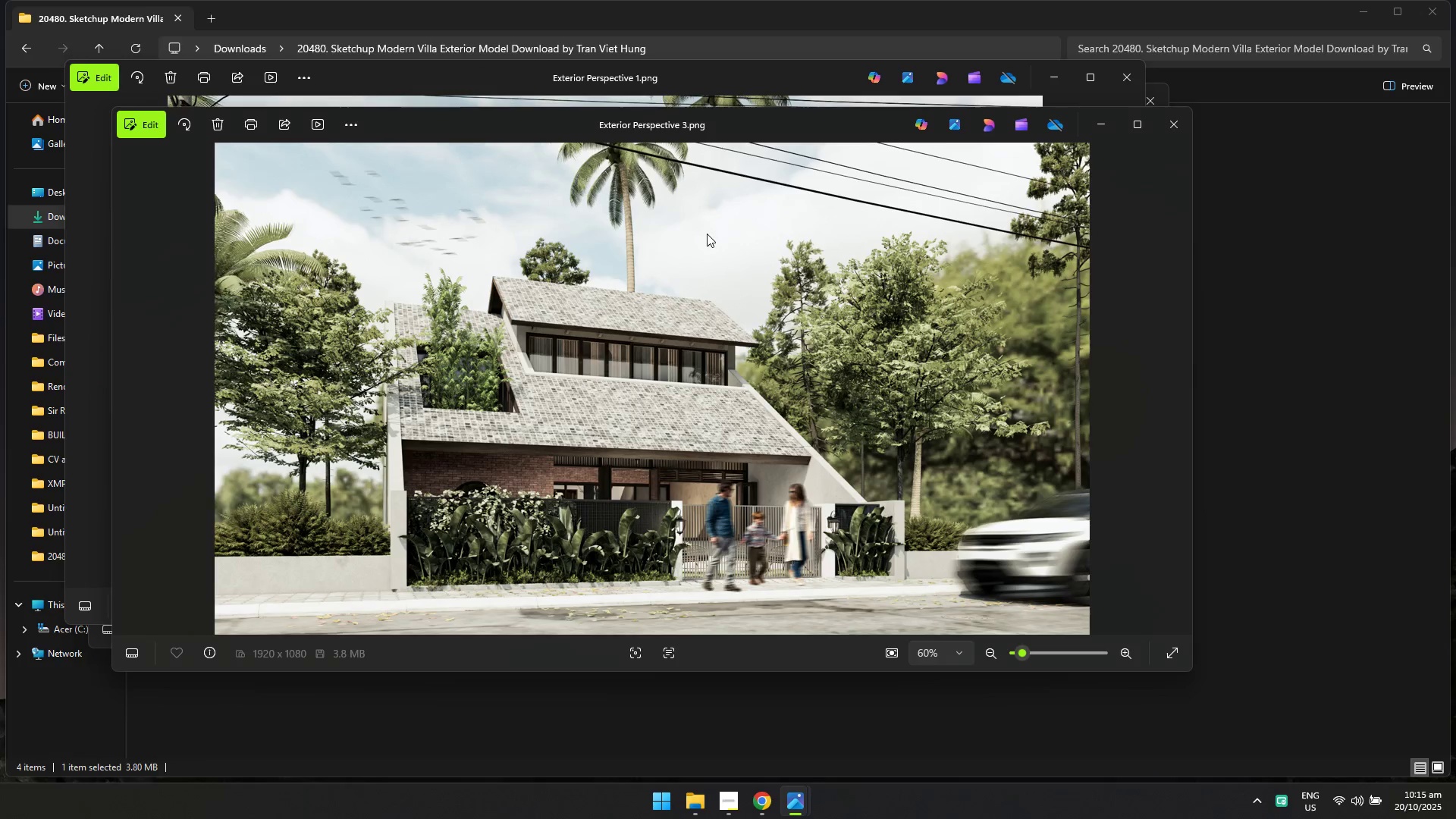 
key(Alt+Tab)
 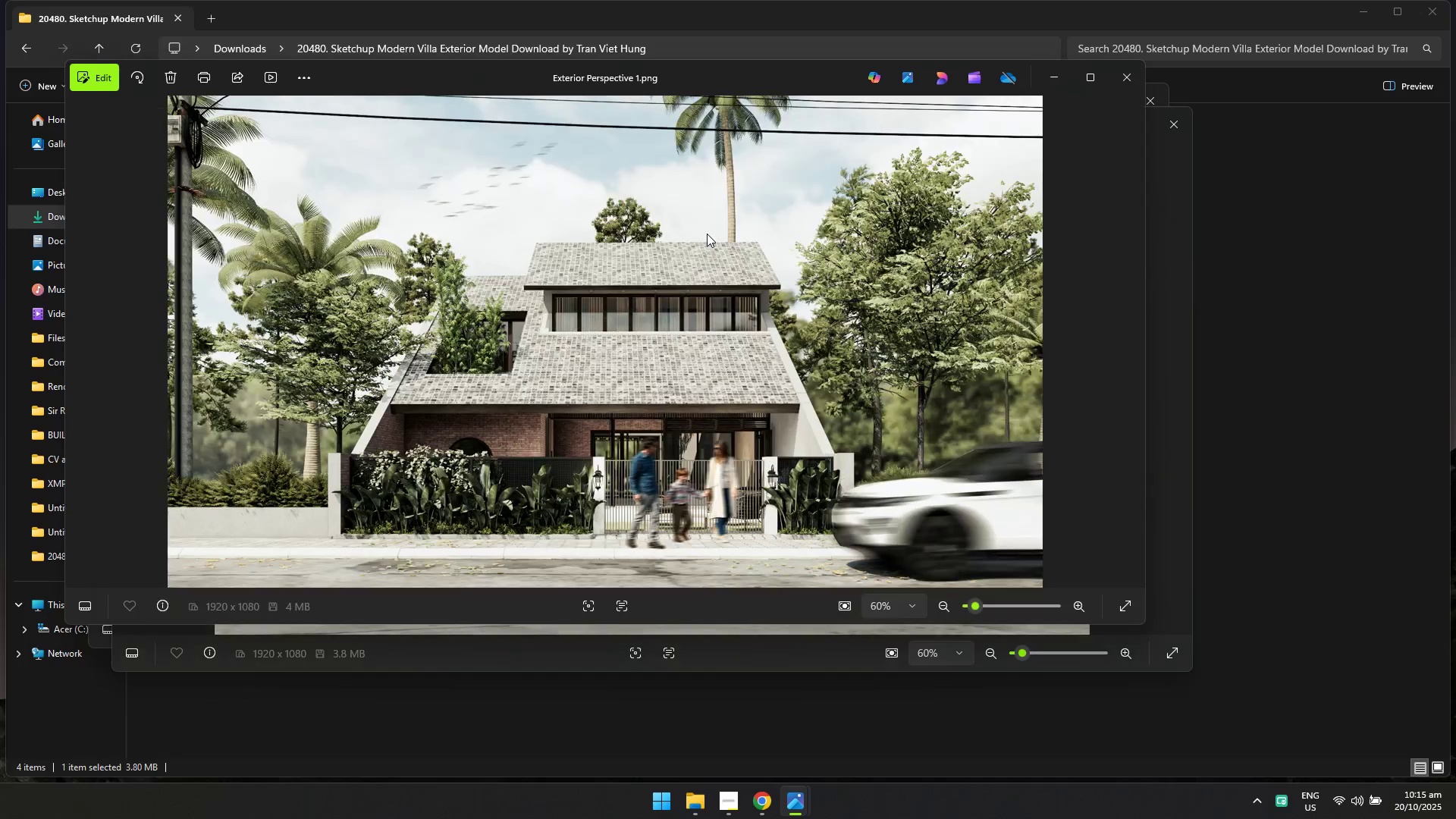 
key(Alt+AltLeft)
 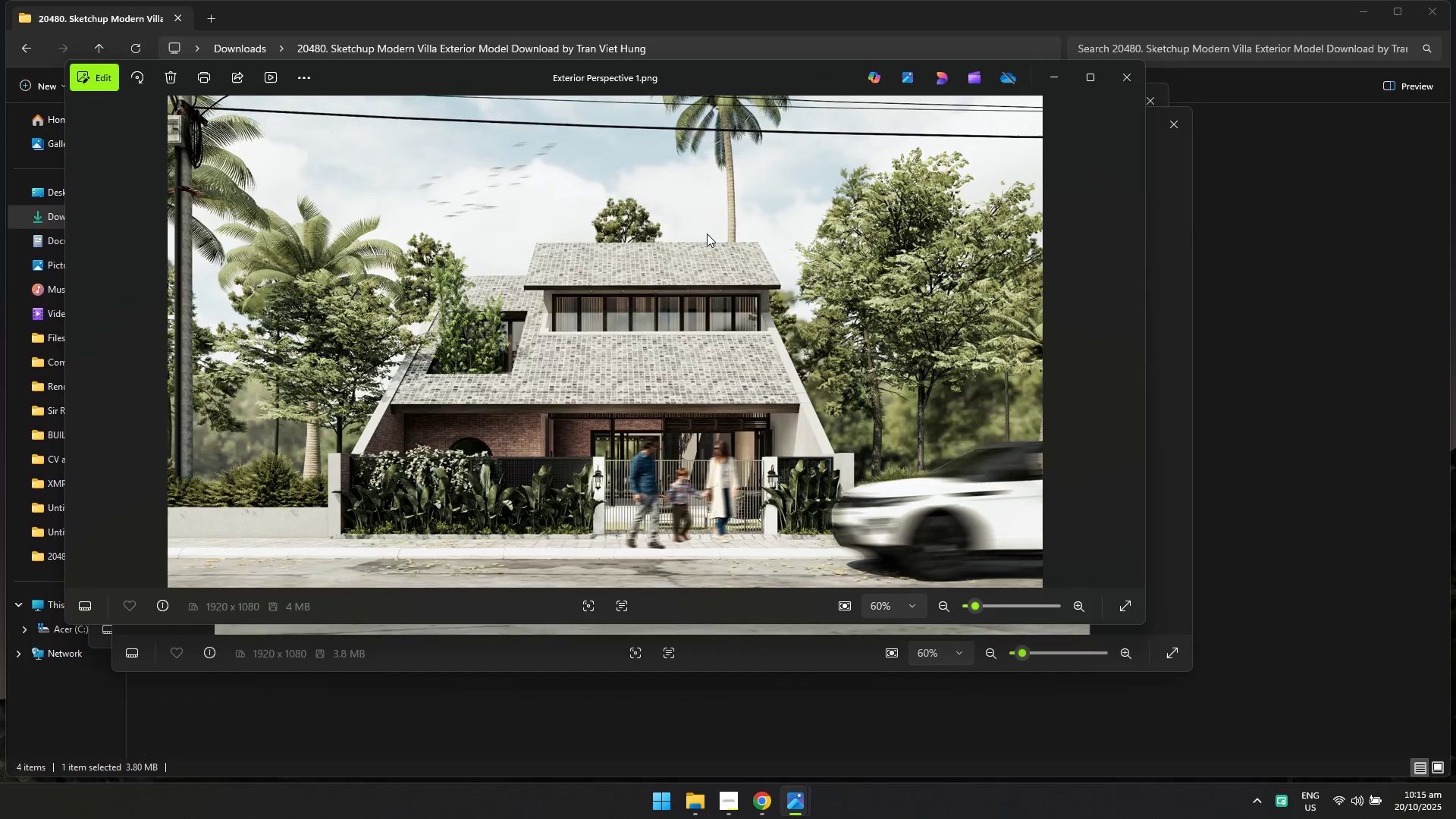 
key(Alt+Tab)
 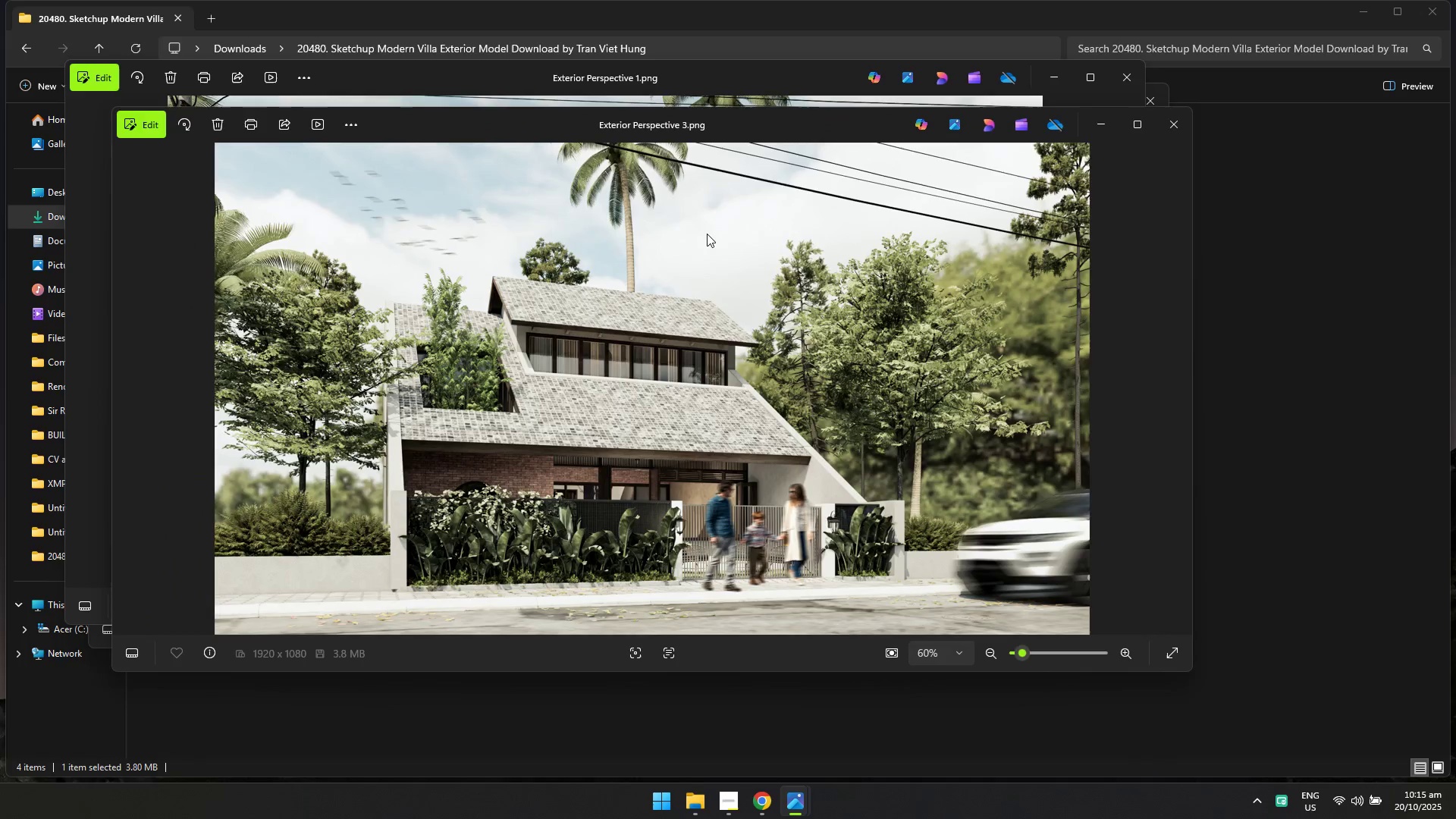 
key(Alt+AltLeft)
 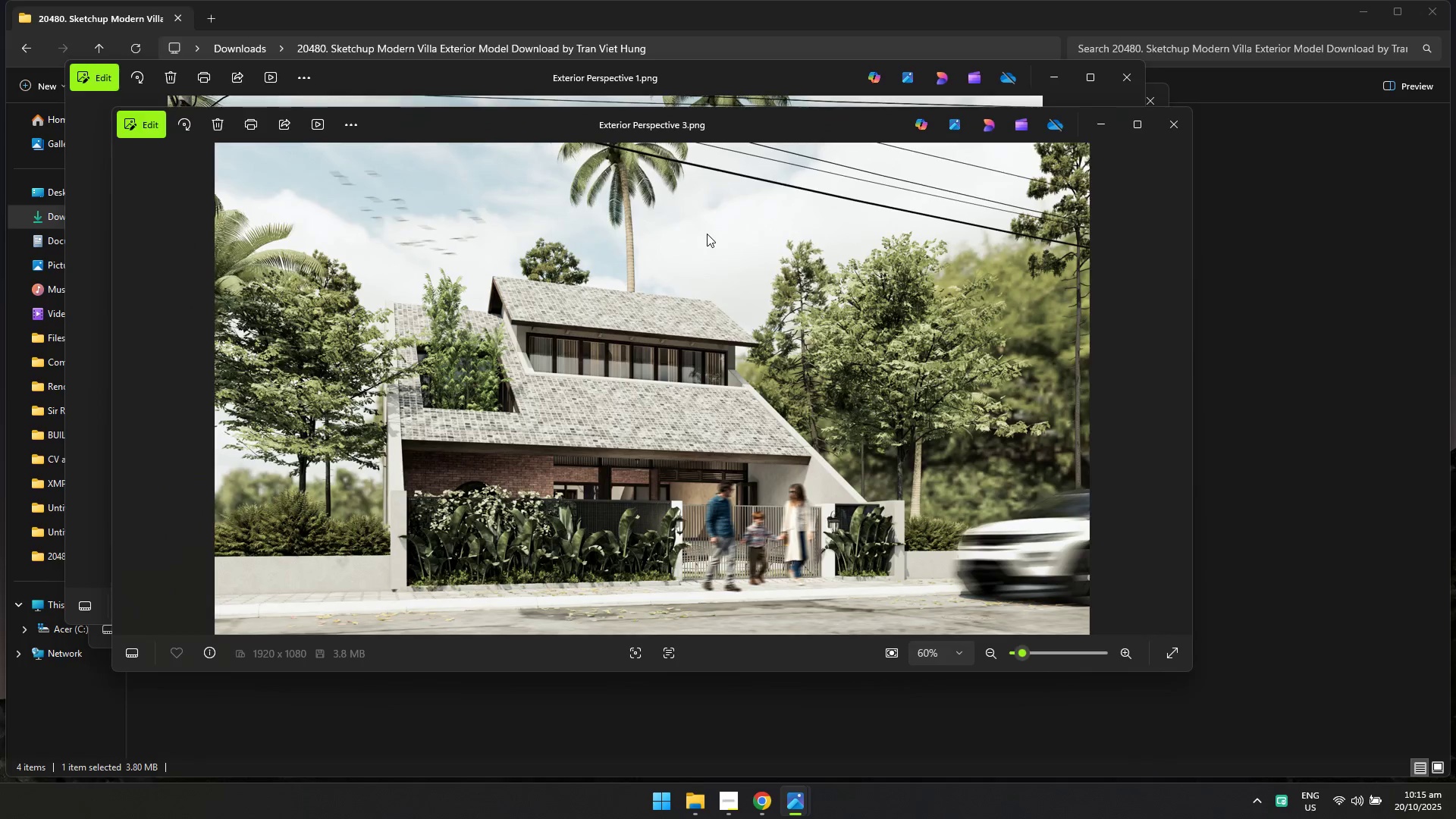 
key(Alt+Tab)
 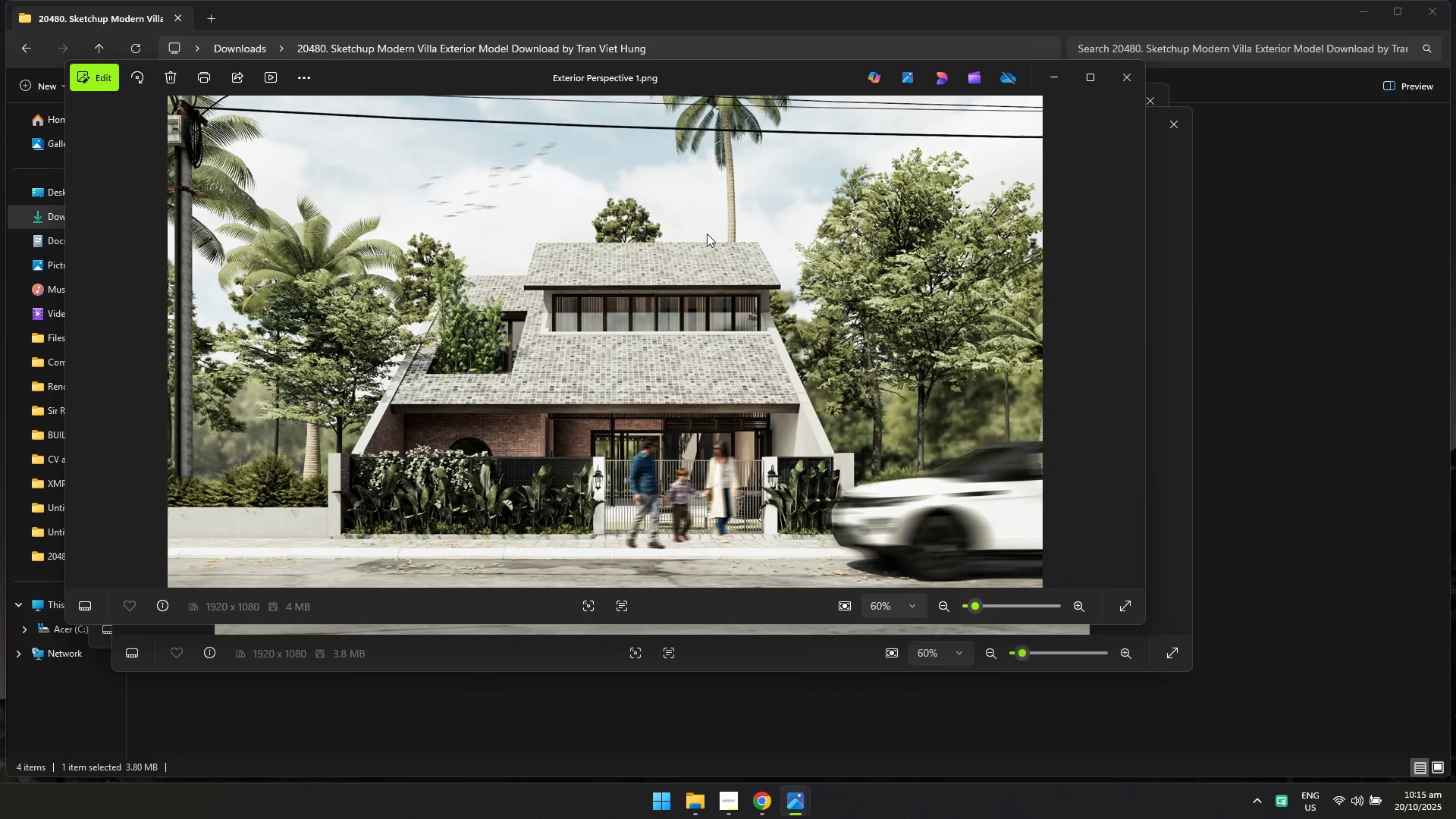 
key(Alt+AltLeft)
 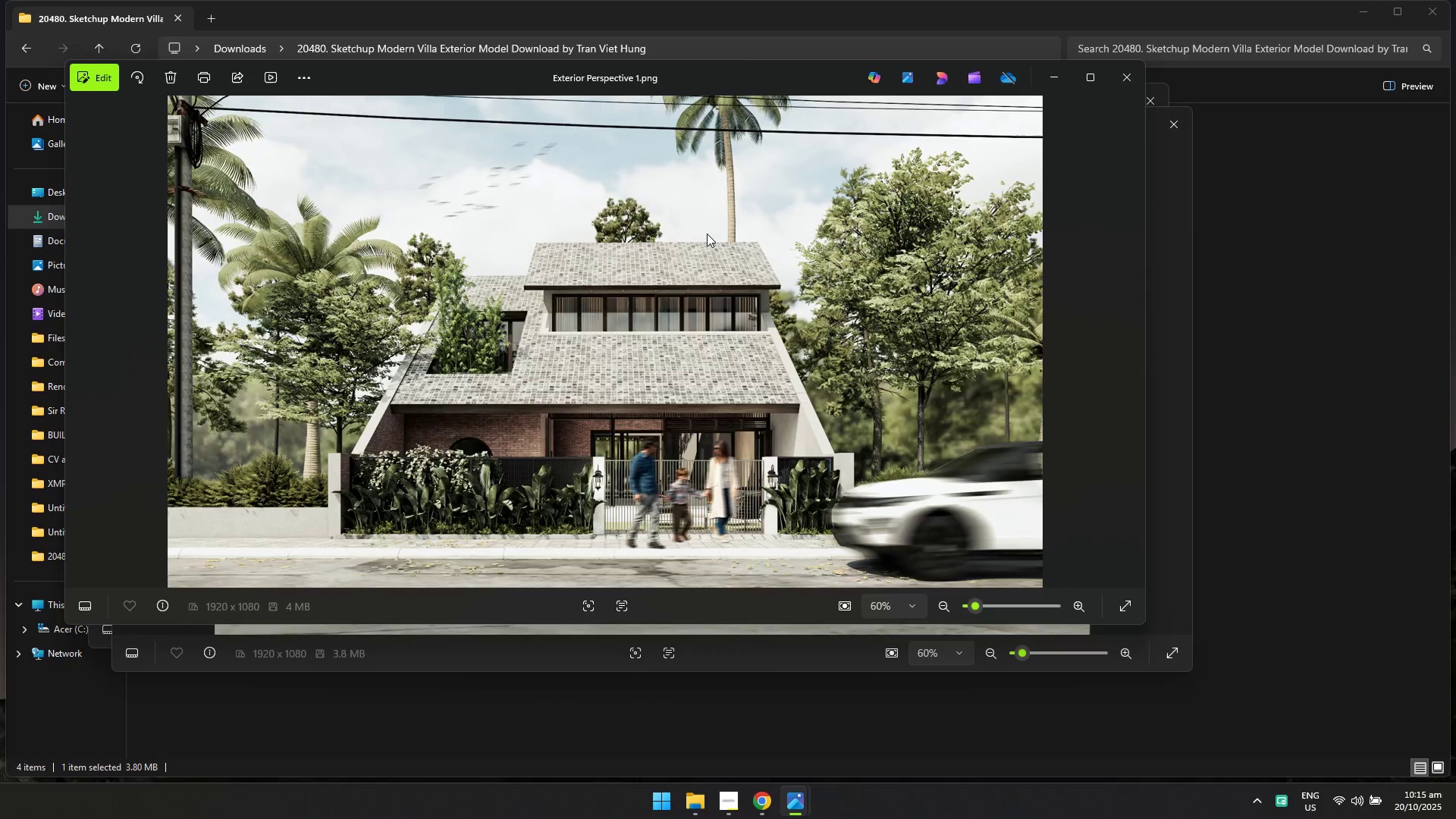 
key(Alt+Tab)
 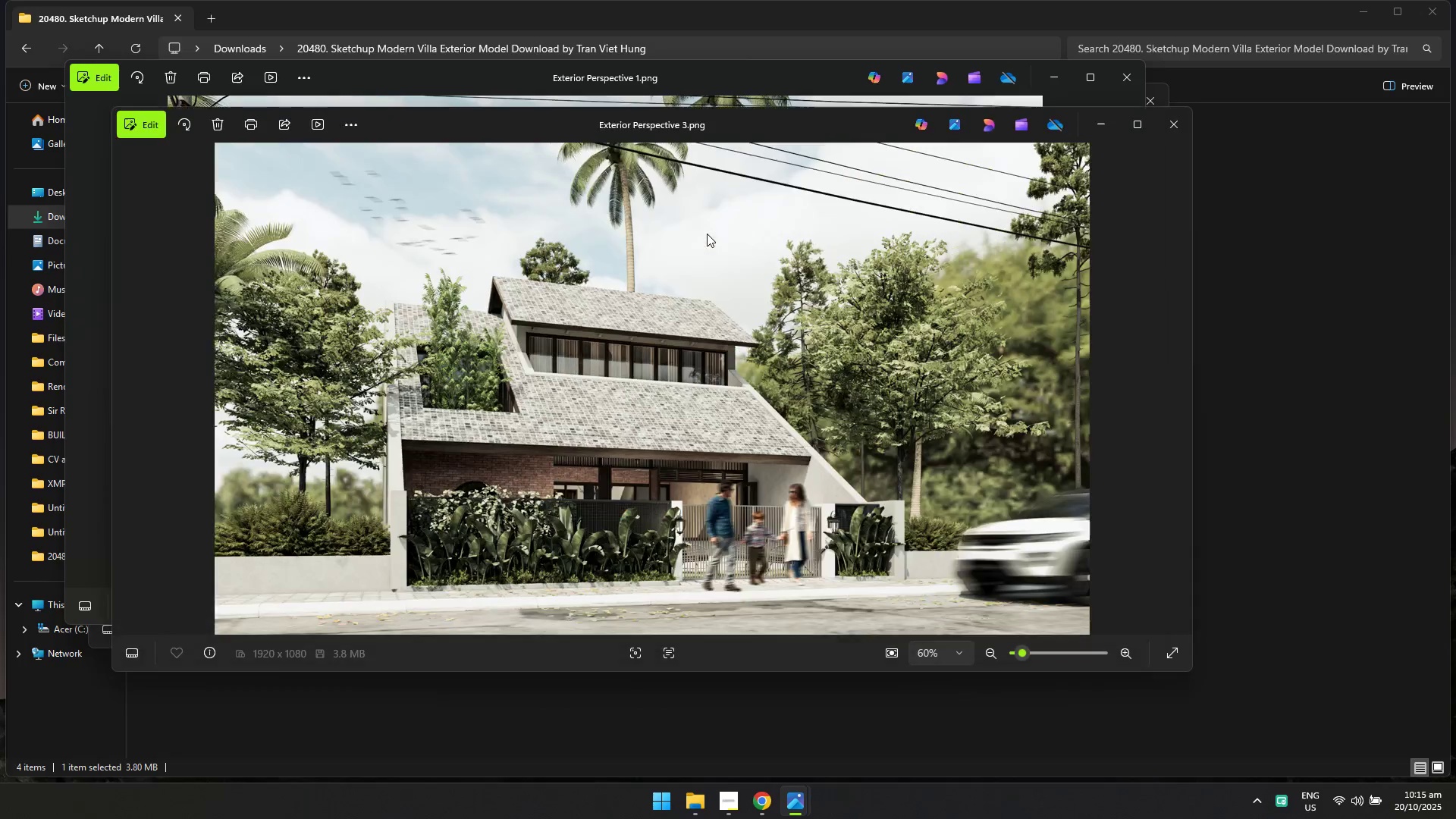 
key(Alt+AltLeft)
 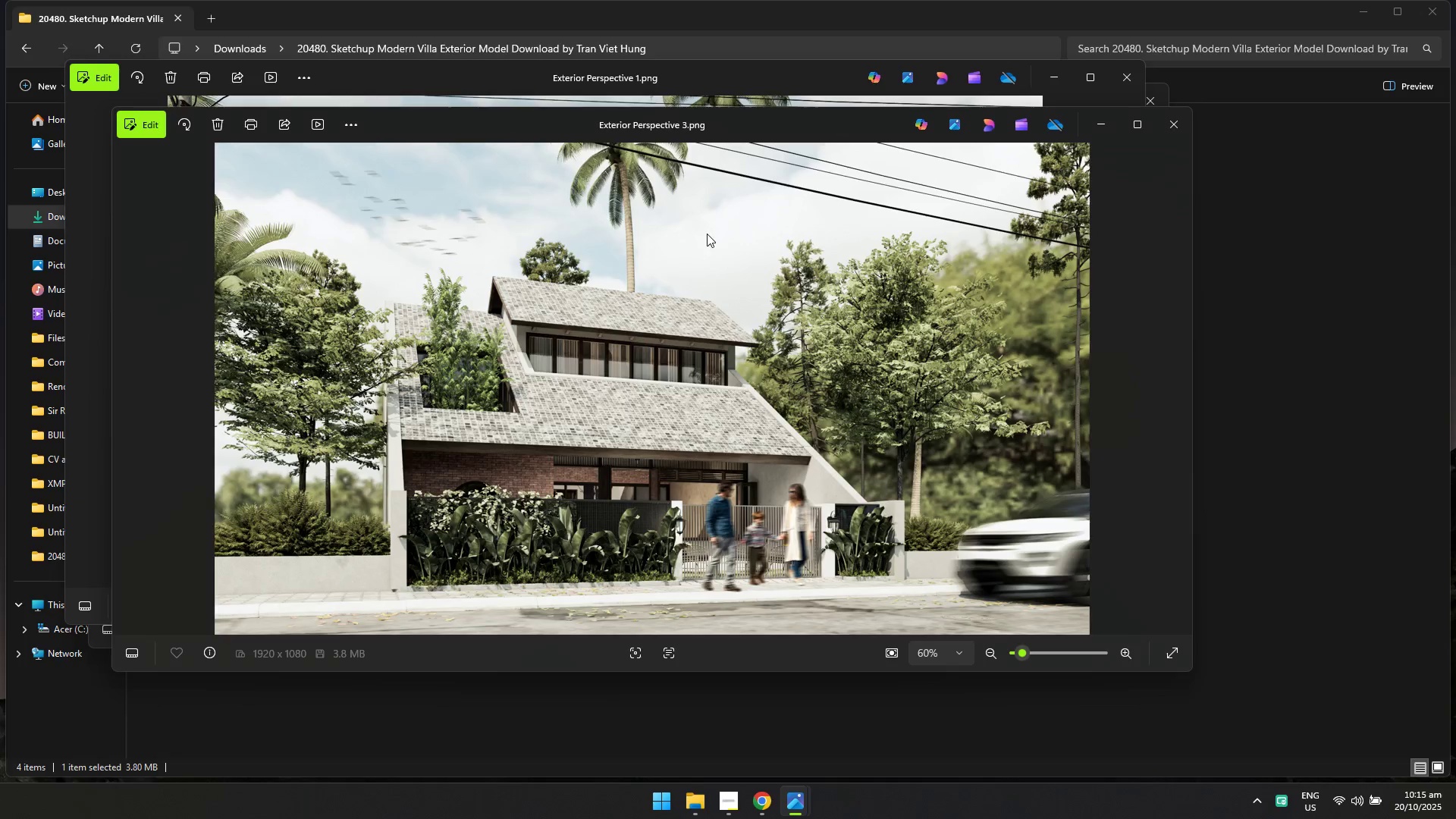 
key(Alt+Tab)
 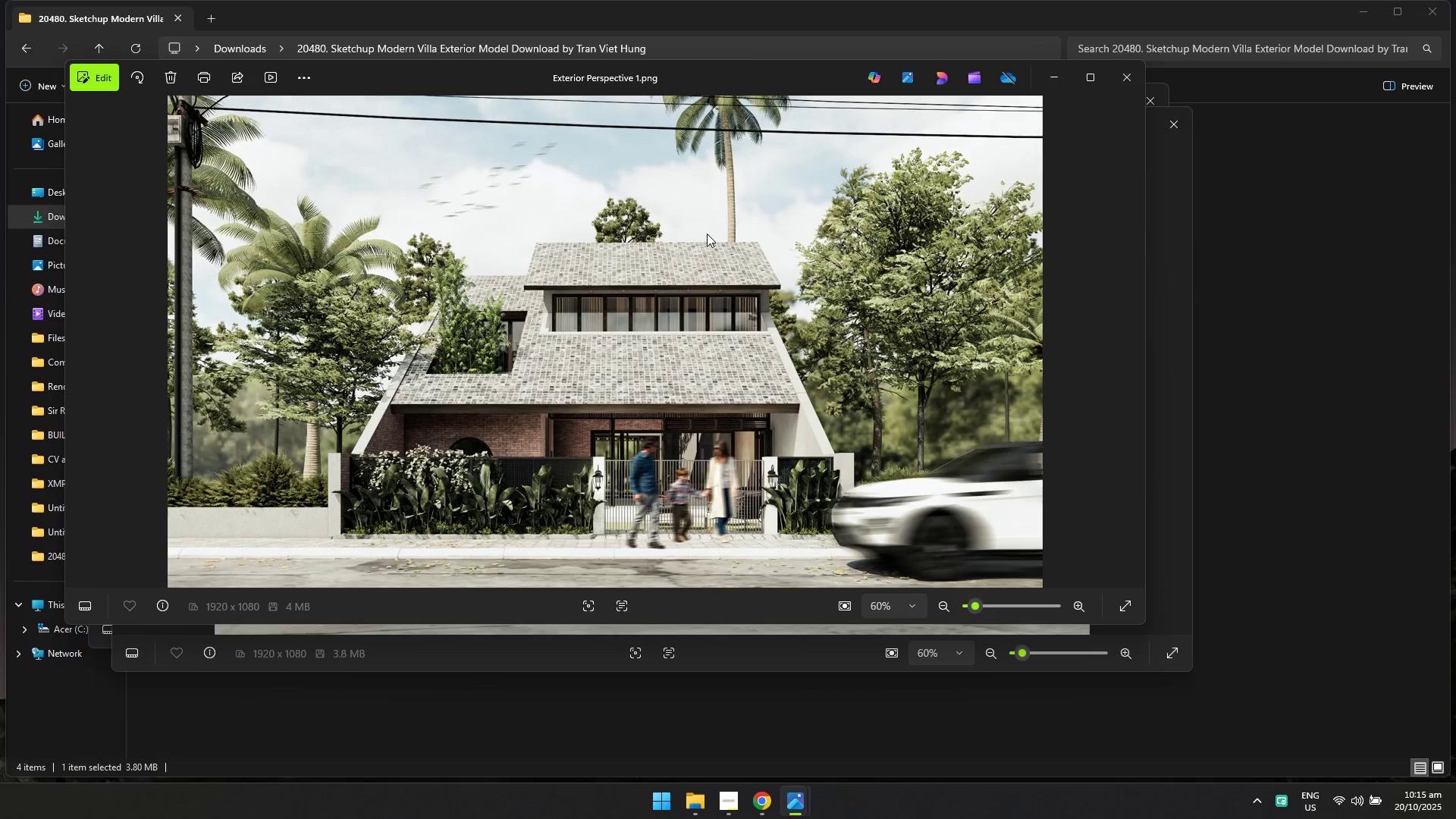 
key(Alt+AltLeft)
 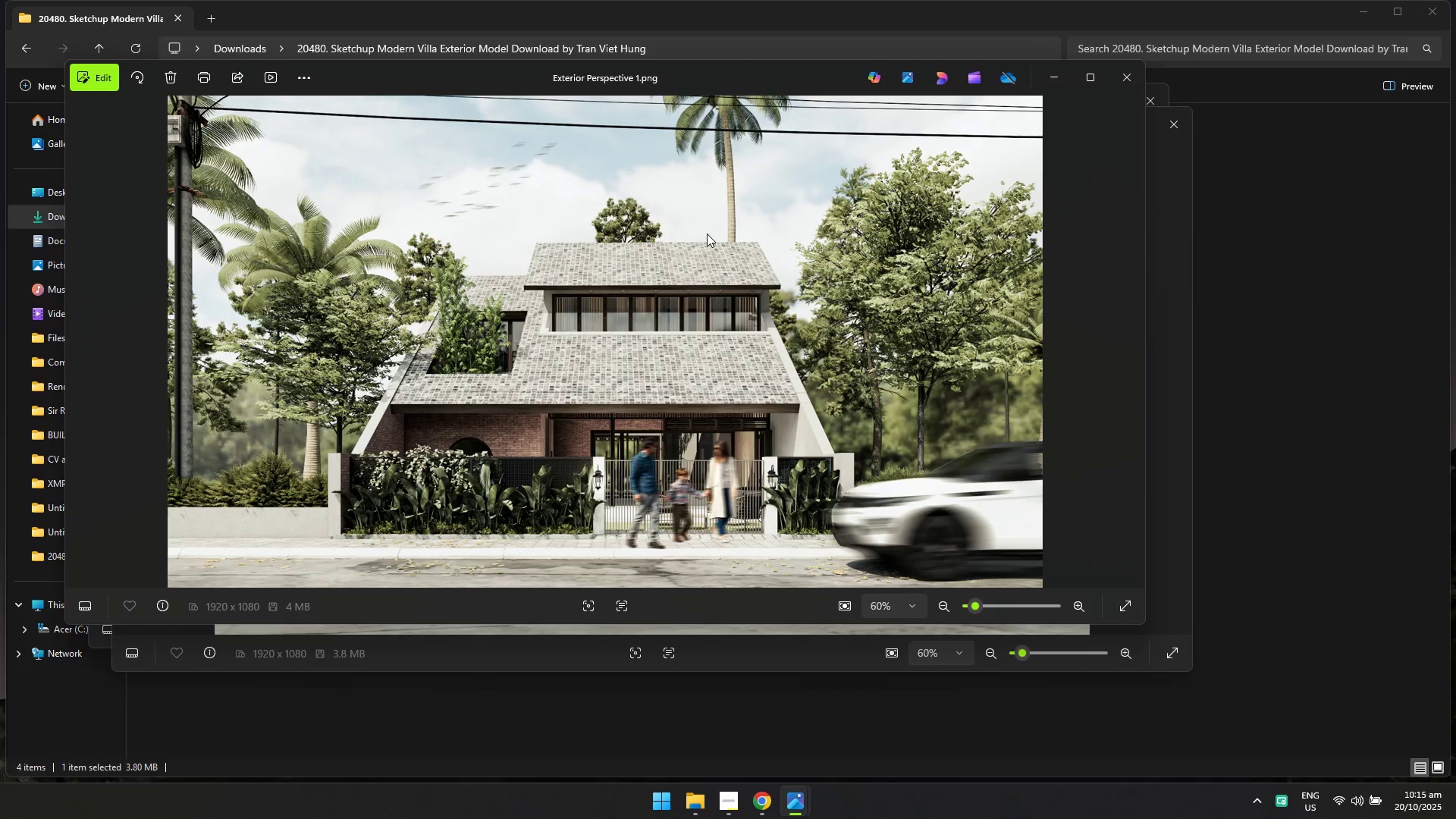 
key(Alt+Tab)
 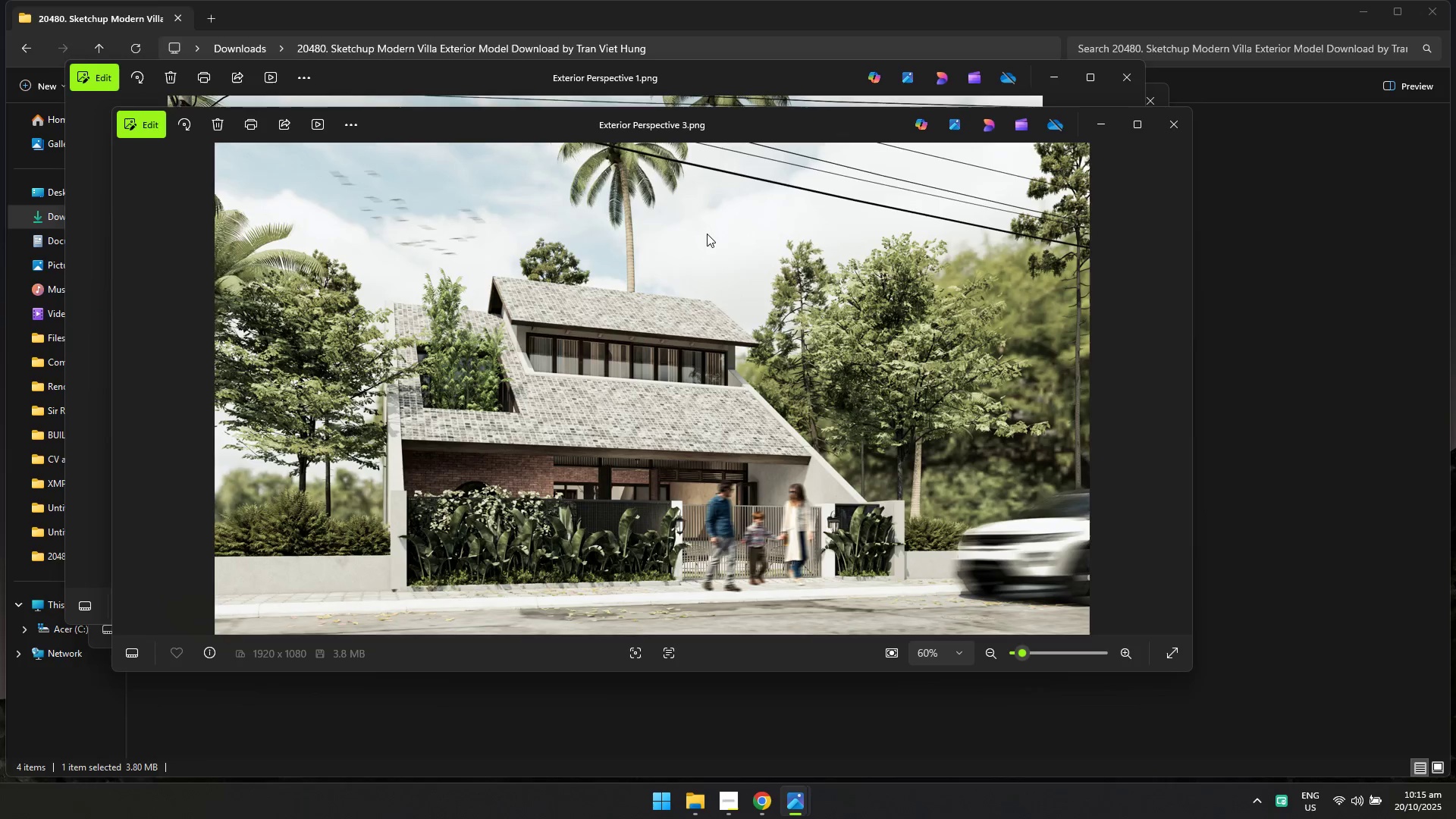 
key(Alt+AltLeft)
 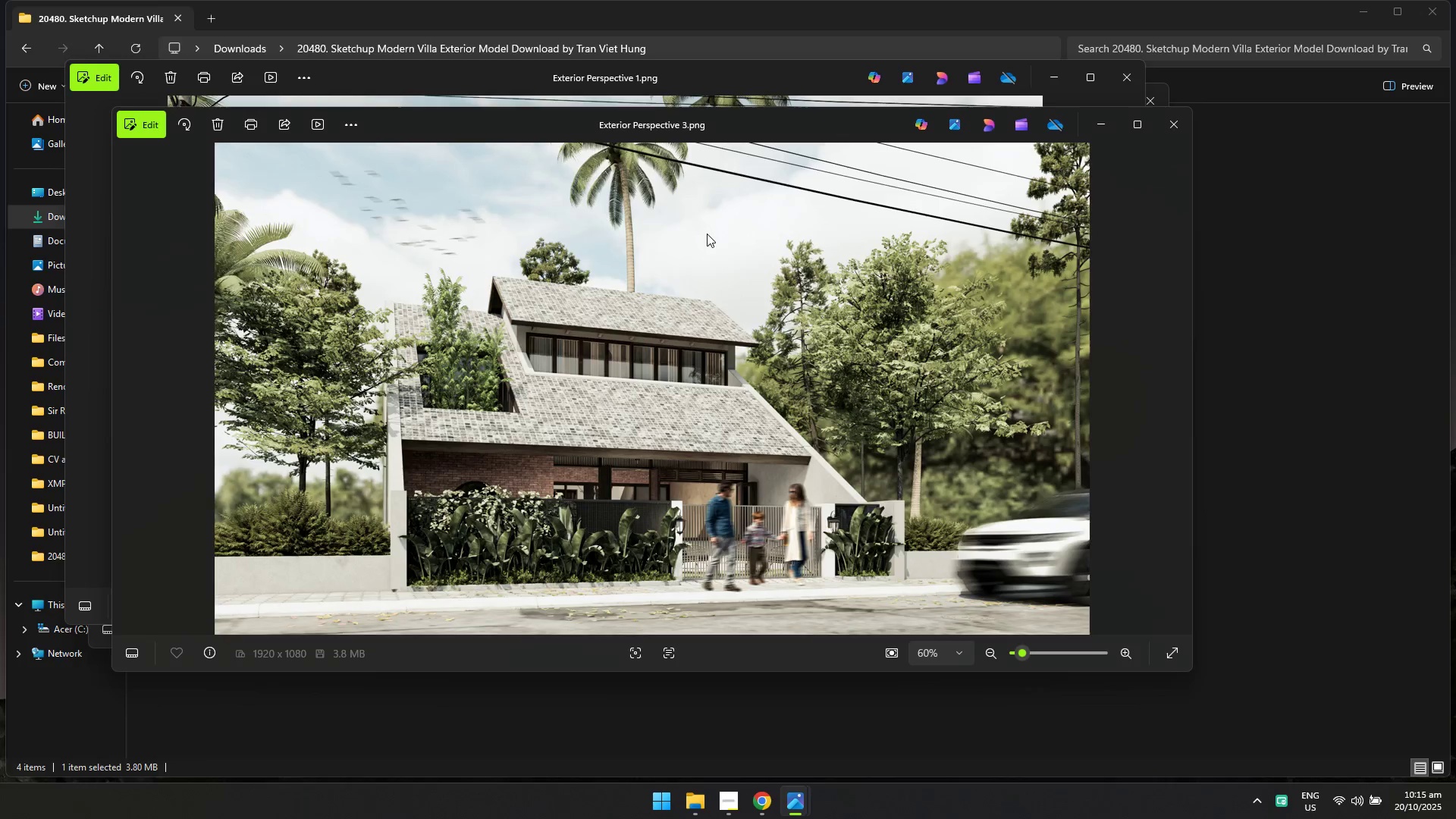 
key(Alt+Tab)
 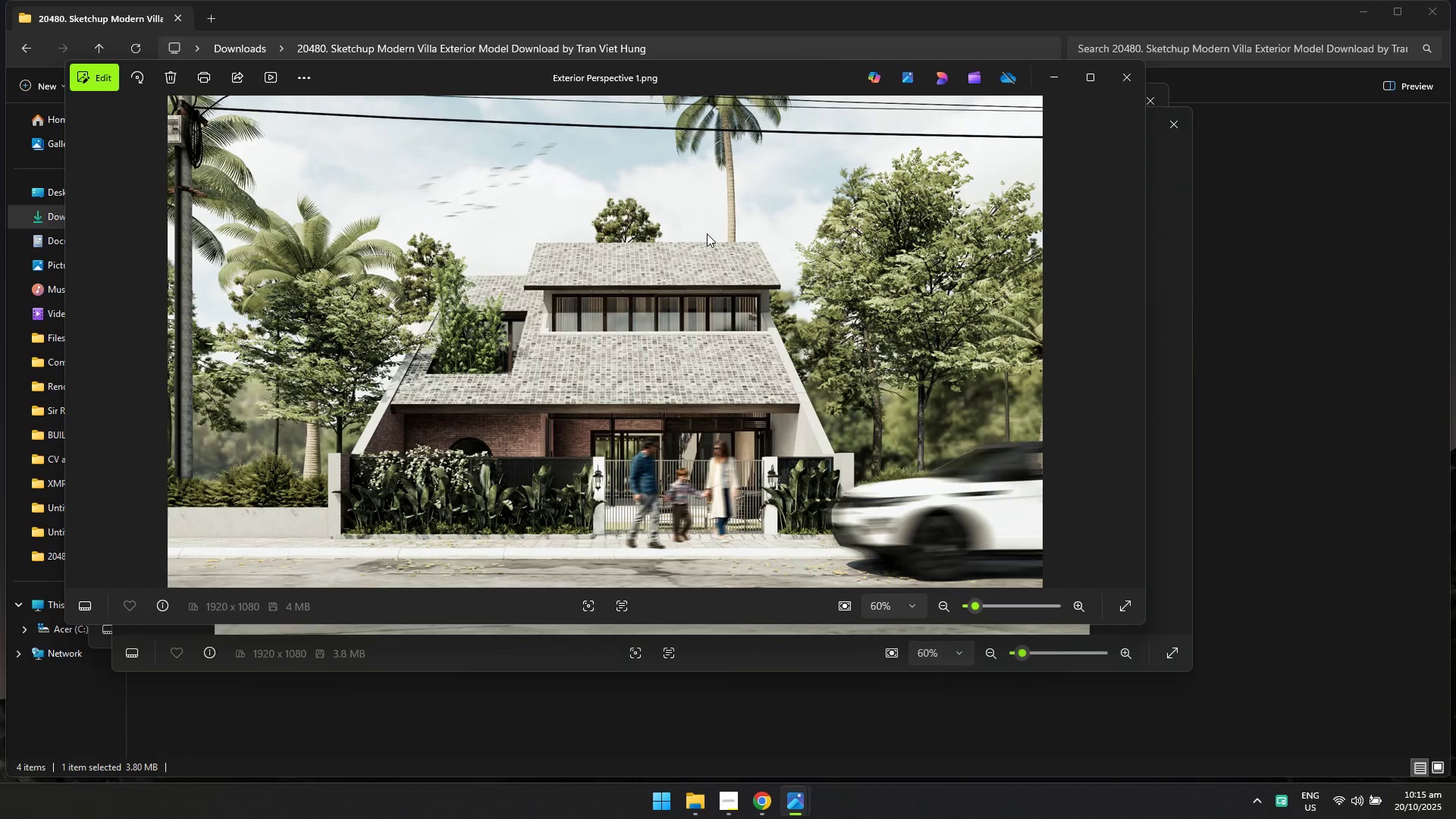 
key(Alt+AltLeft)
 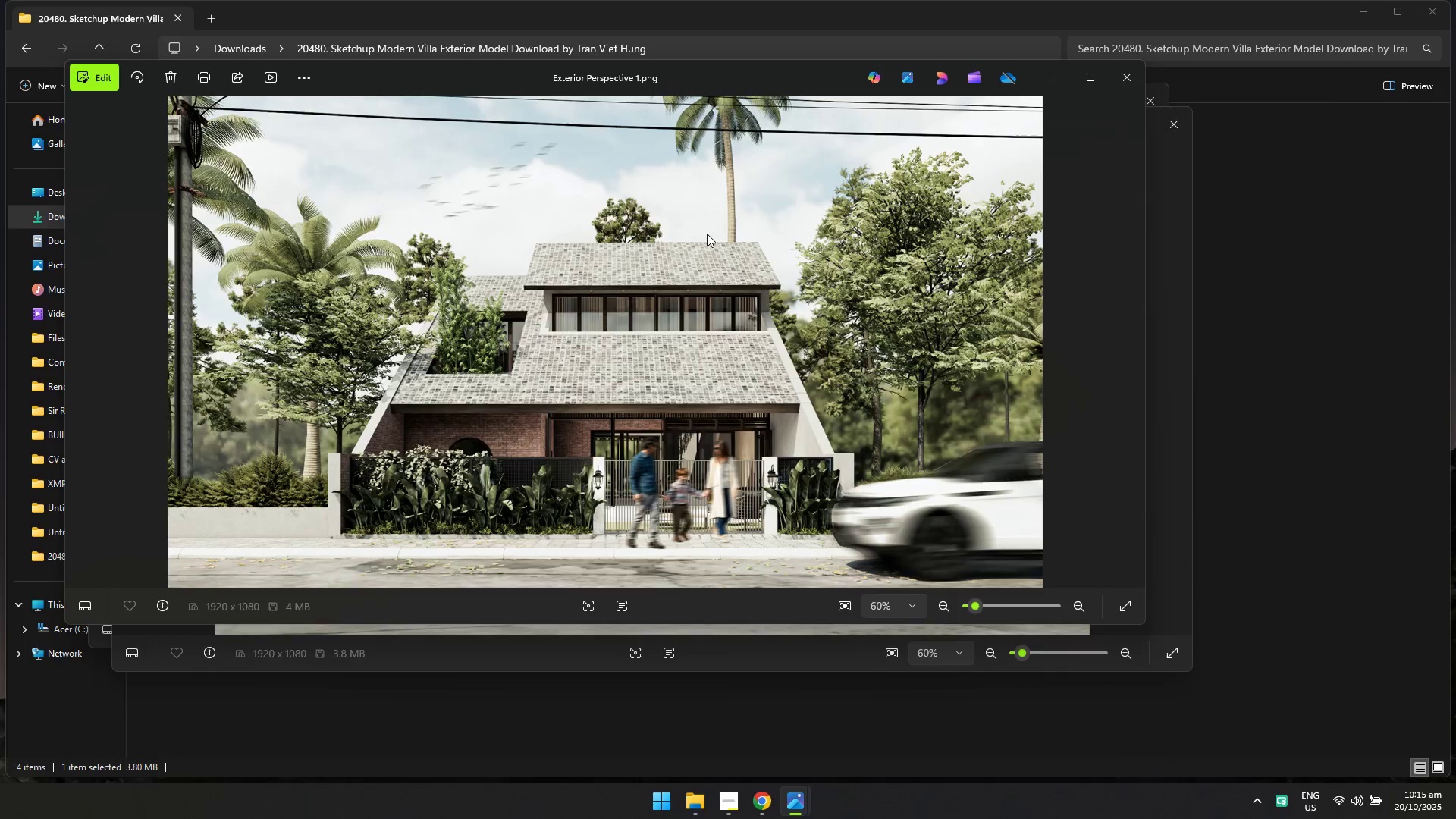 
key(Alt+Tab)
 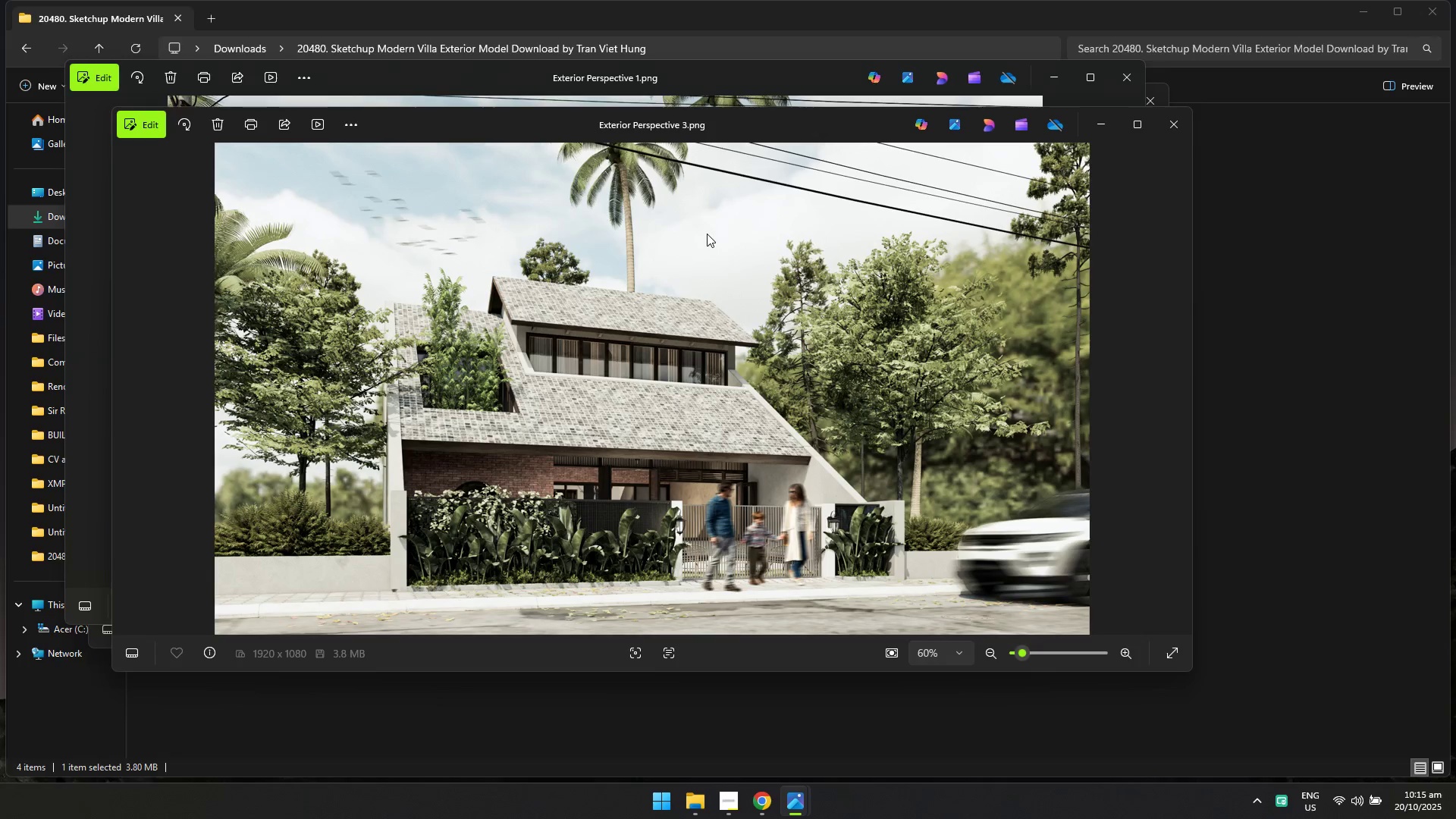 
key(Alt+AltLeft)
 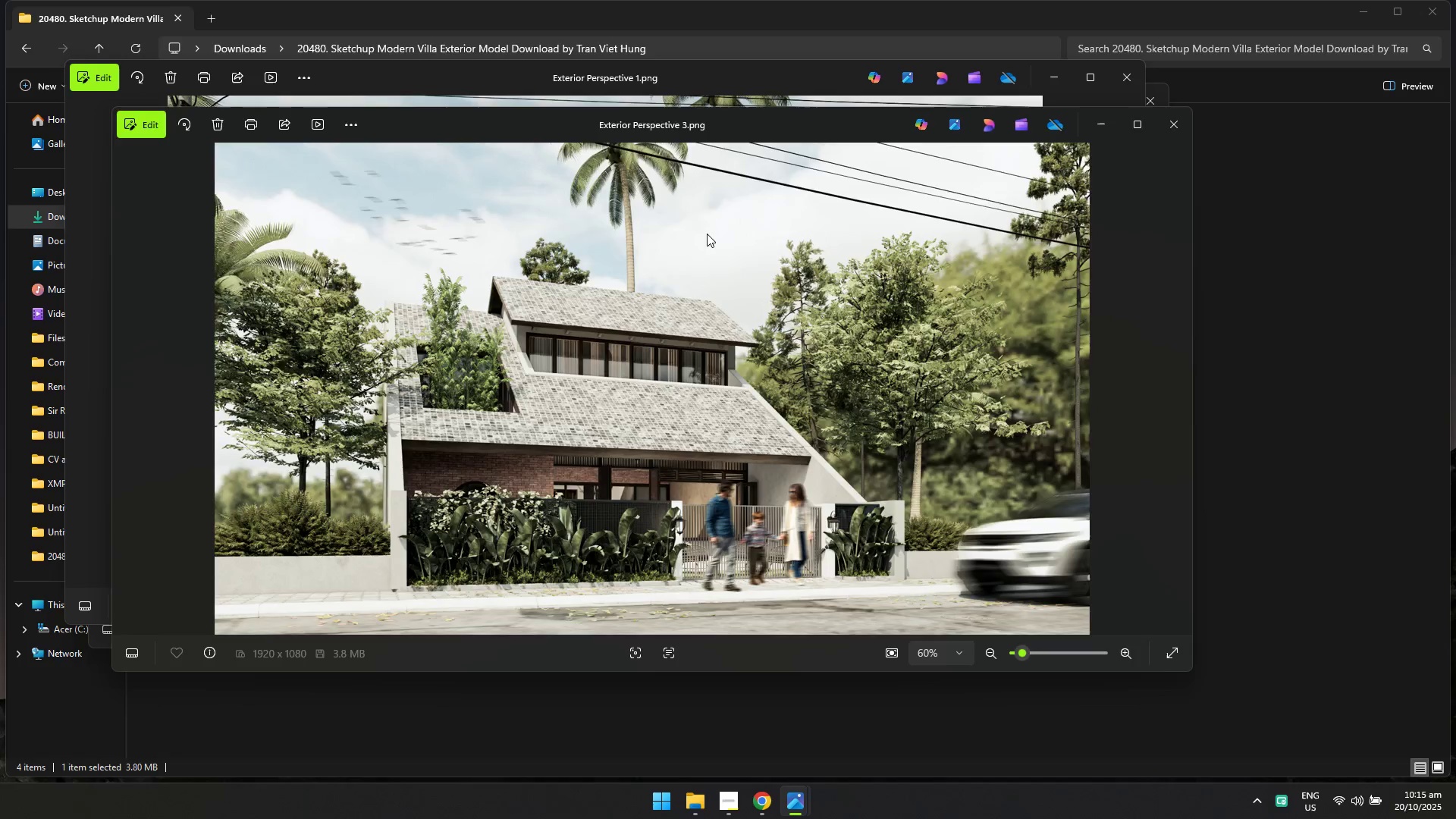 
key(Alt+Tab)
 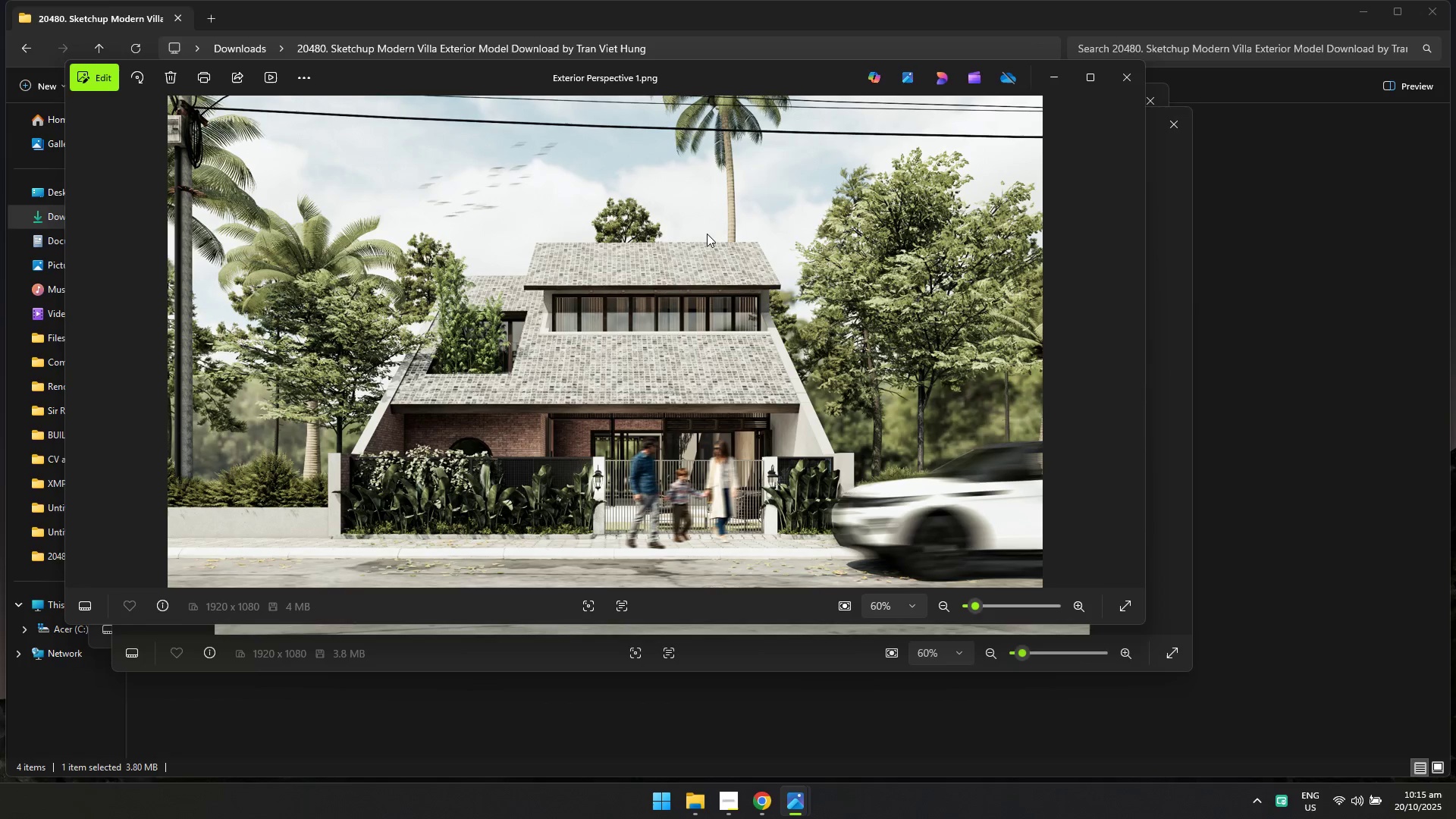 
key(Alt+AltLeft)
 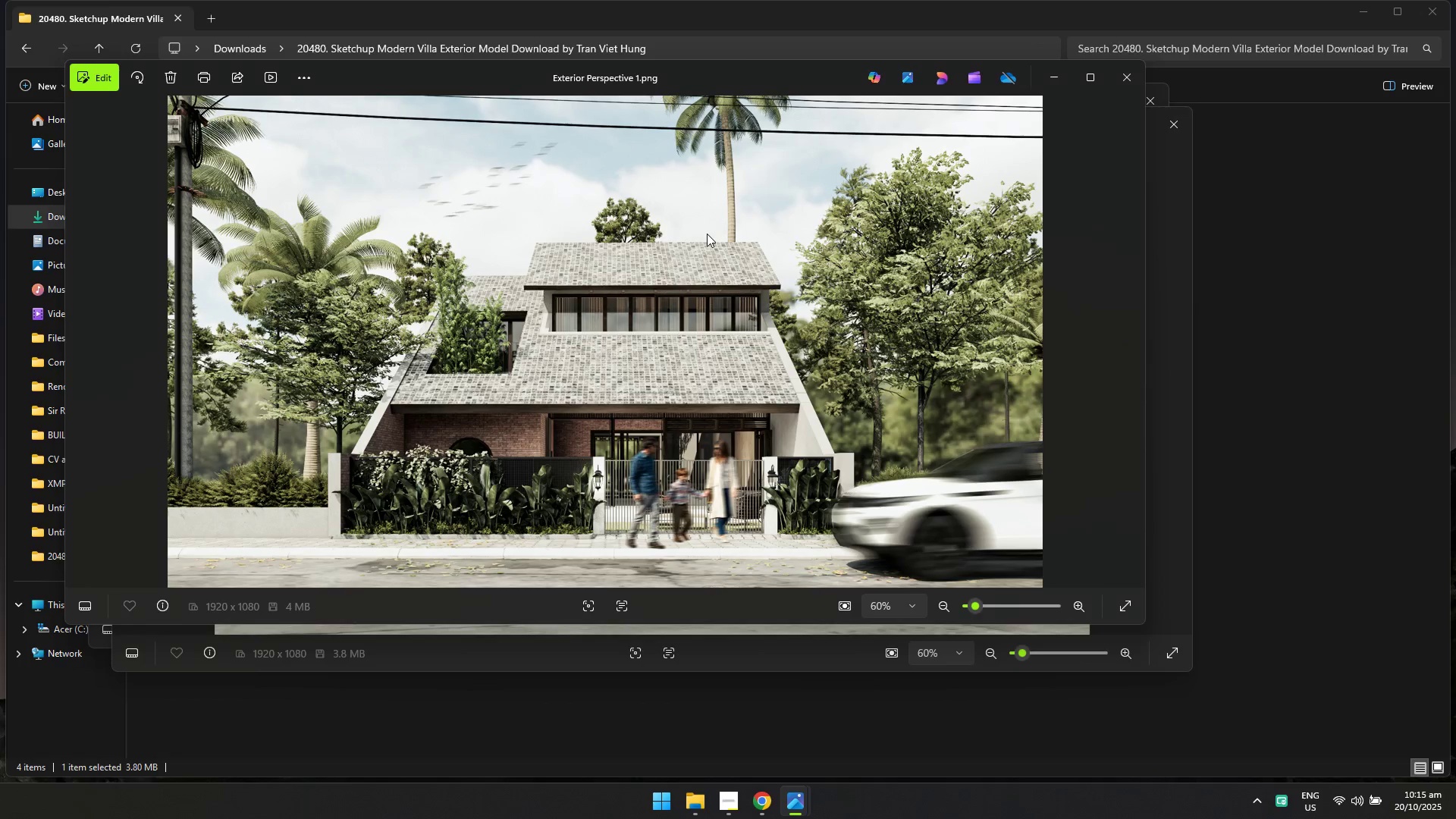 
key(Alt+Tab)
 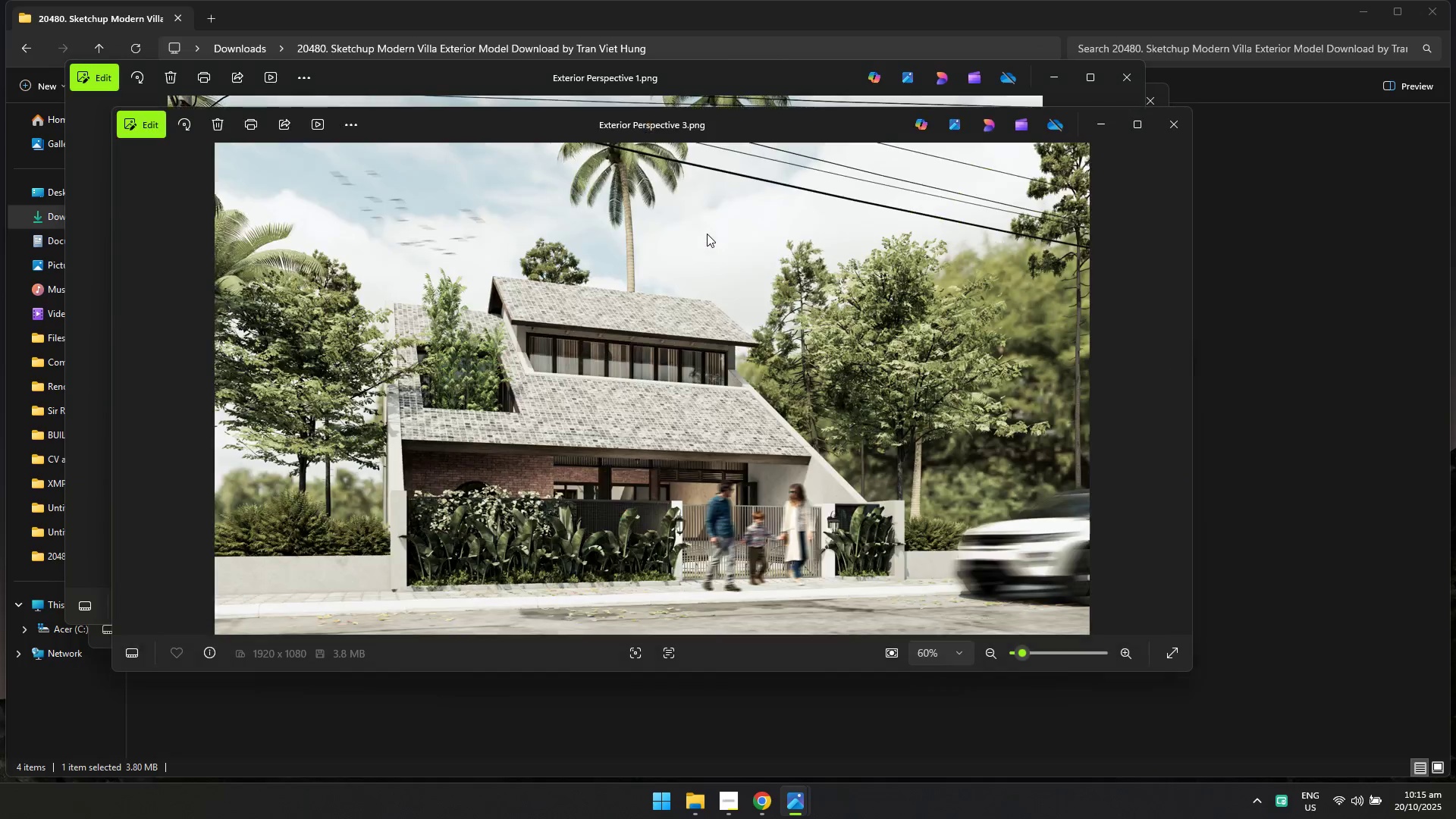 
key(Alt+AltLeft)
 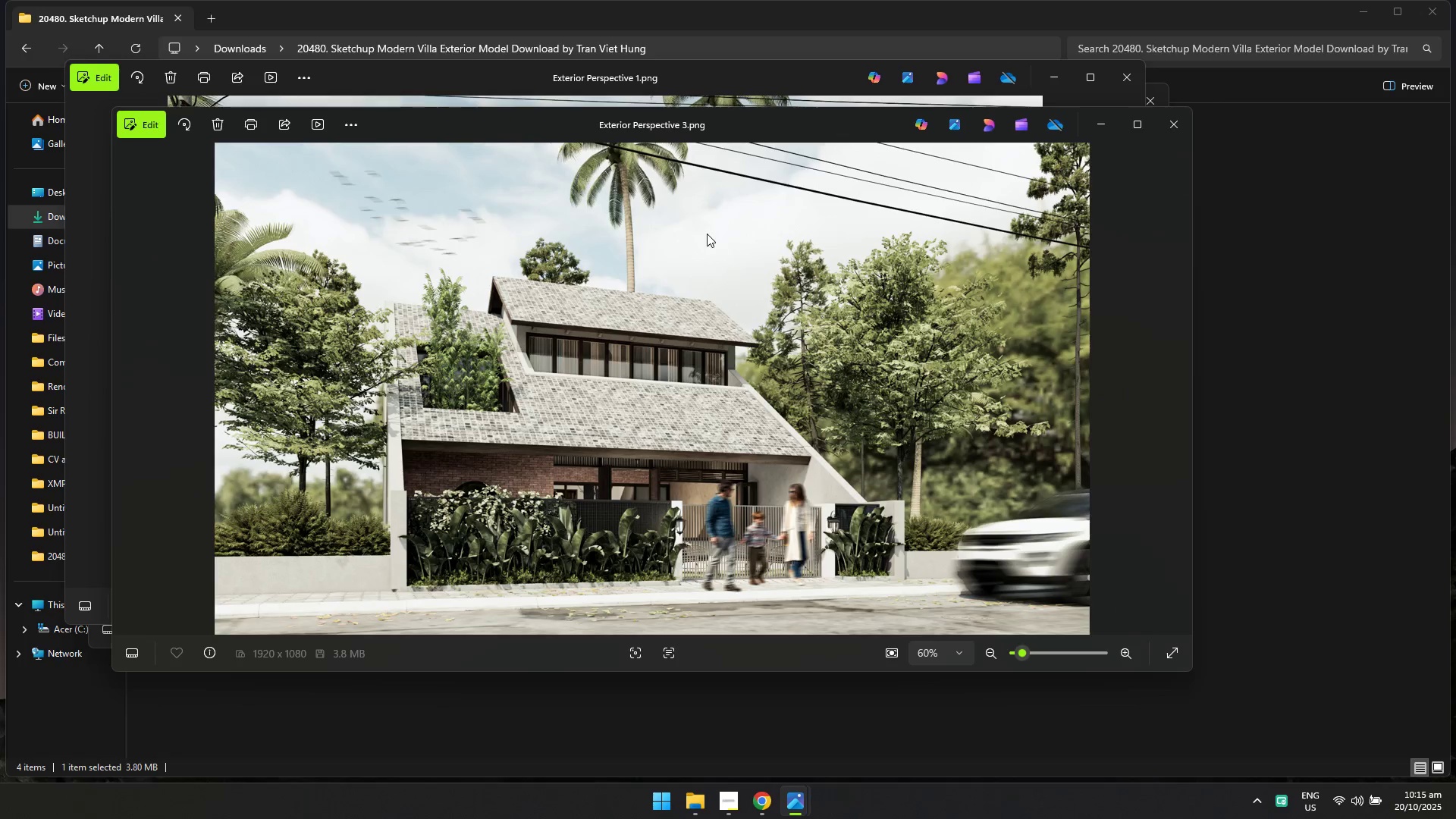 
key(Alt+Tab)
 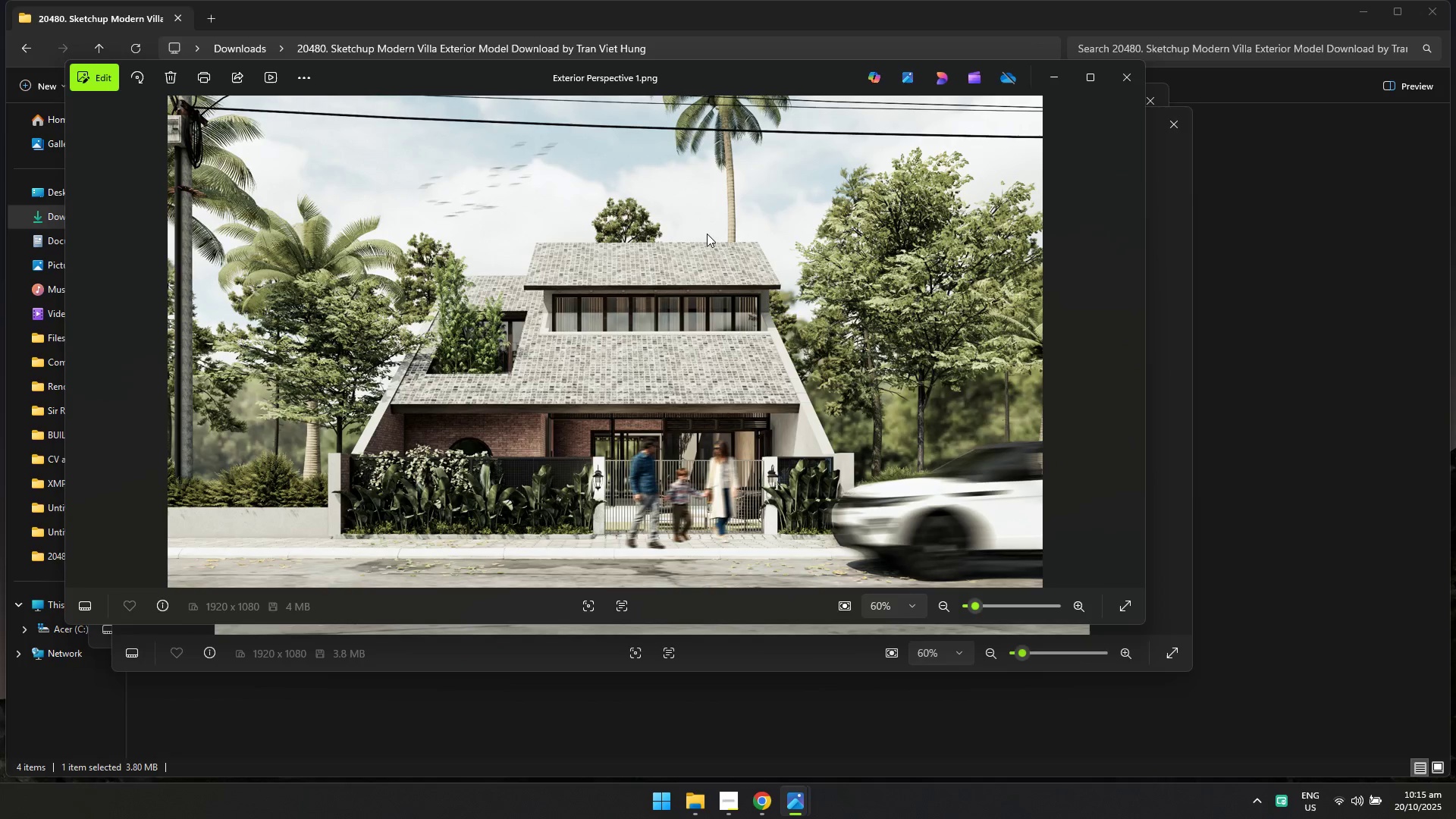 
key(Alt+AltLeft)
 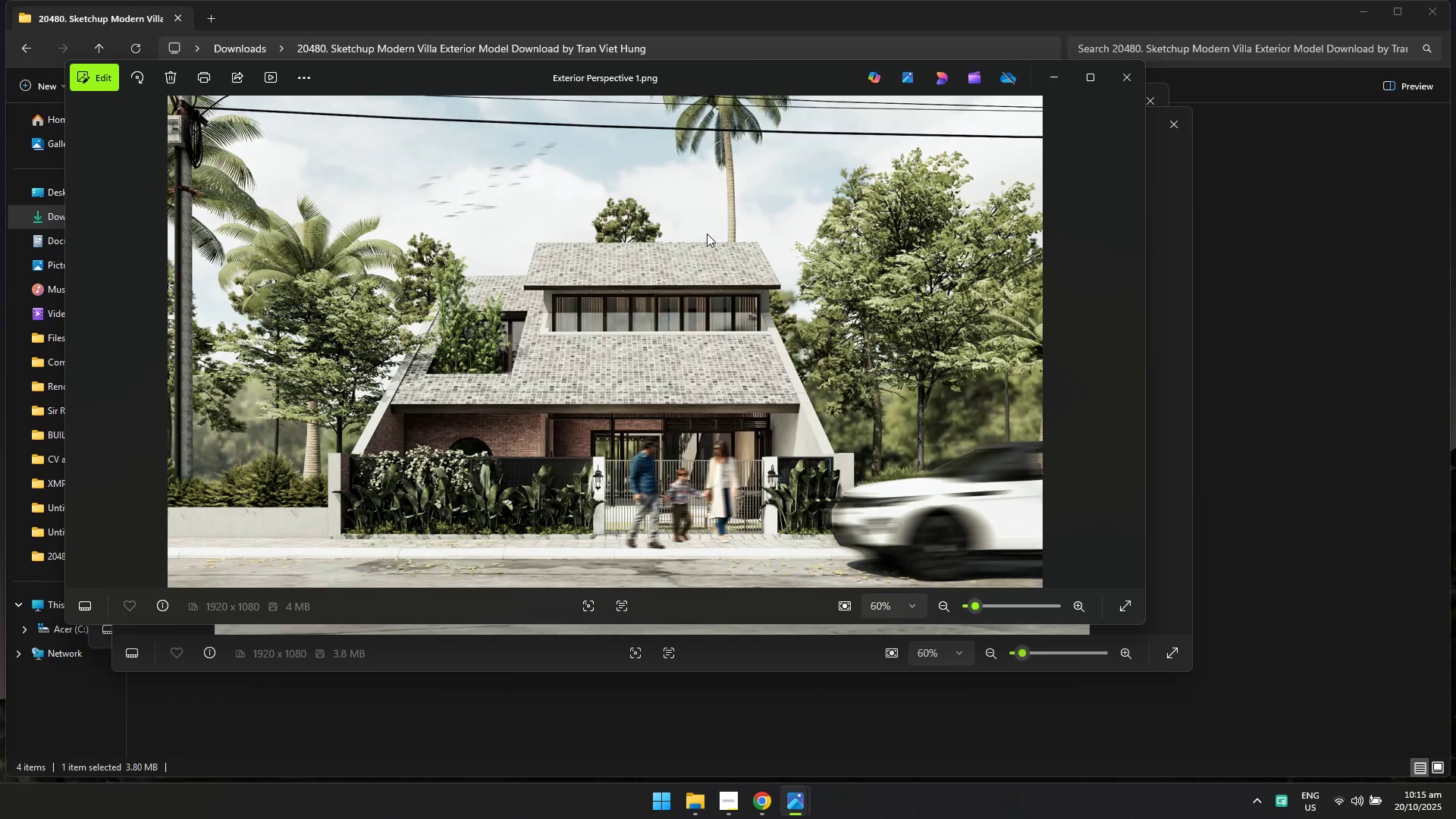 
key(Alt+Tab)
 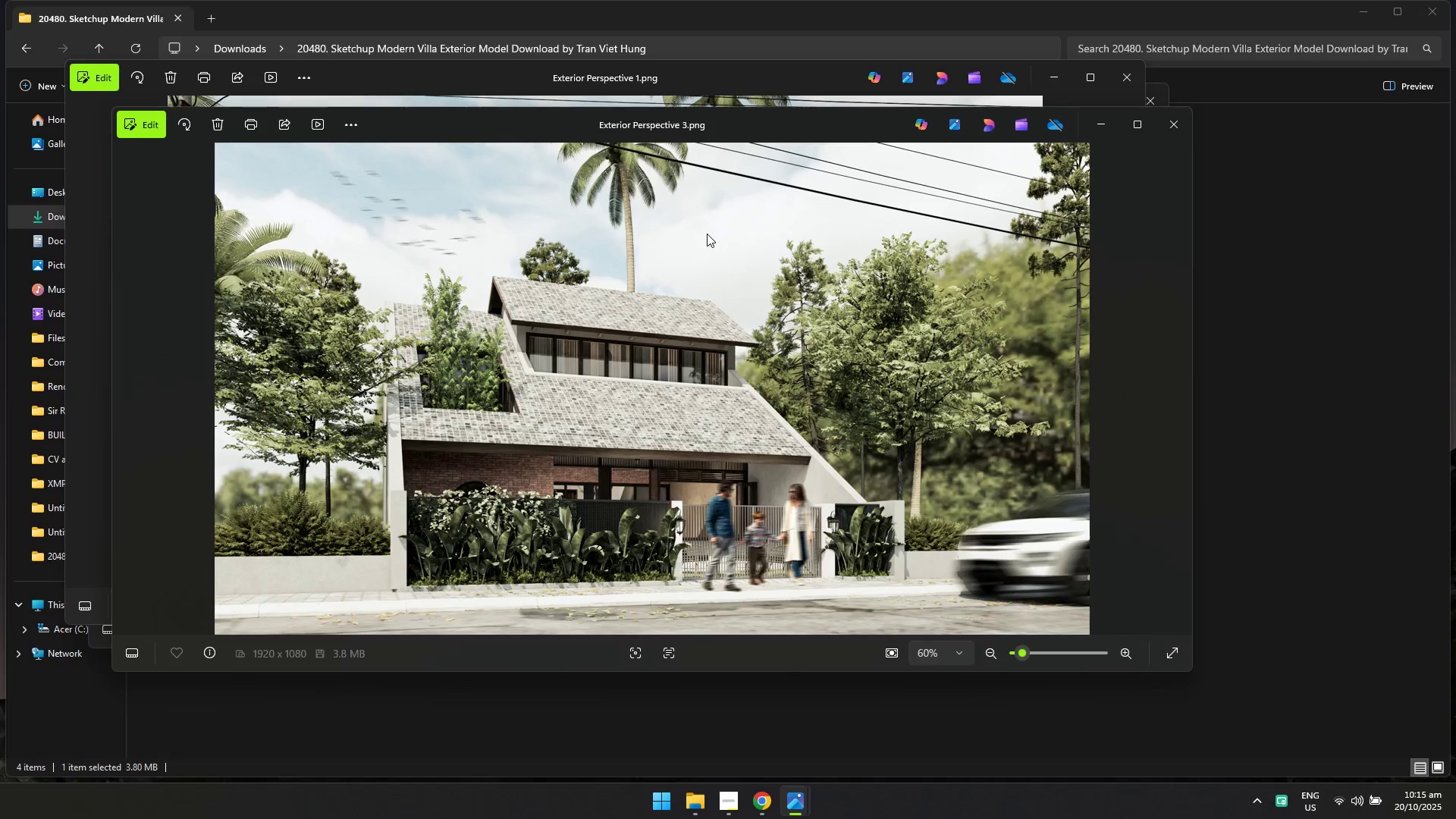 
key(Alt+AltLeft)
 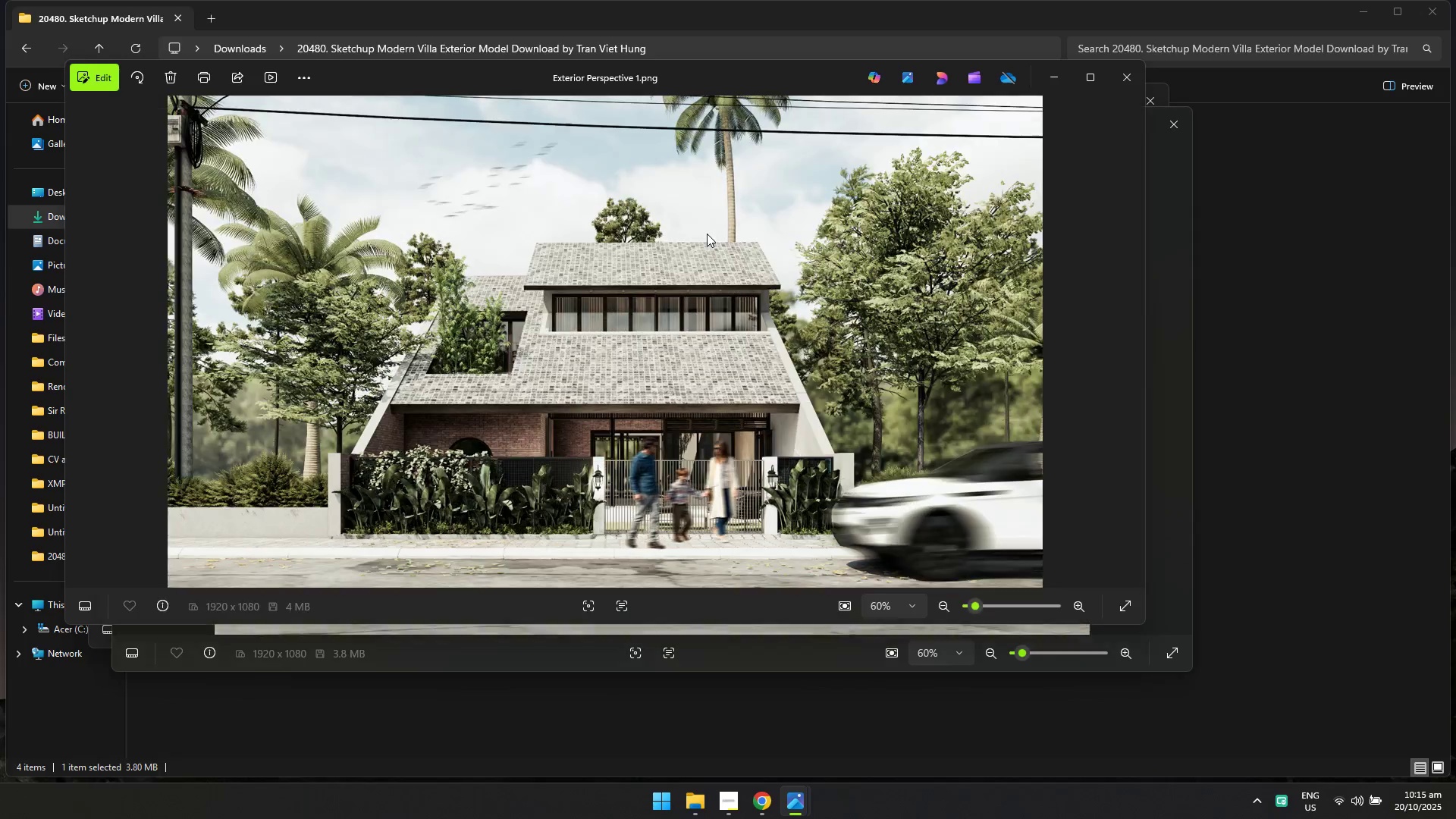 
key(Alt+Tab)
 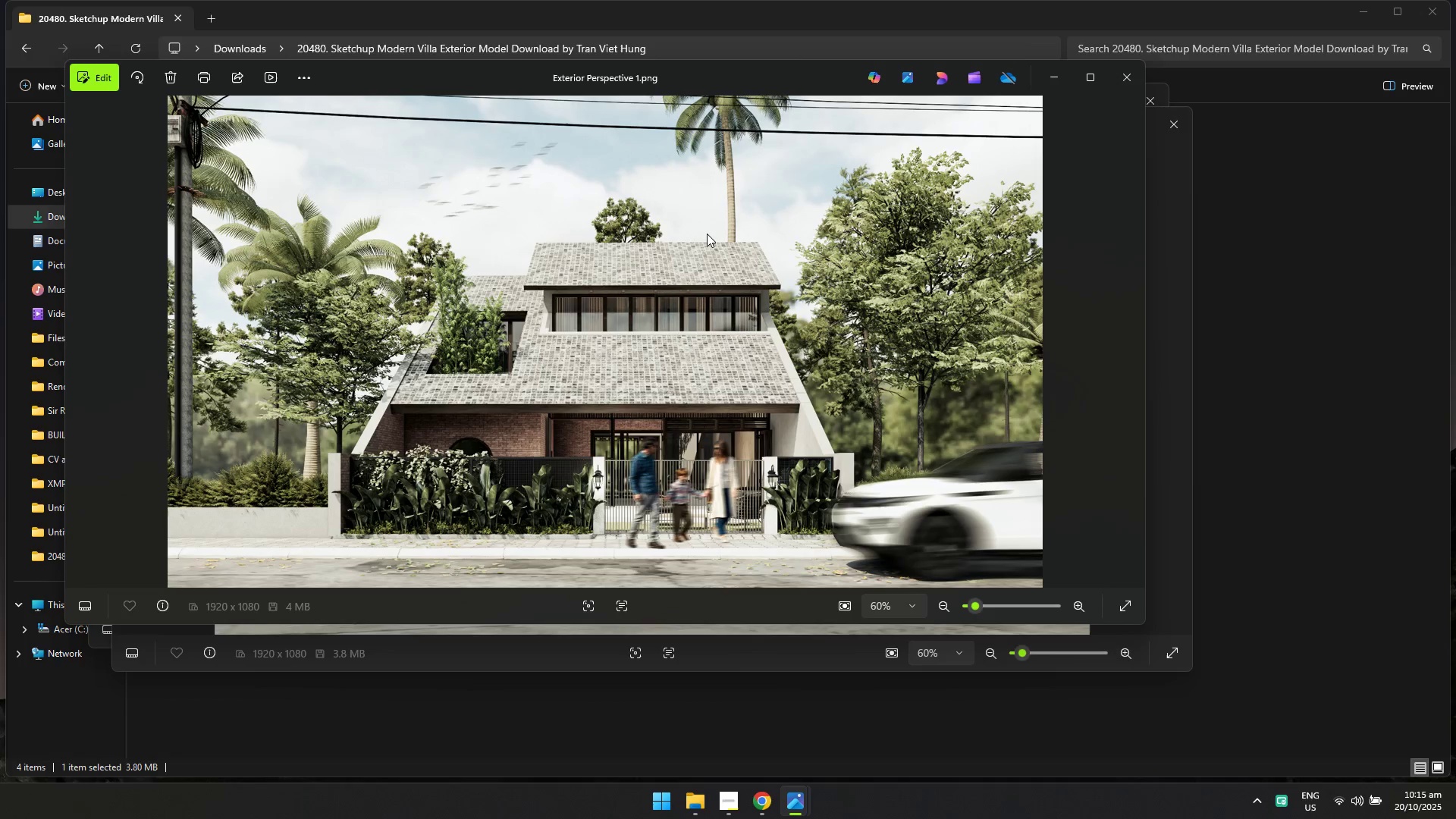 
key(Alt+AltLeft)
 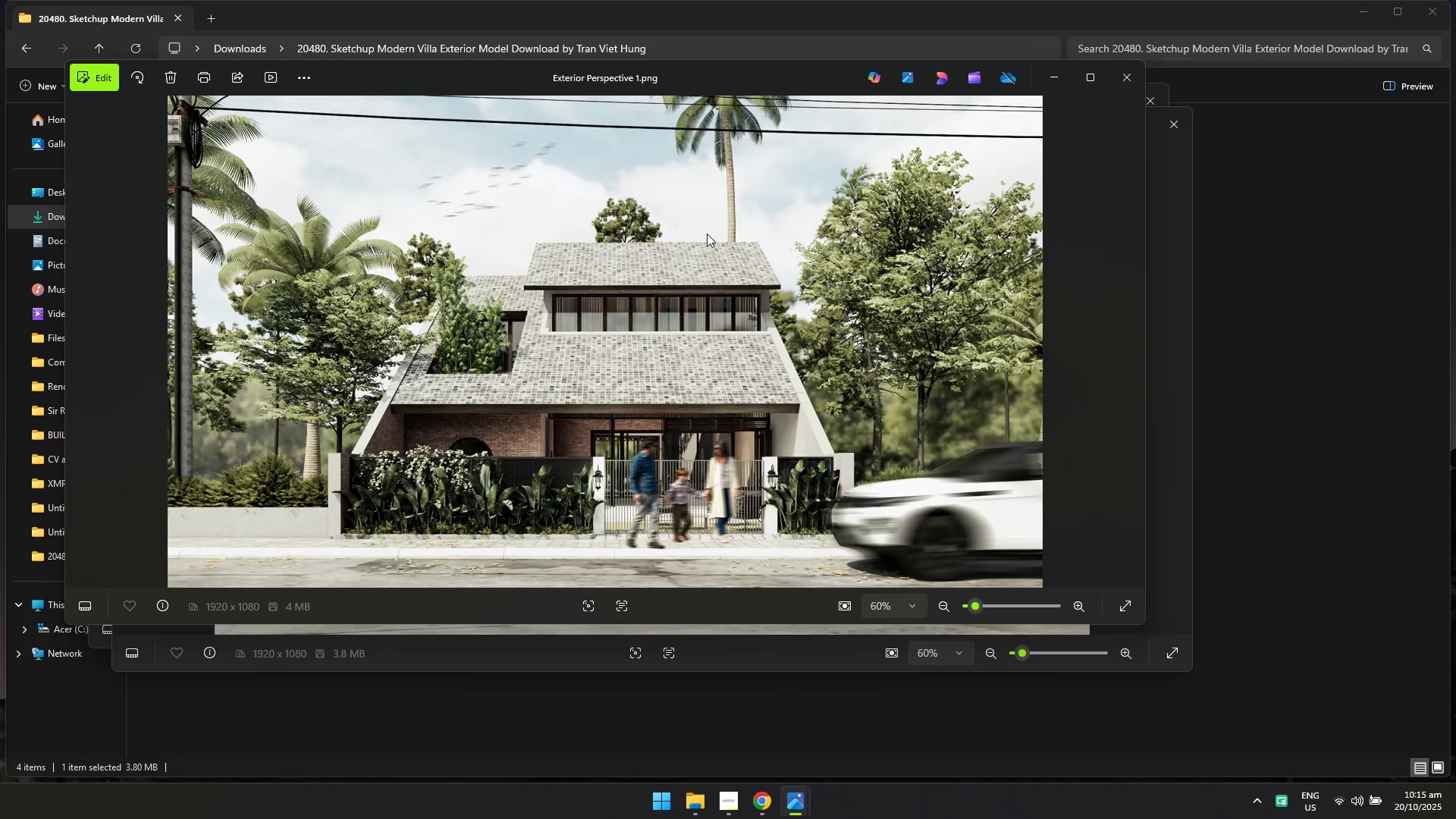 
key(Alt+Tab)
 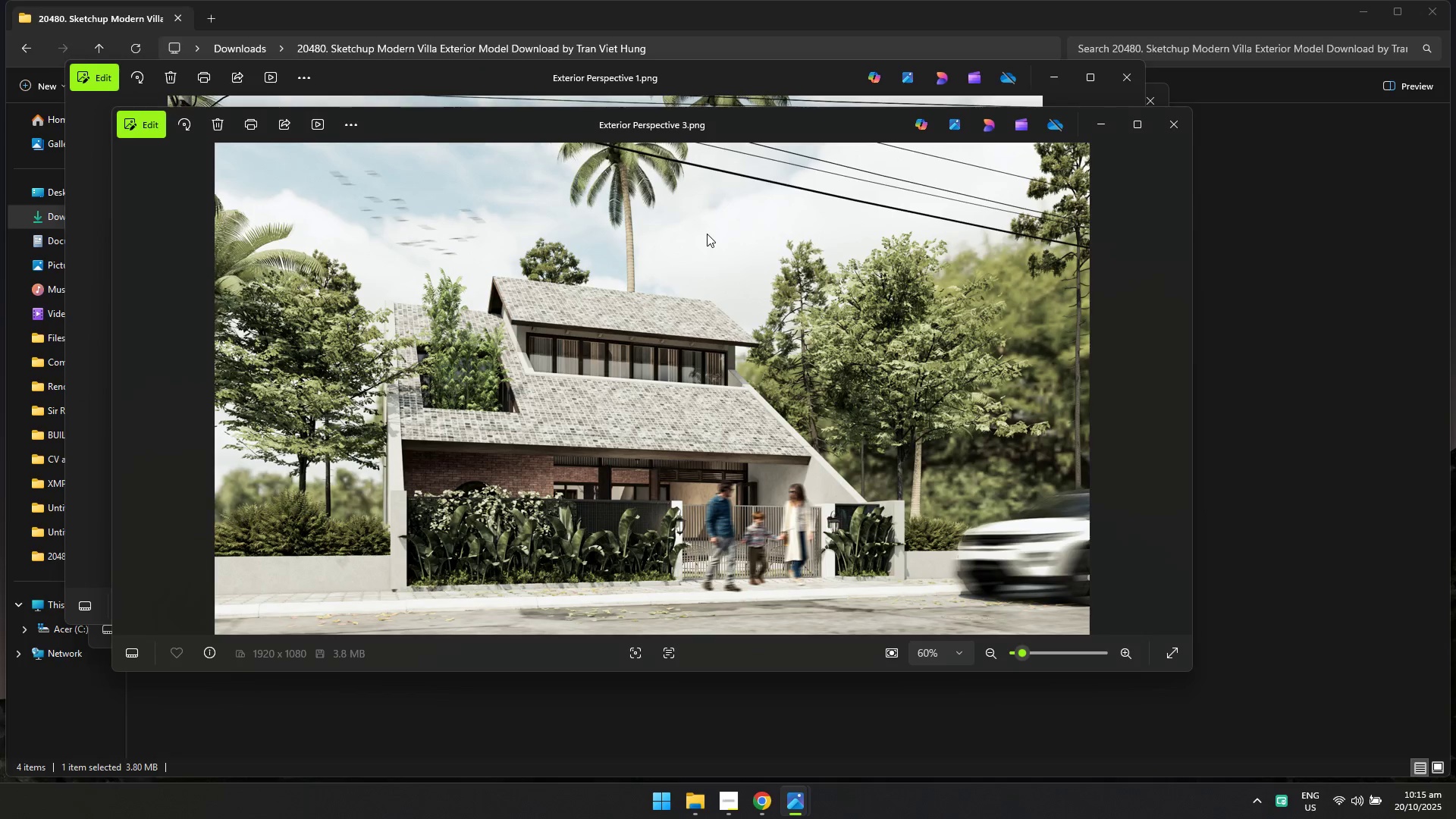 
key(Alt+AltLeft)
 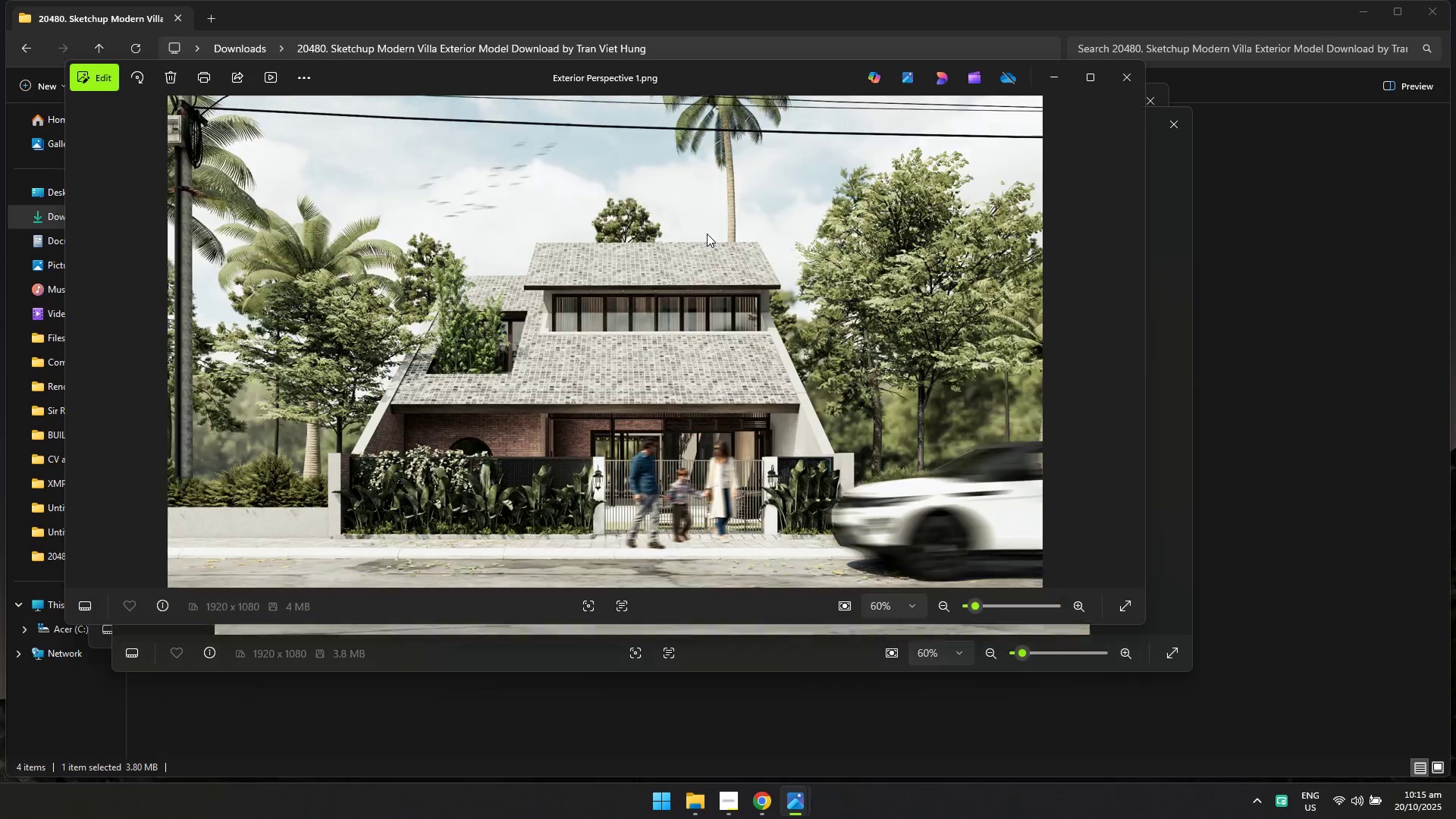 
key(Alt+Tab)
 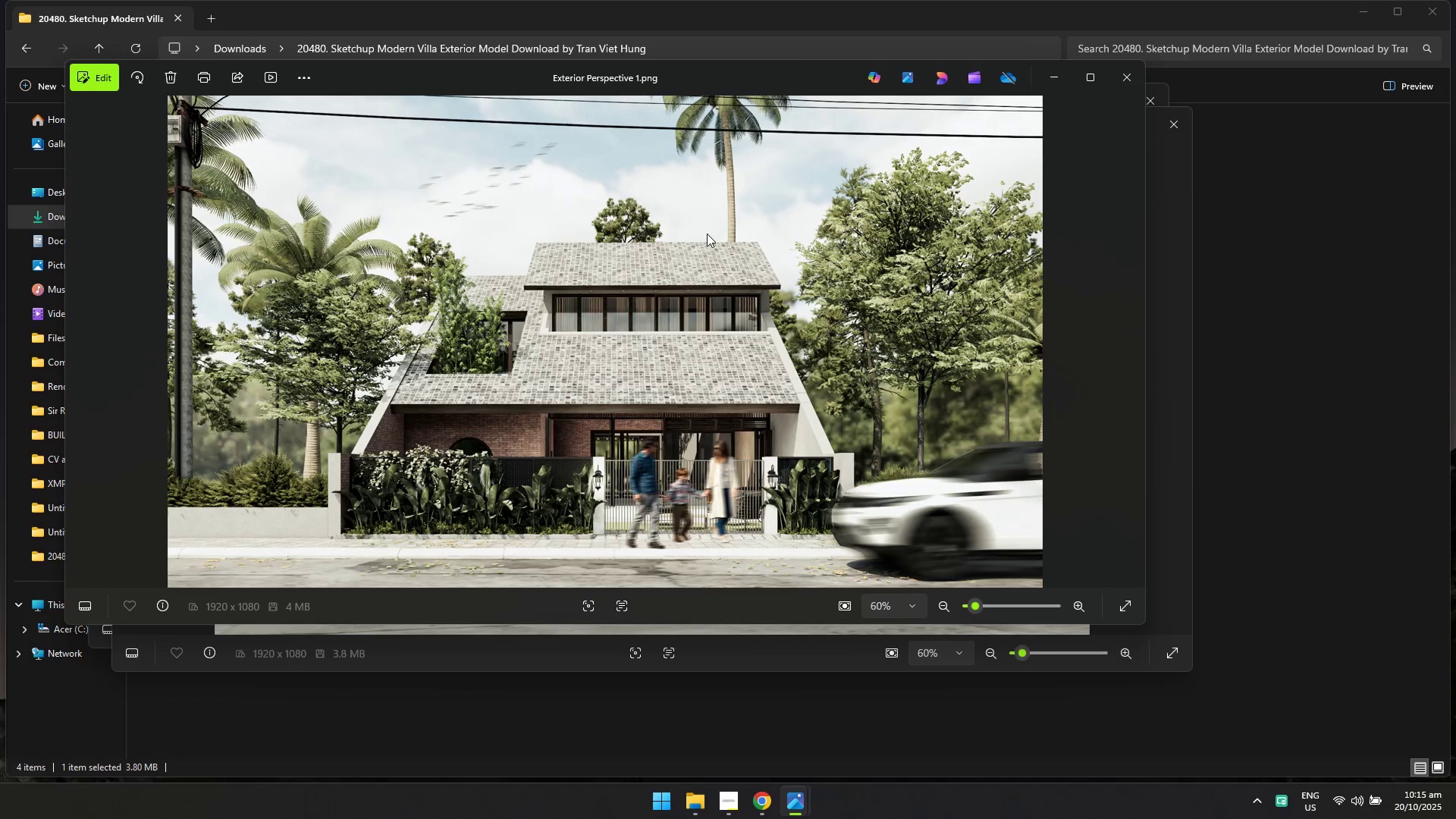 
key(Alt+AltLeft)
 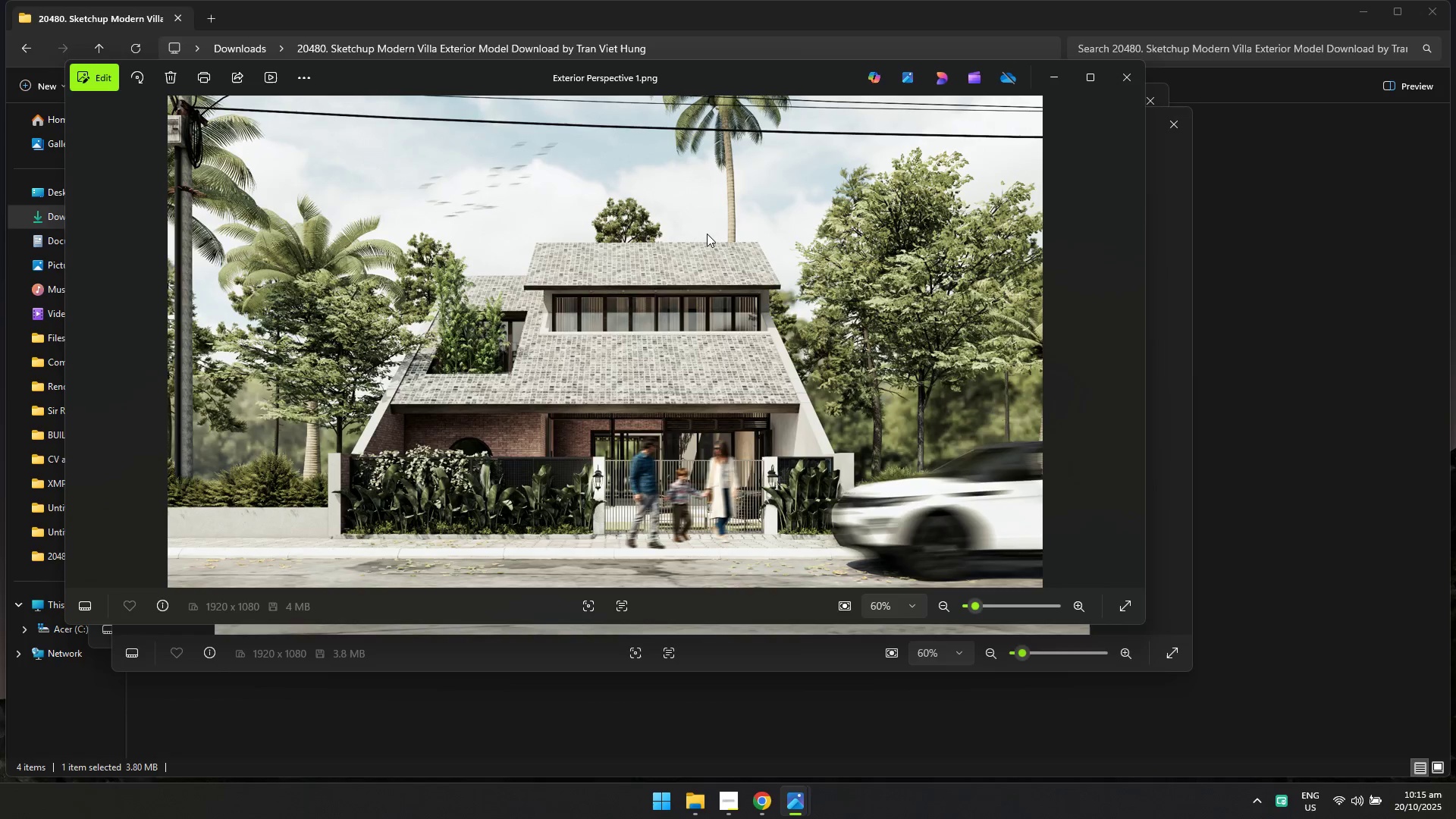 
key(Alt+Tab)
 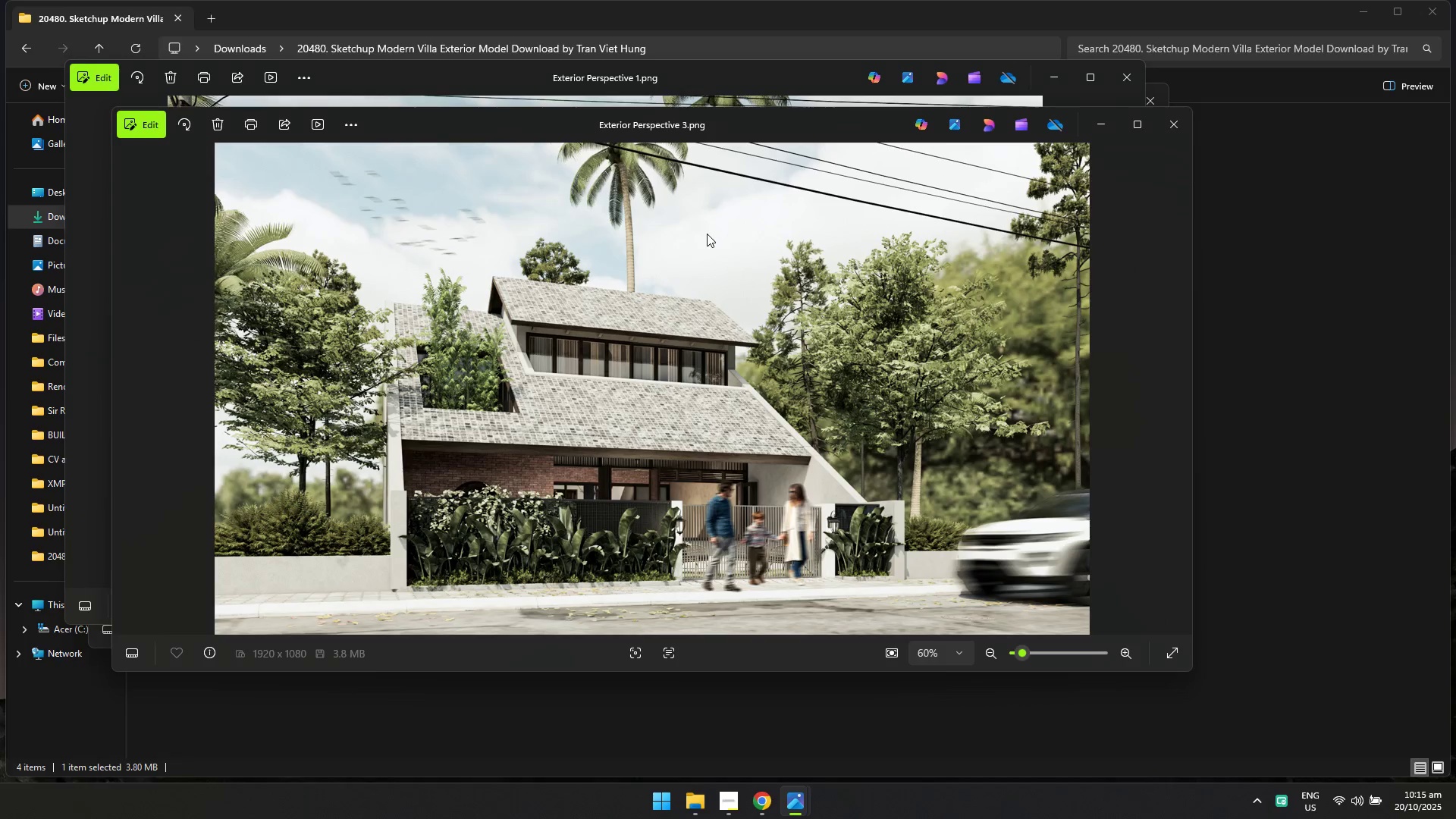 
key(Alt+AltLeft)
 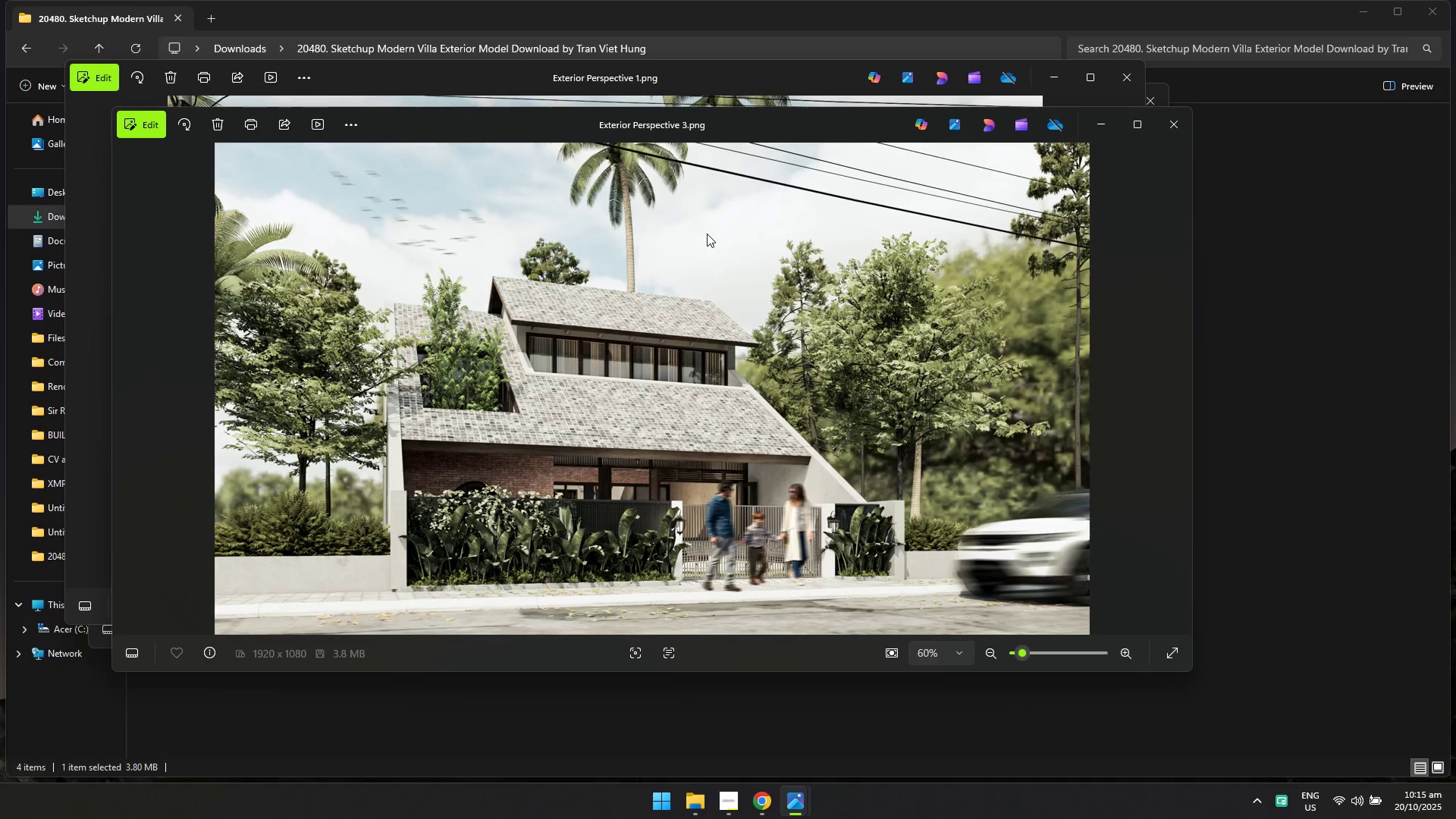 
key(Alt+Tab)
 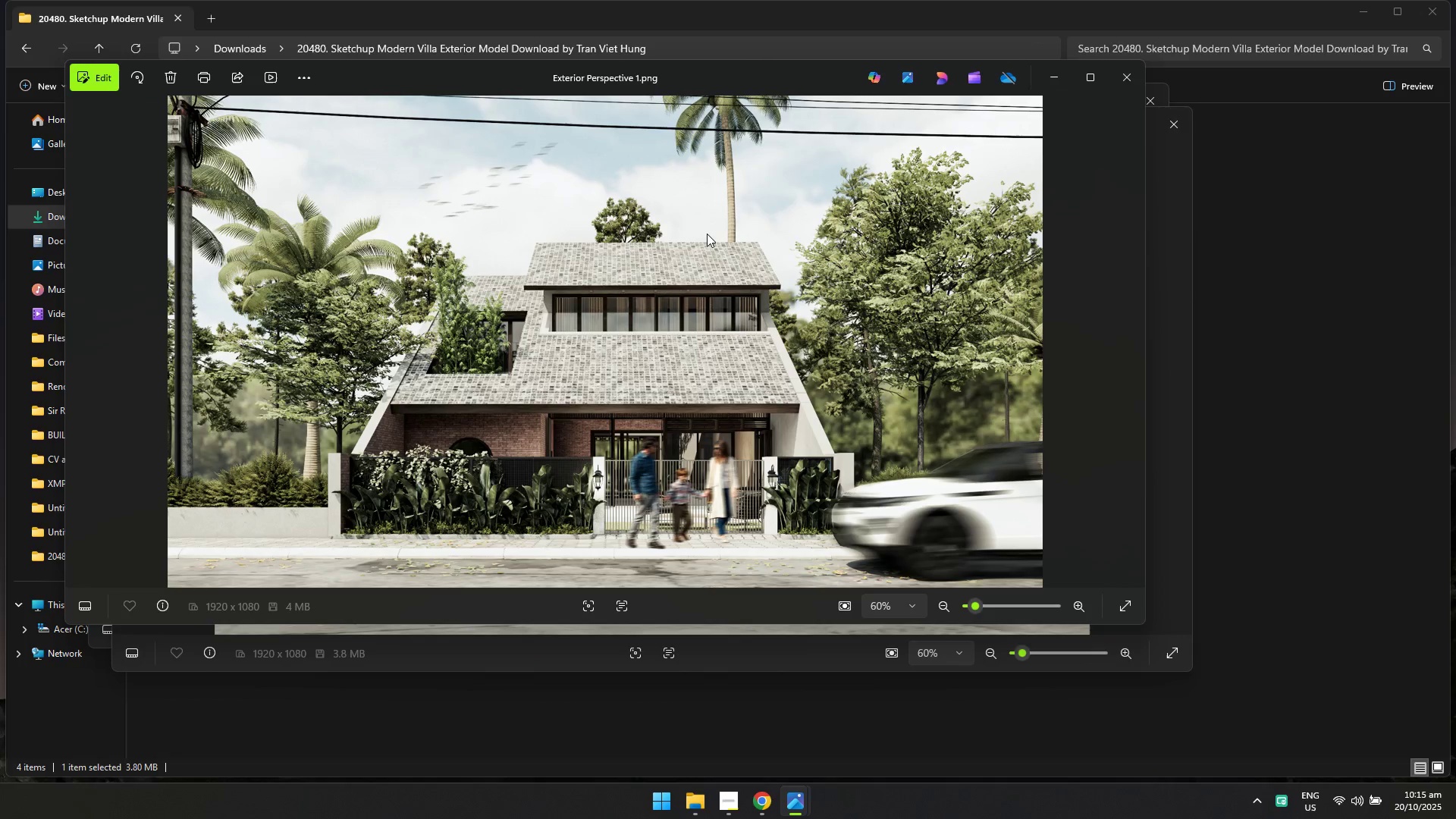 
key(Alt+AltLeft)
 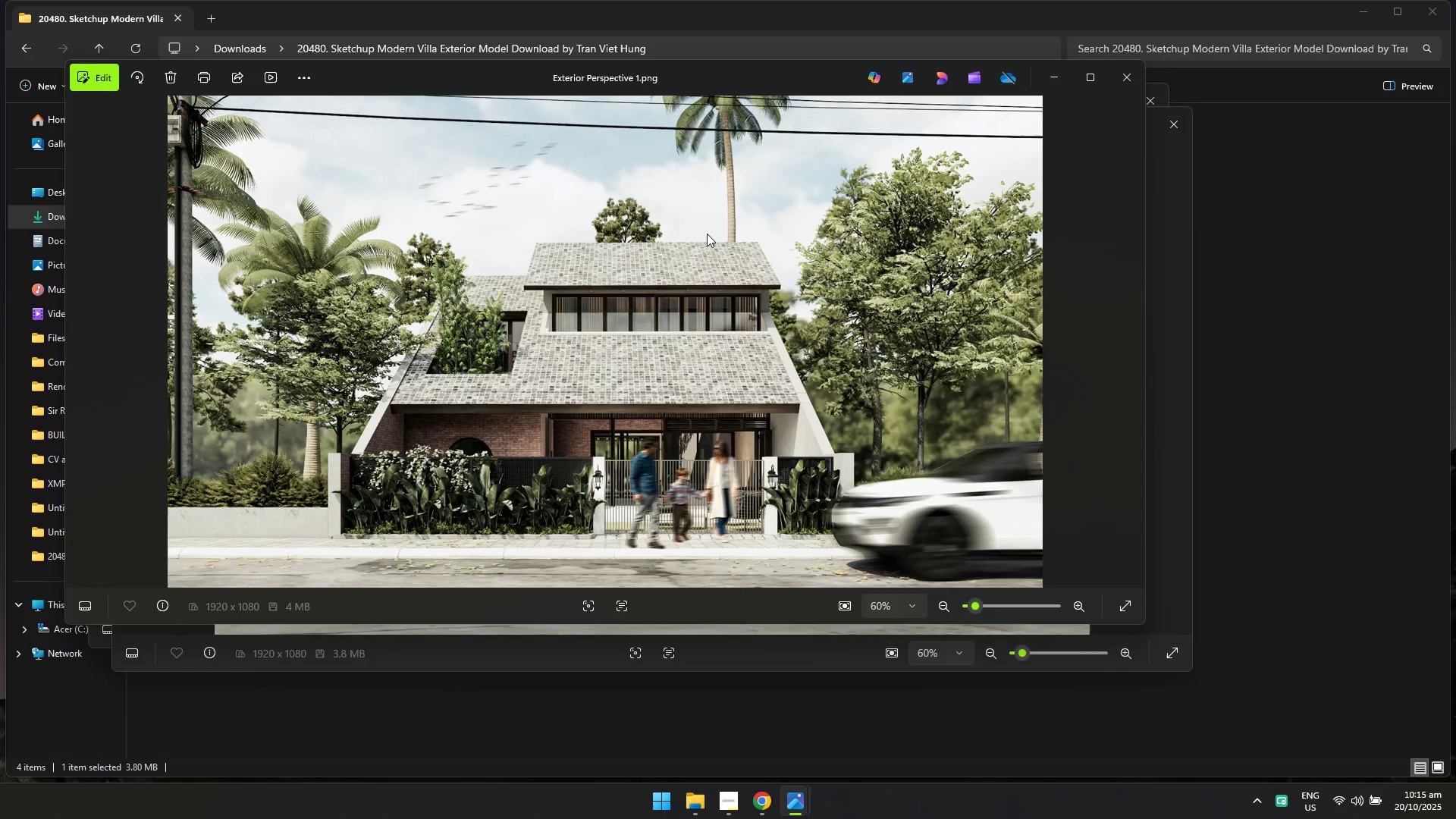 
key(Alt+Tab)
 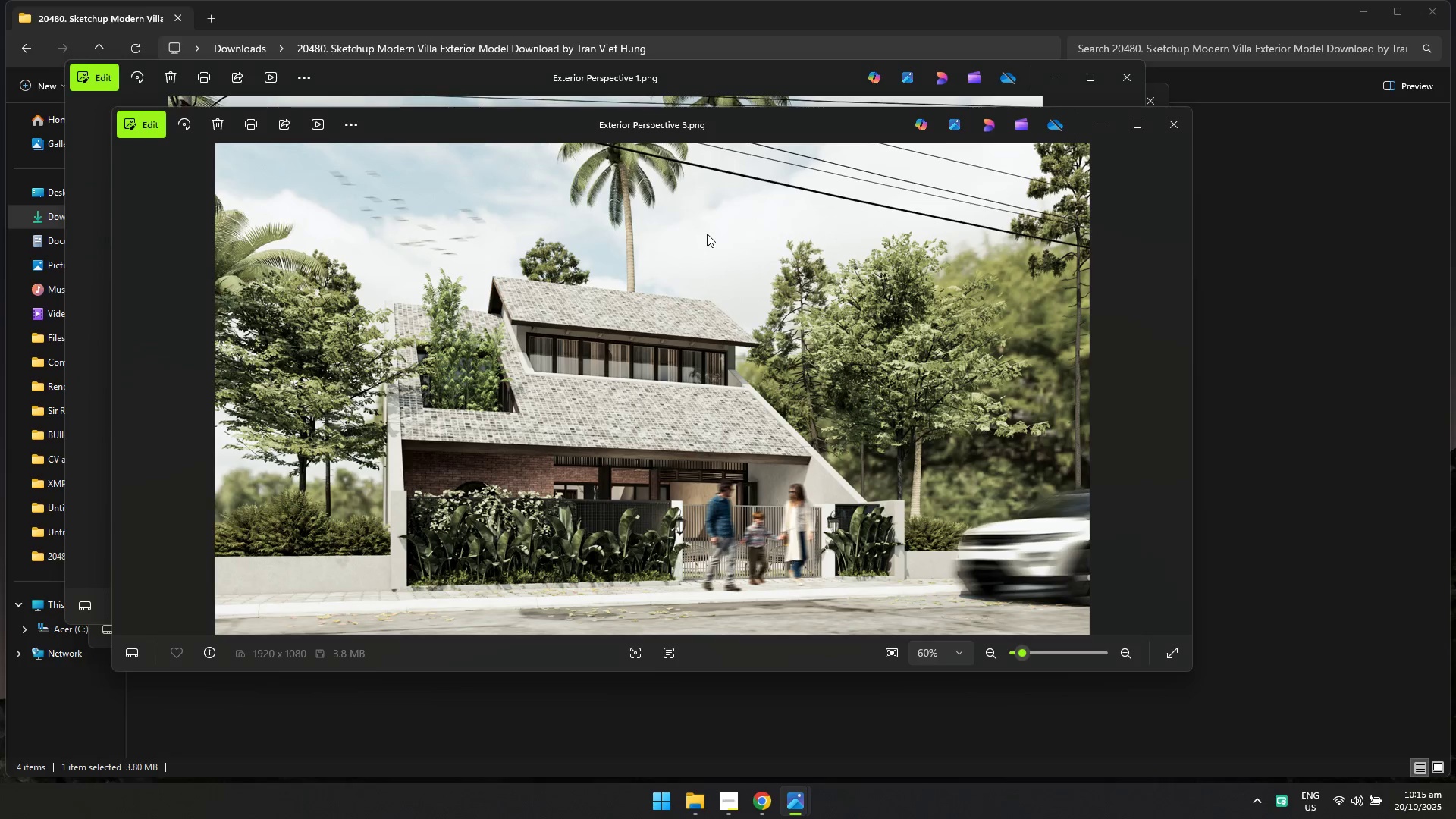 
key(Alt+AltLeft)
 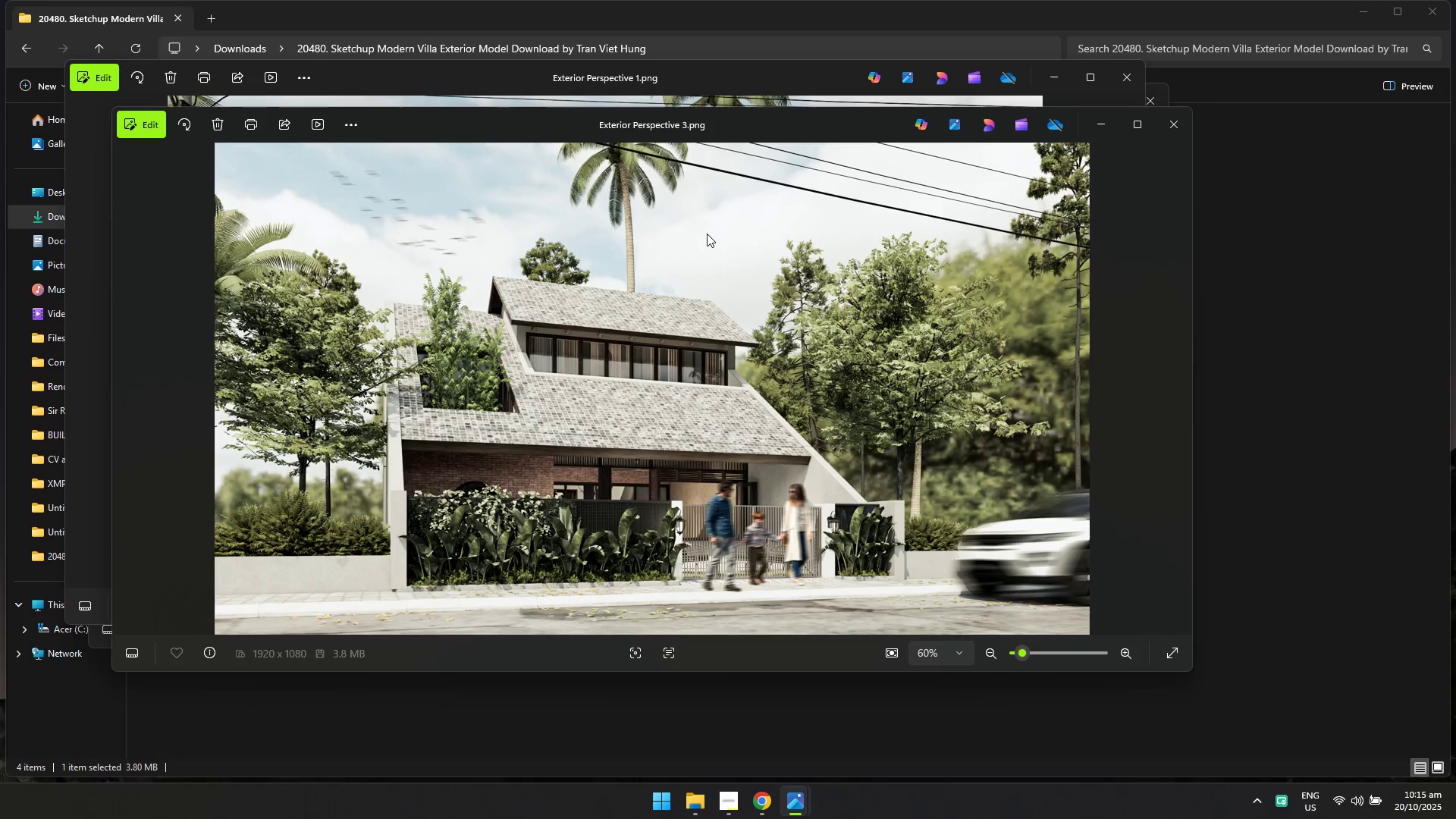 
key(Alt+Tab)
 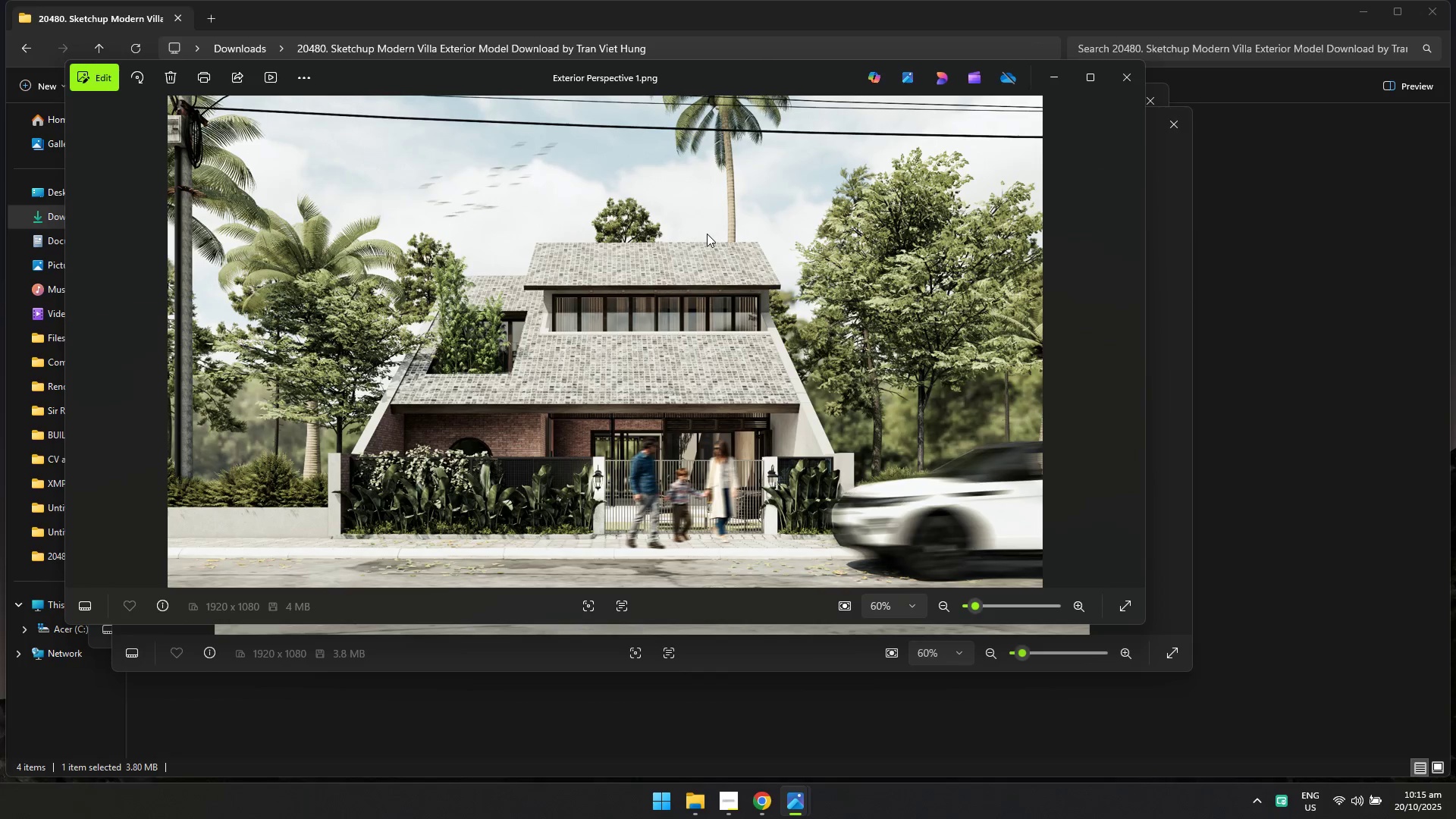 
key(Alt+AltLeft)
 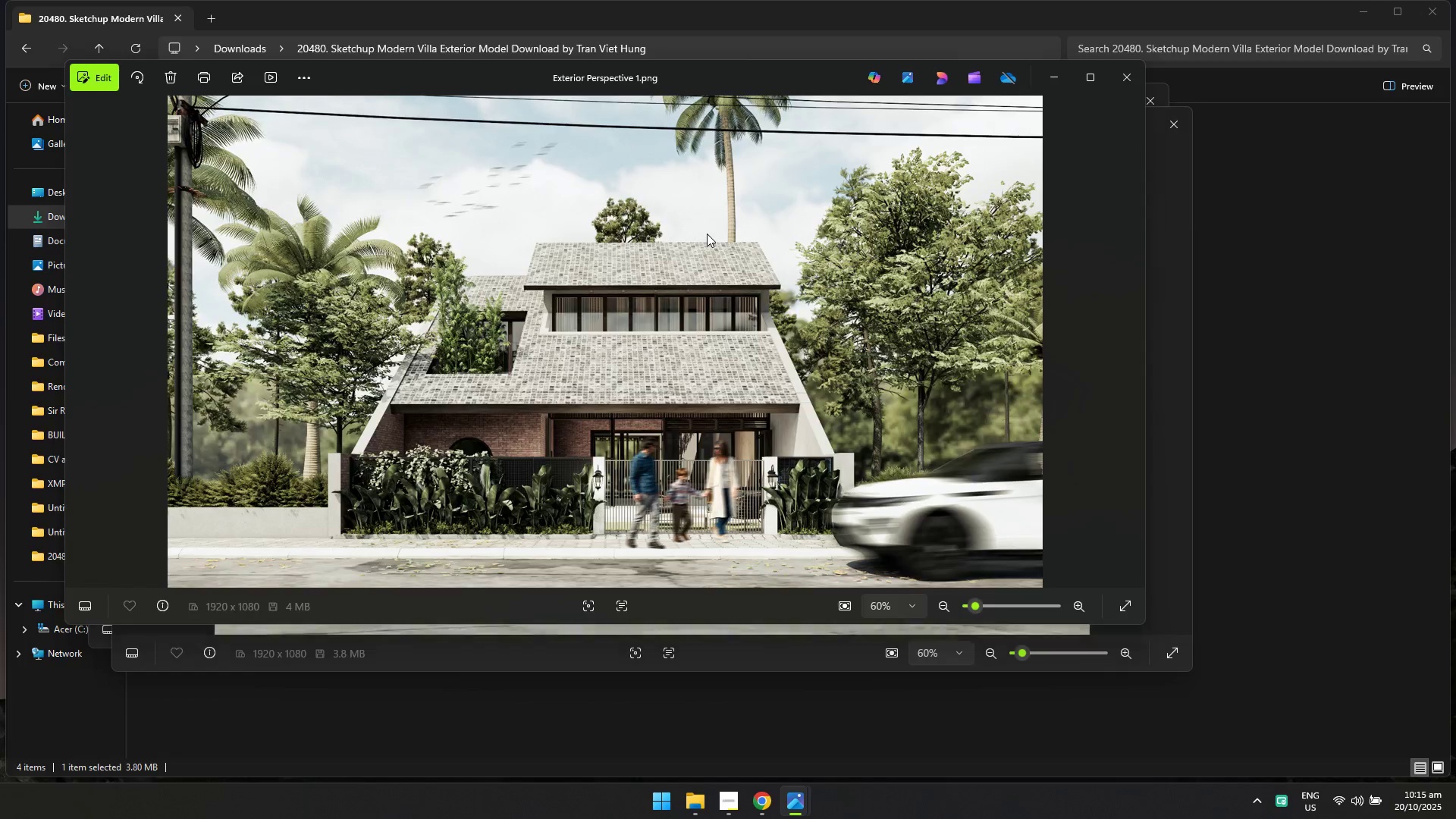 
key(Alt+Tab)
 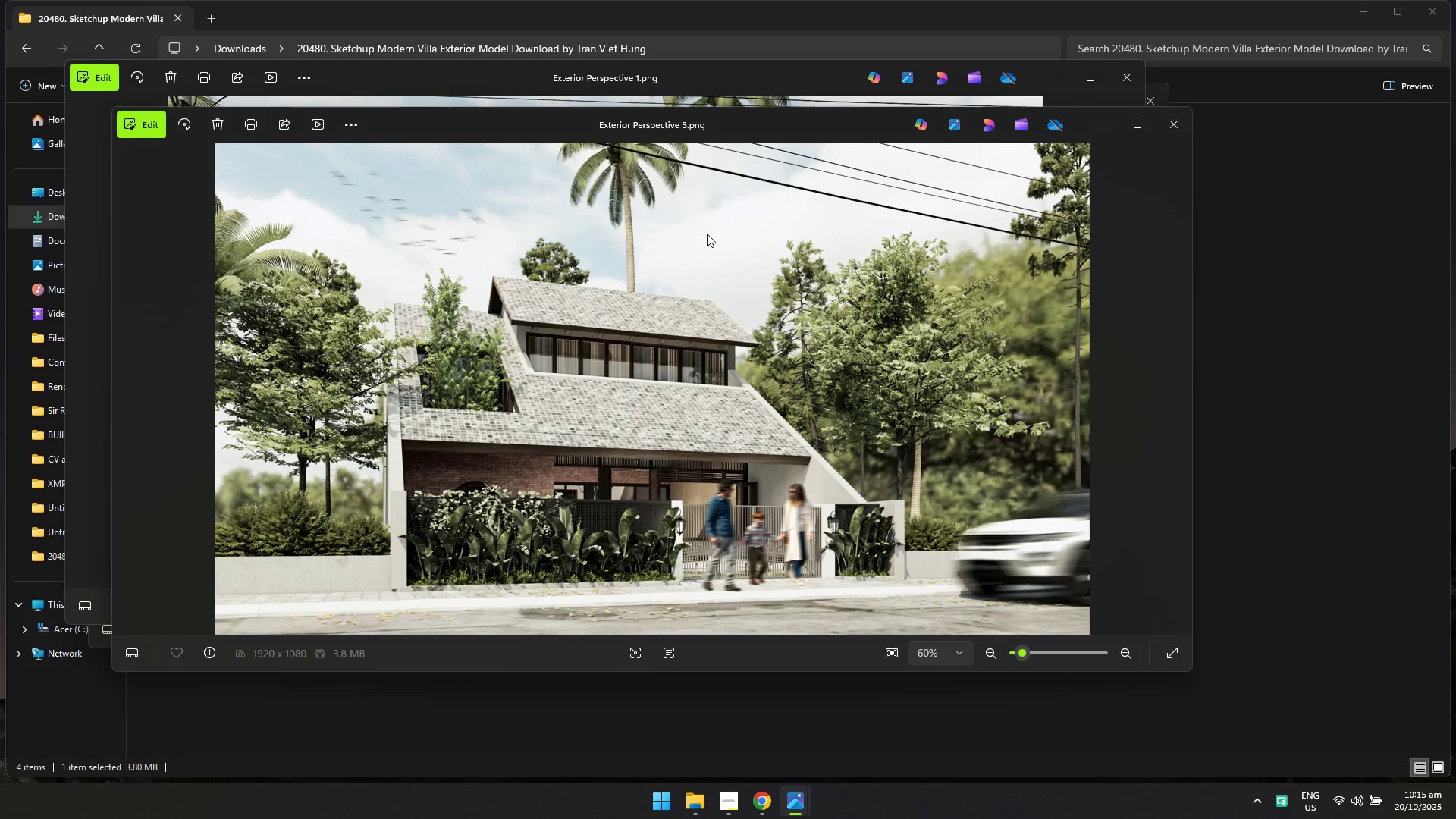 
key(Alt+AltLeft)
 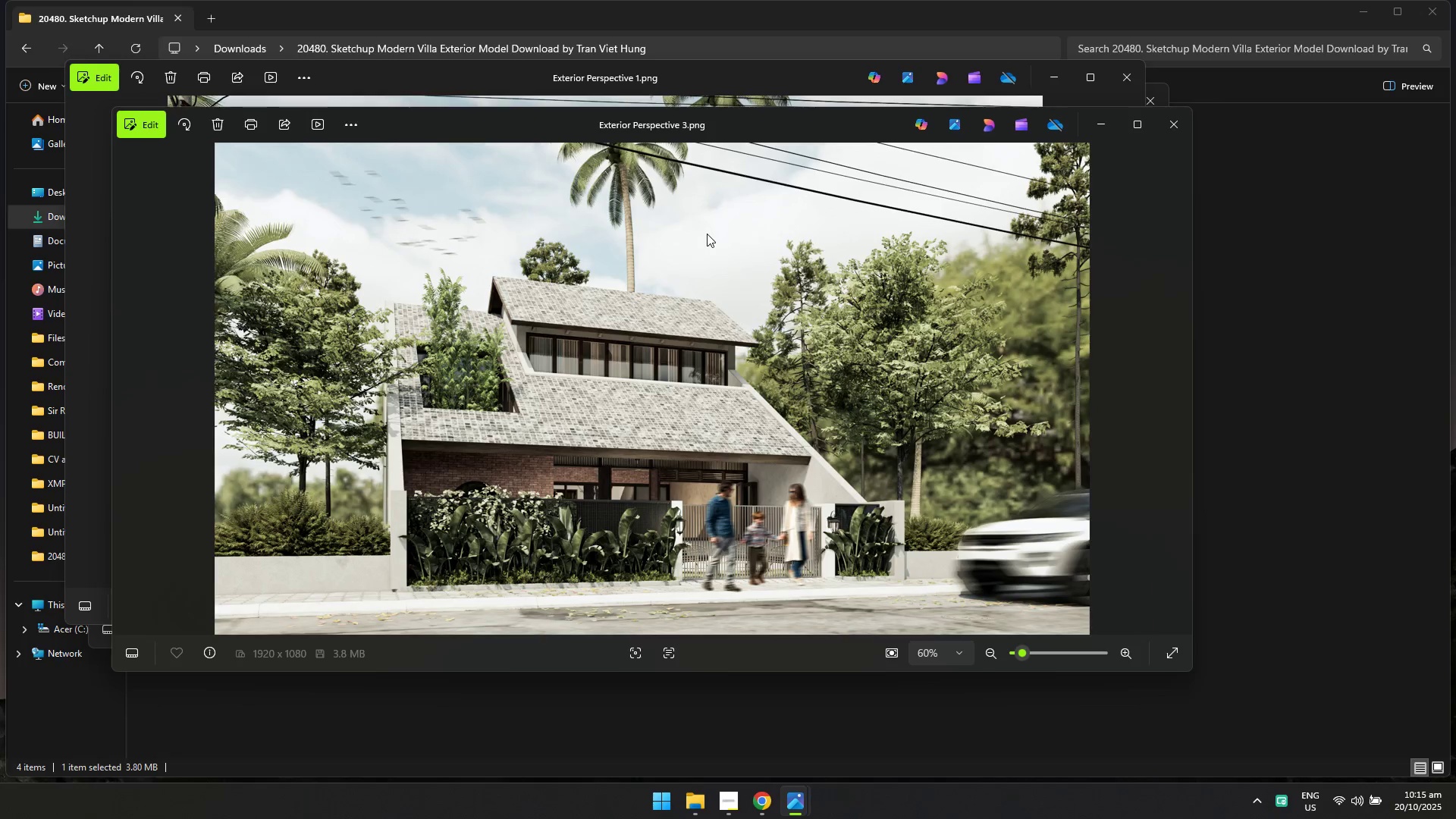 
key(Alt+Tab)
 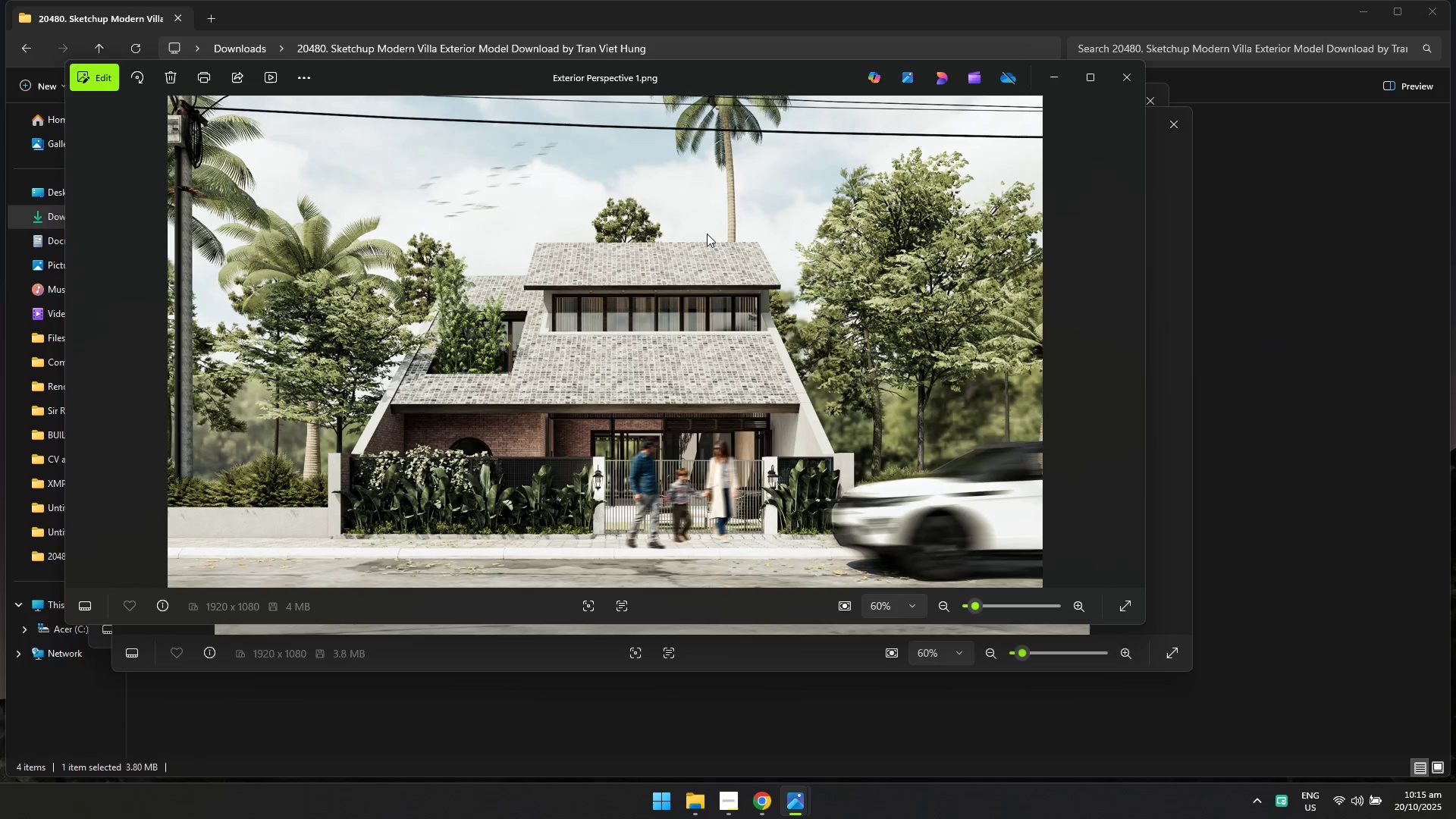 
key(Alt+AltLeft)
 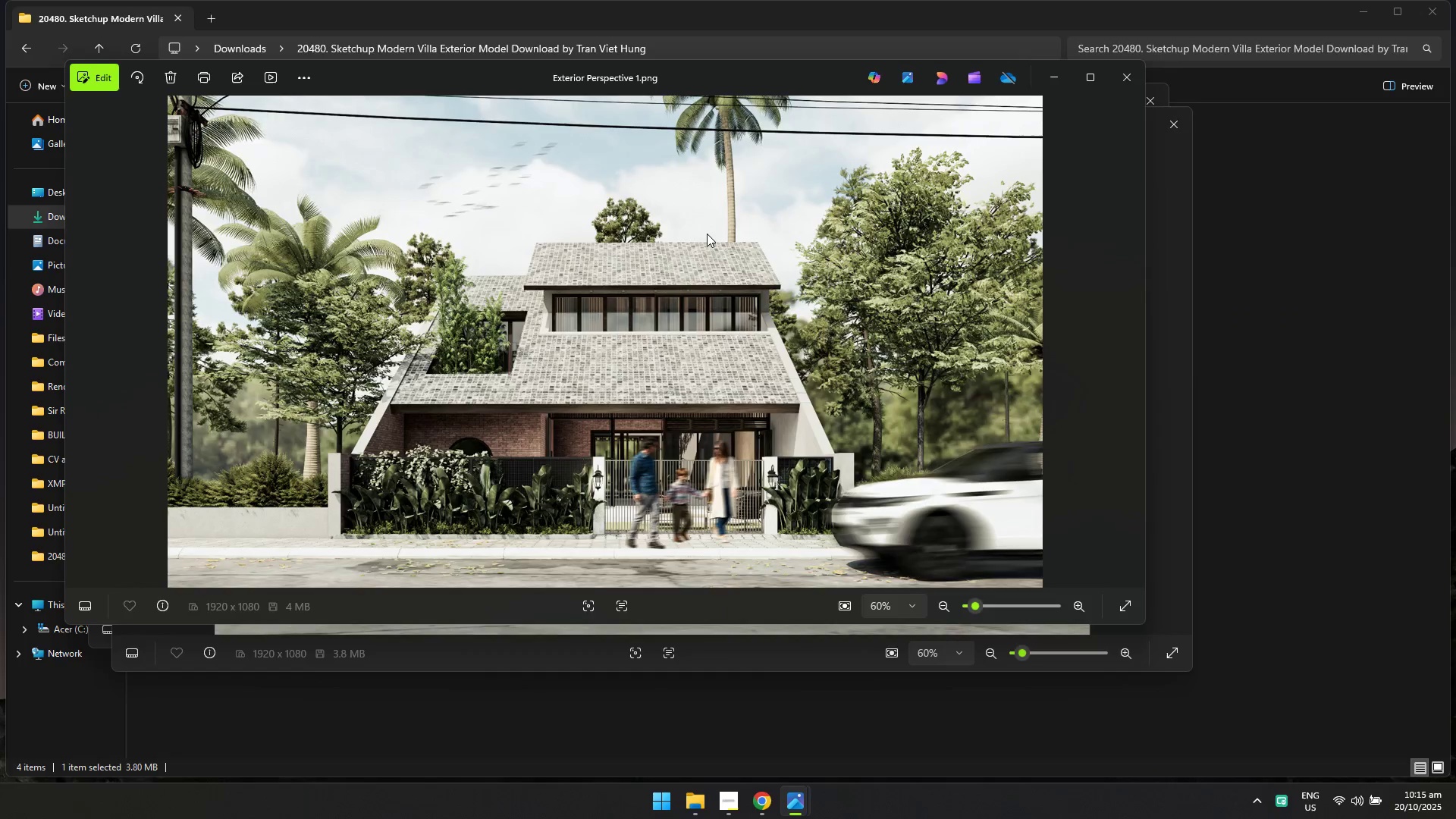 
key(Alt+Tab)
 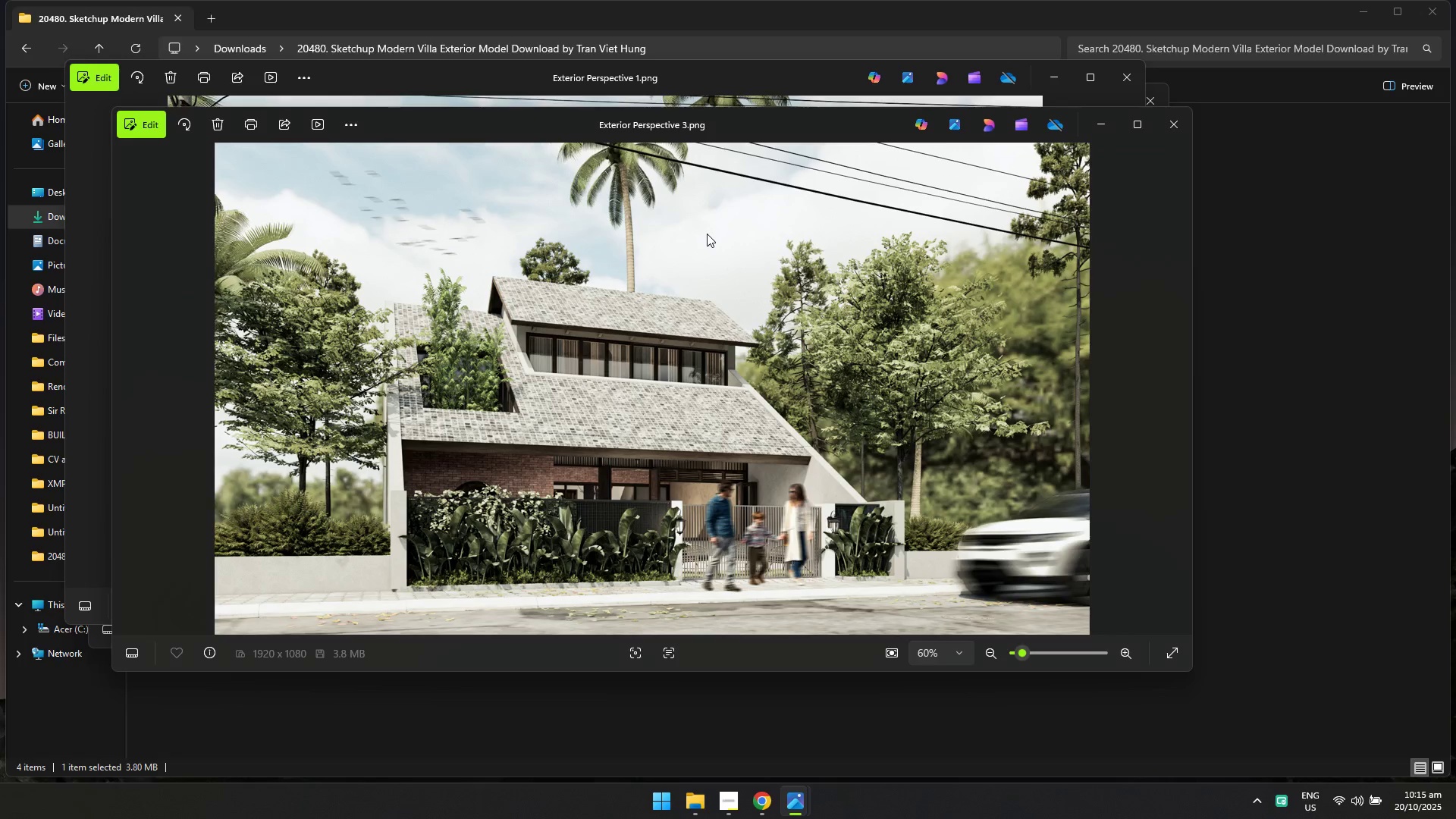 
key(Alt+AltLeft)
 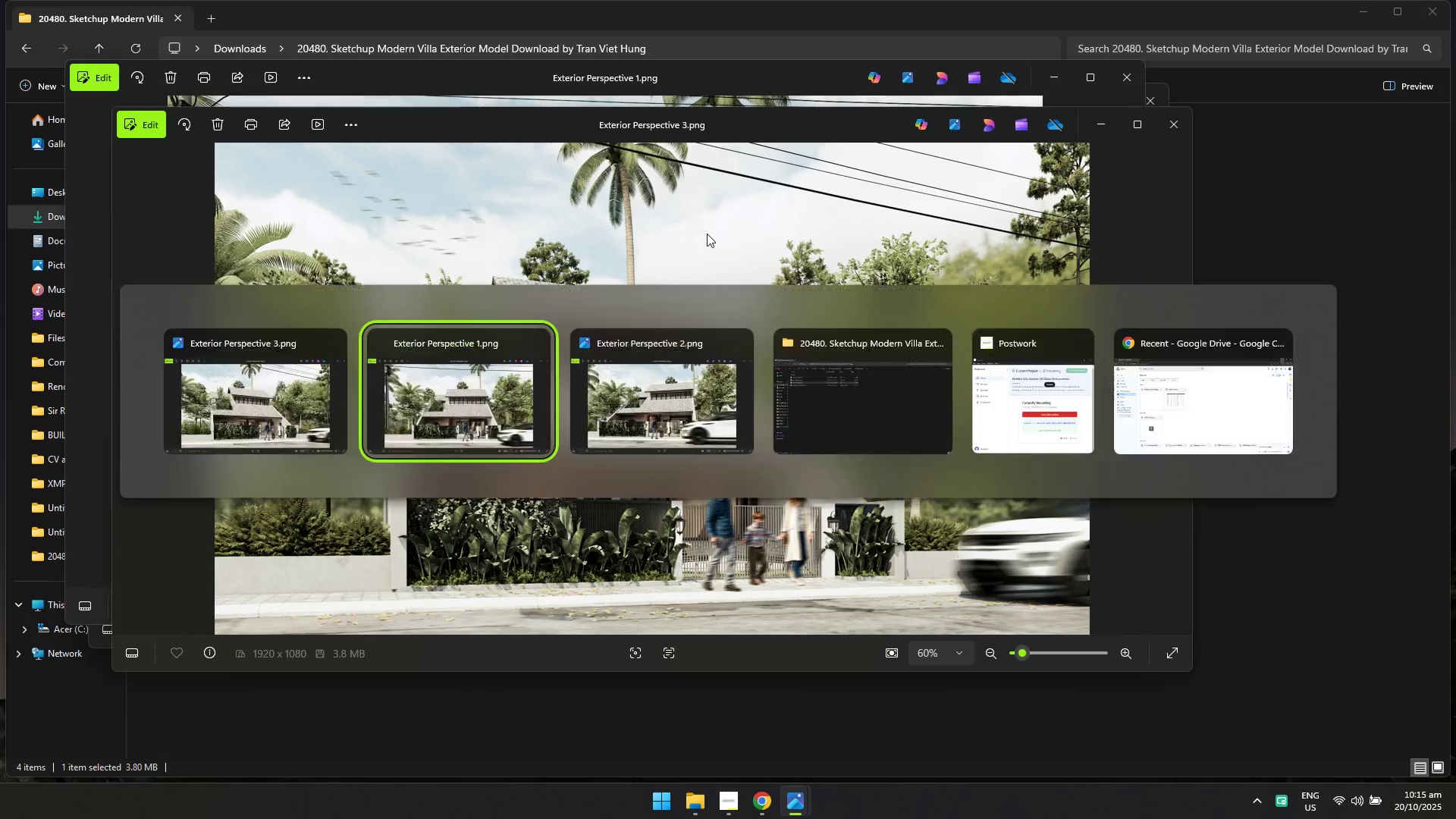 
key(Alt+Tab)
 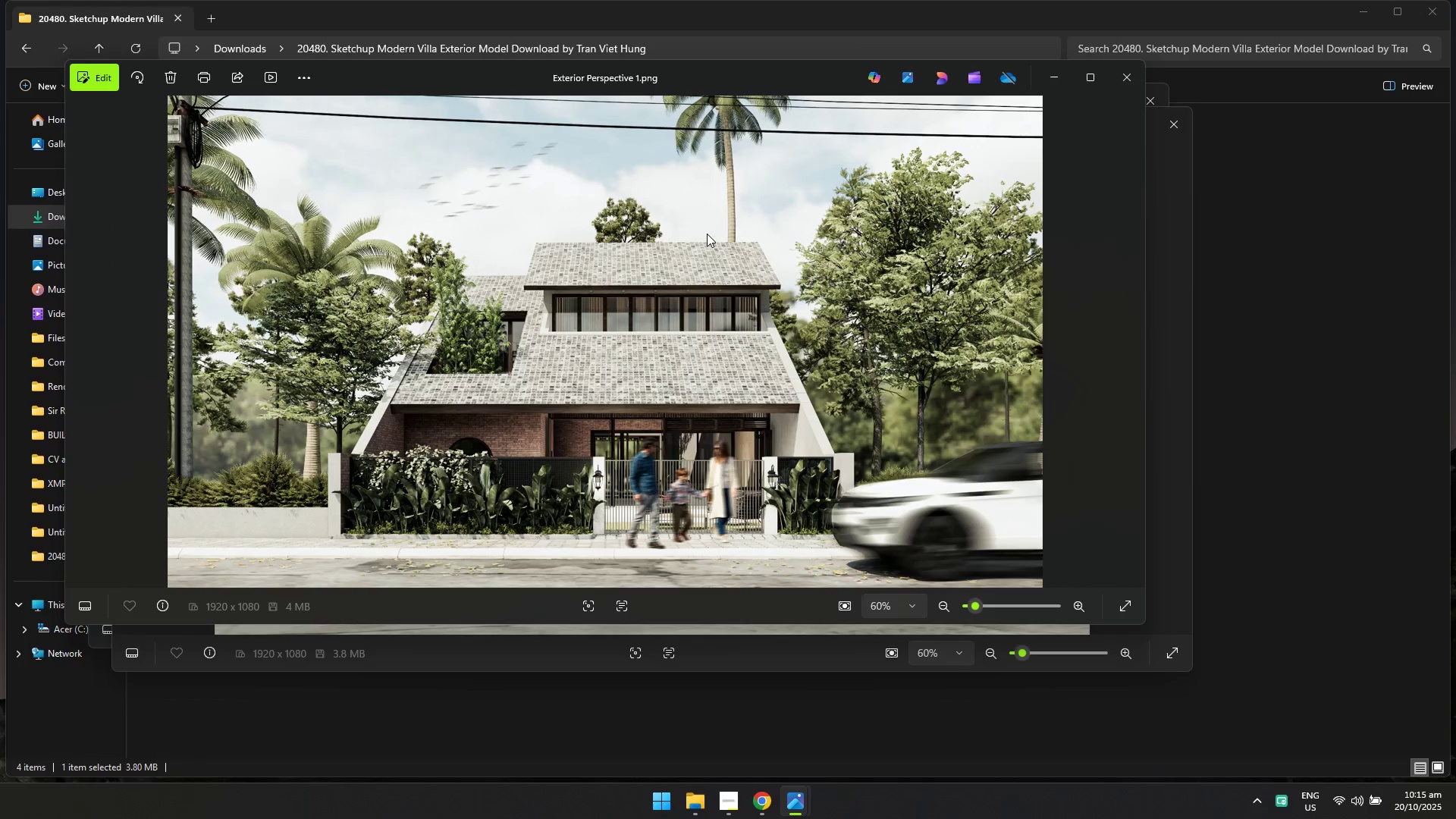 
key(Alt+AltLeft)
 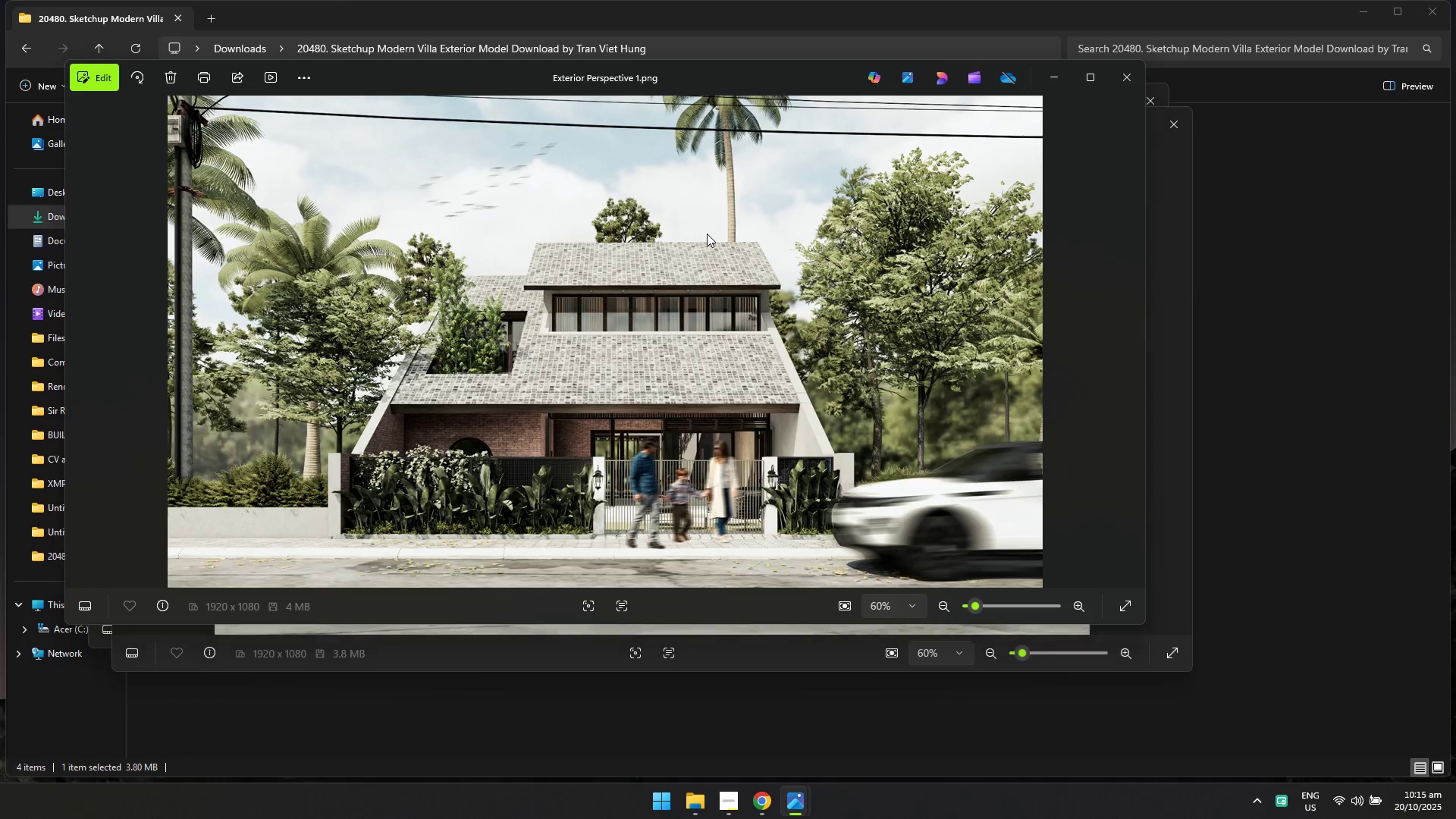 
key(Alt+Tab)
 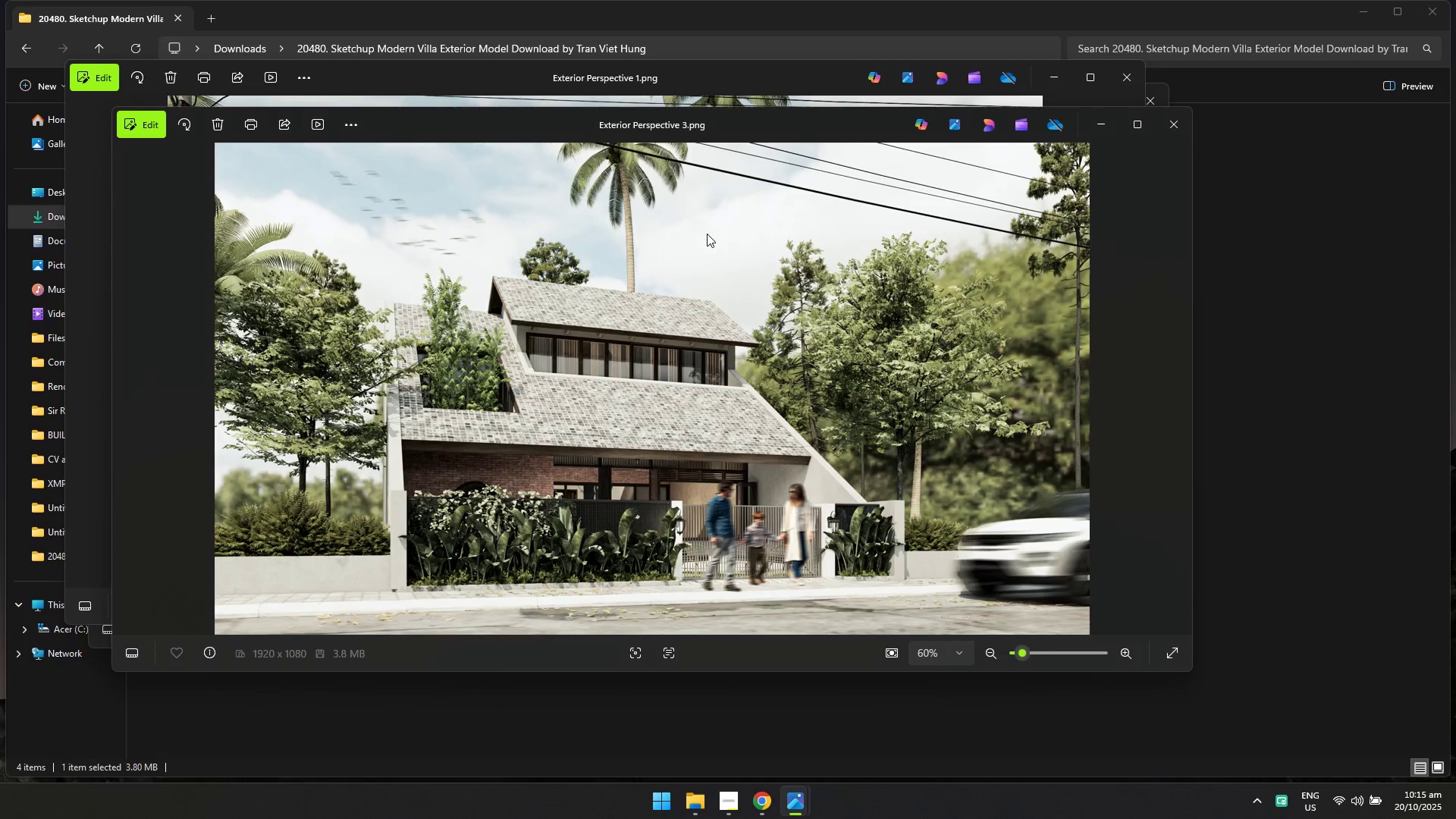 
key(Alt+AltLeft)
 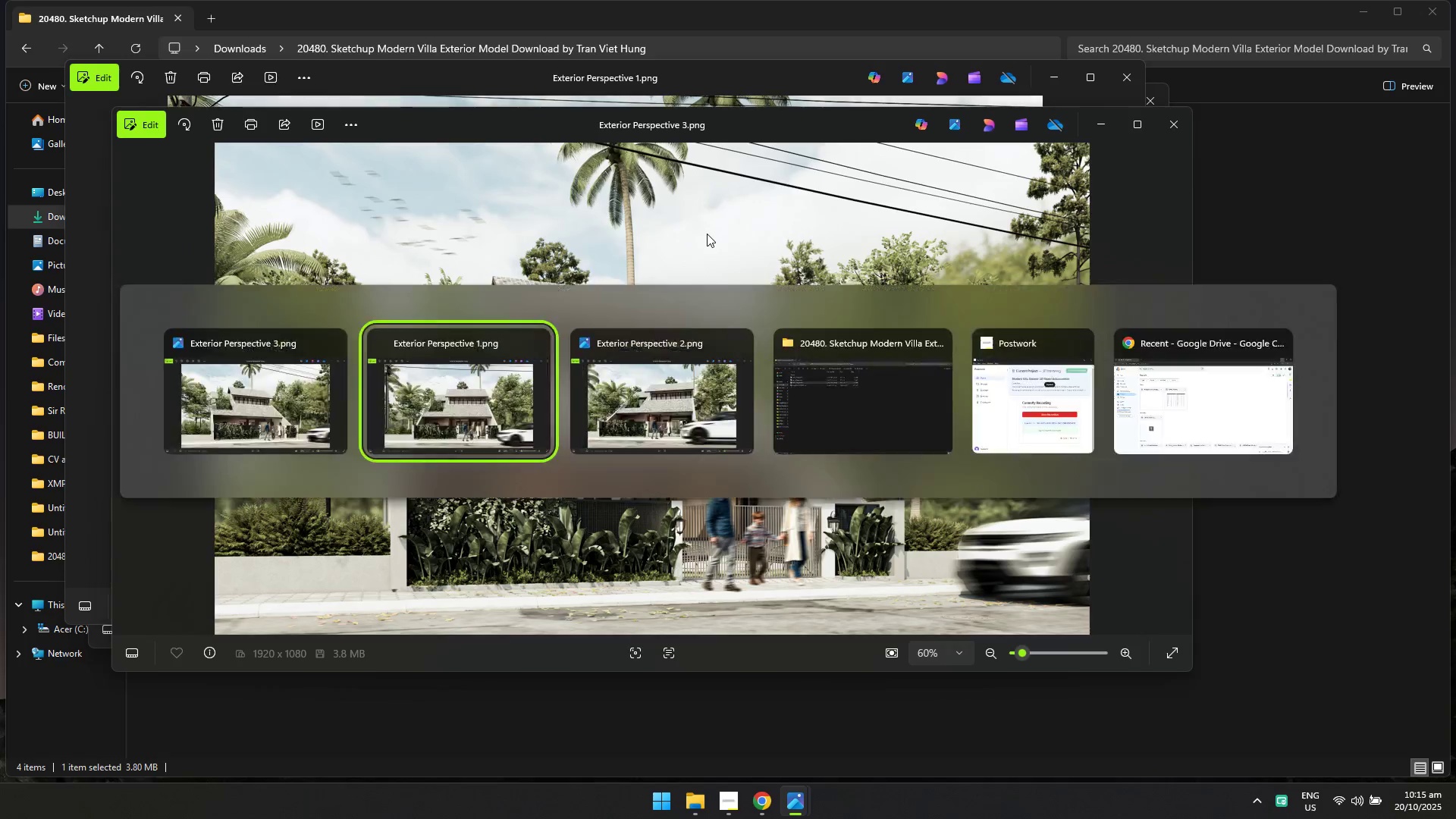 
key(Alt+Tab)
 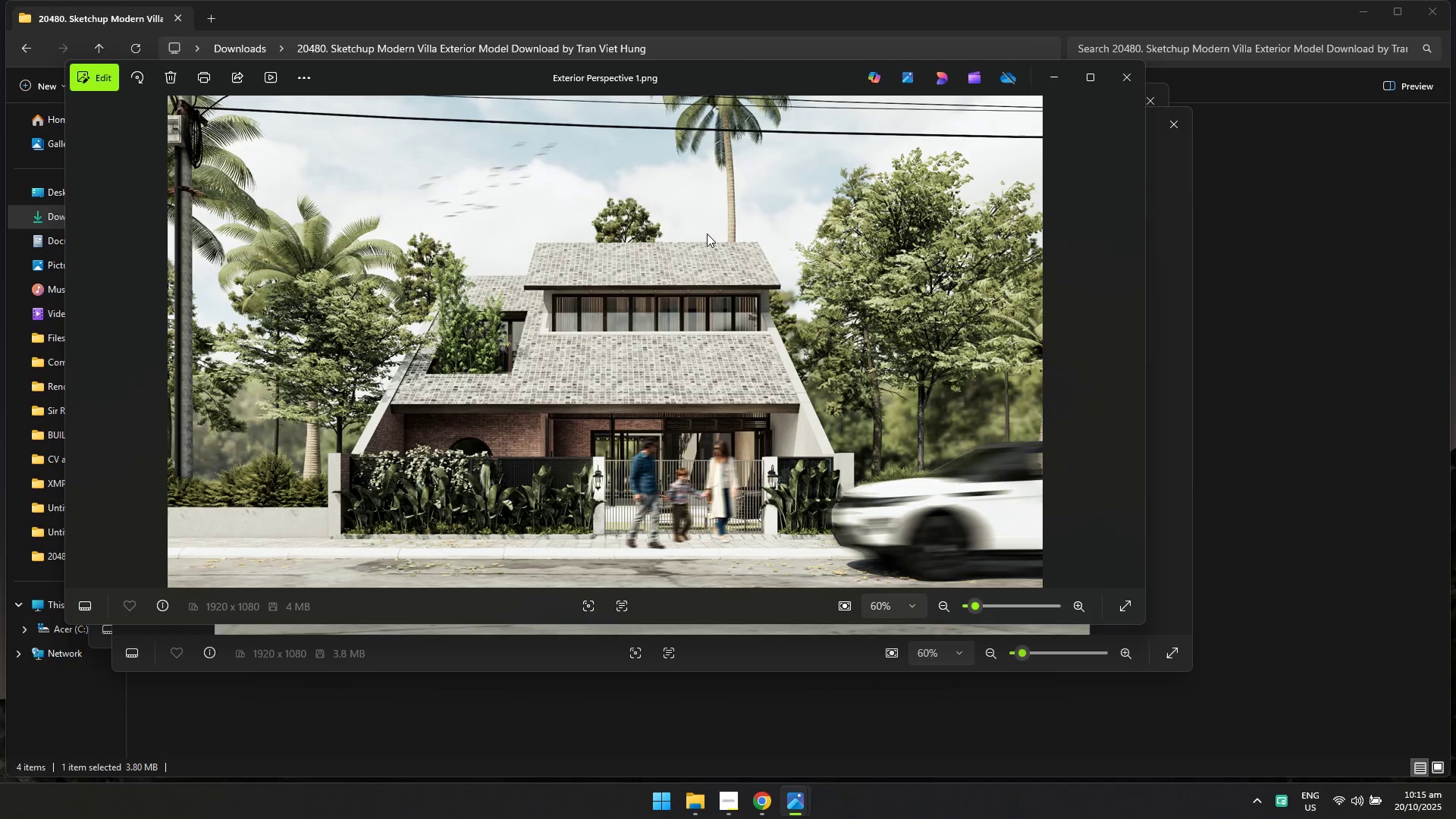 
key(Alt+AltLeft)
 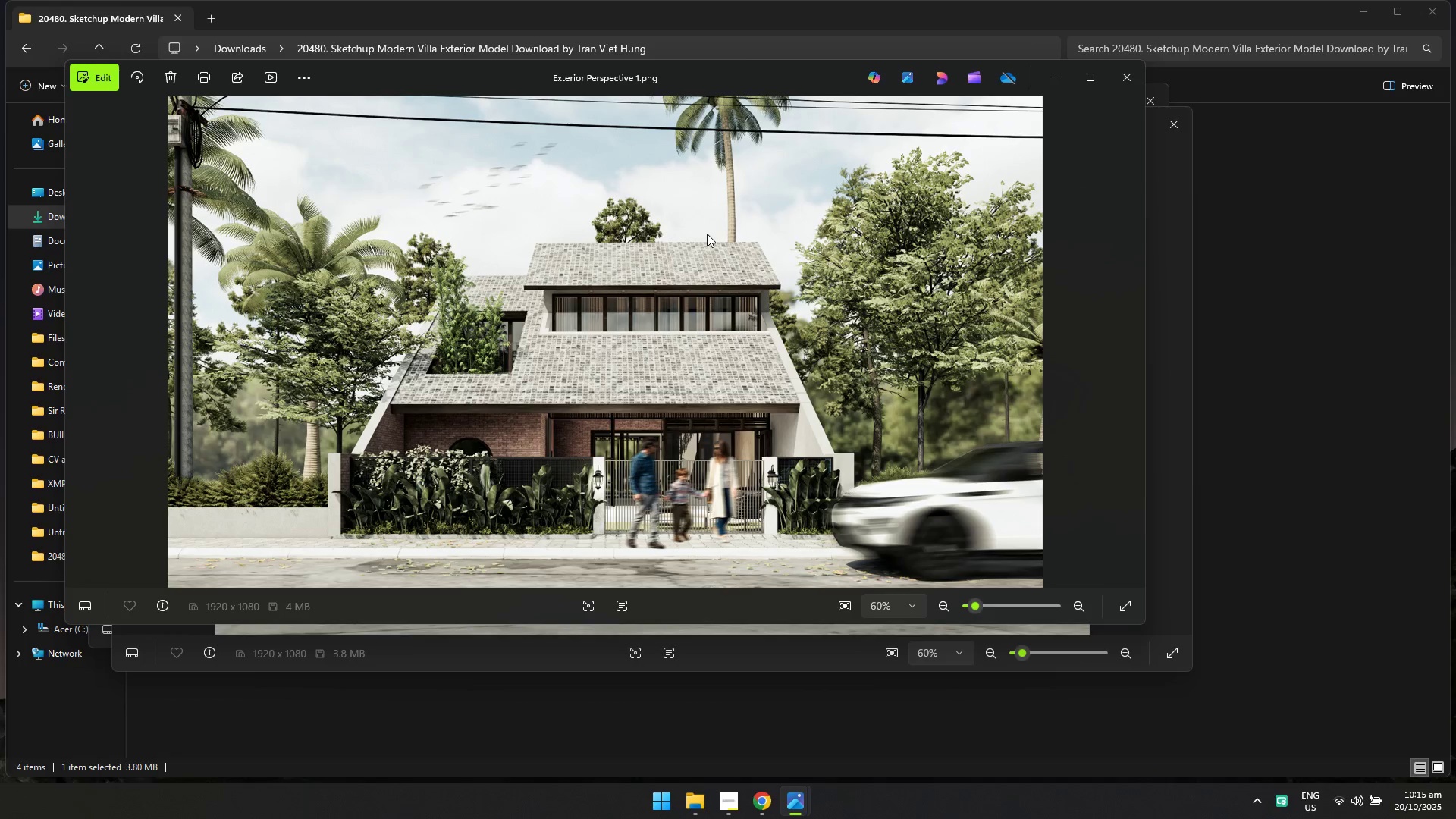 
key(Alt+Tab)
 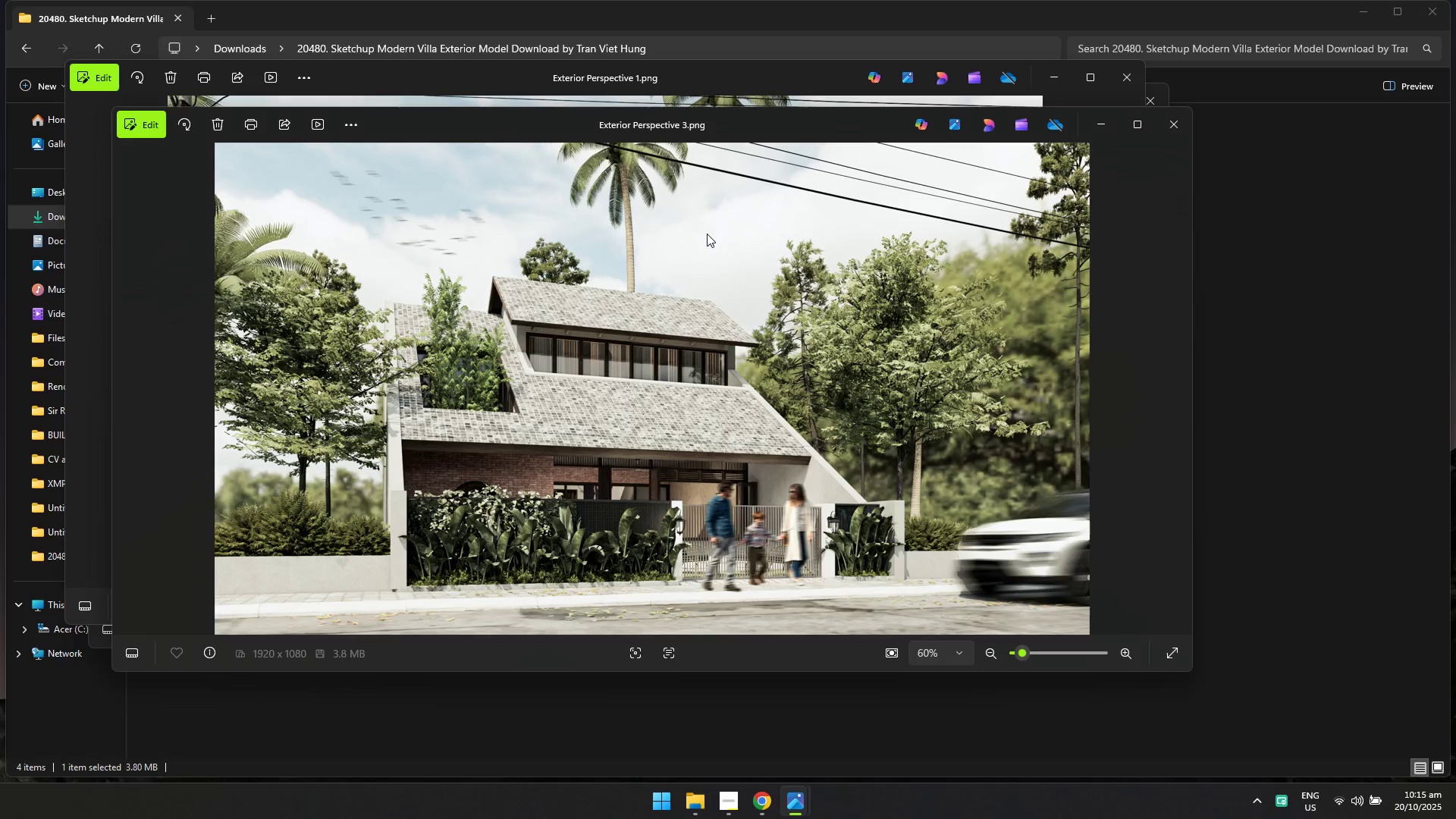 
key(Alt+AltLeft)
 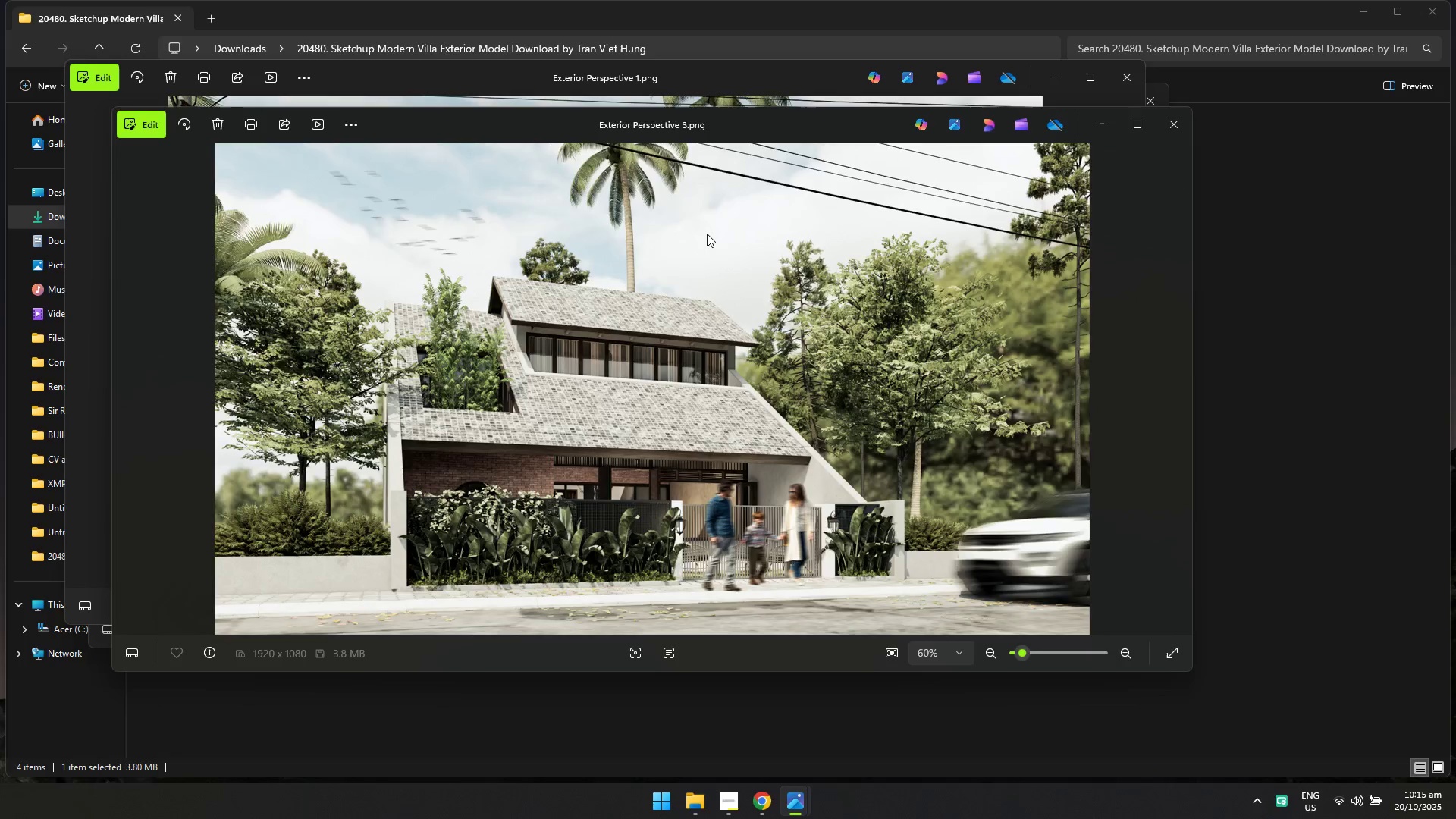 
key(Alt+Tab)
 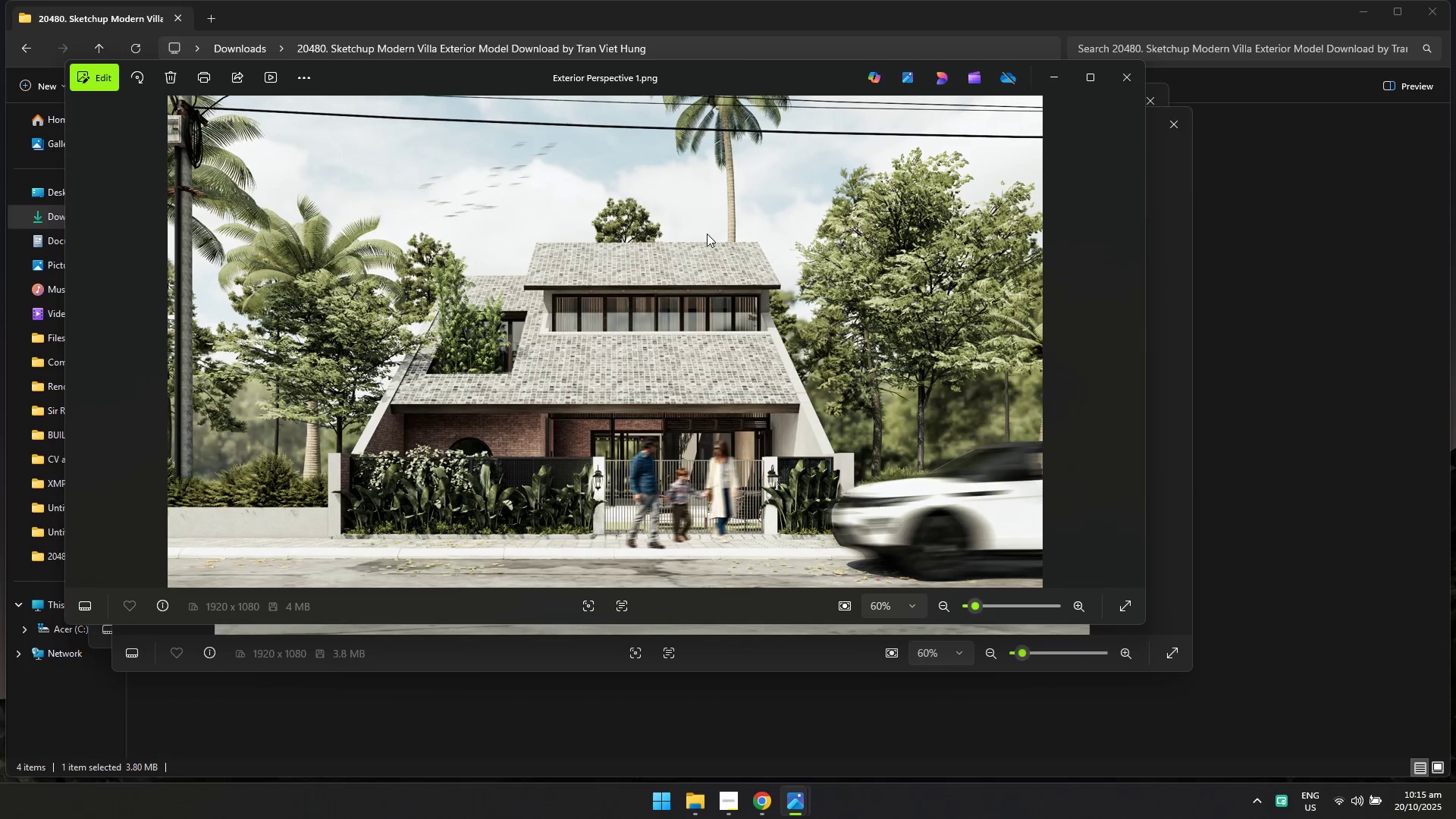 
key(Alt+AltLeft)
 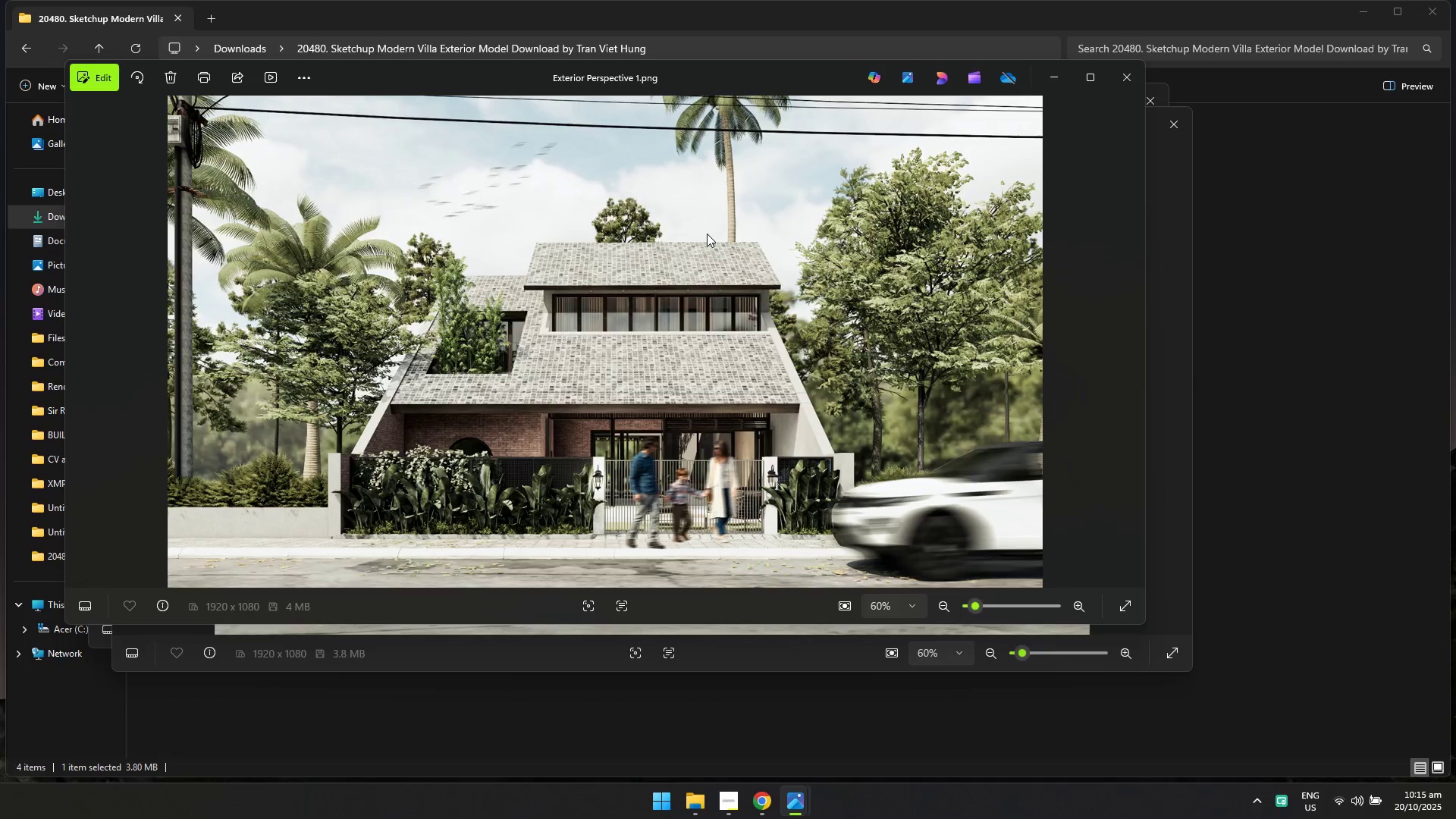 
key(Alt+Tab)
 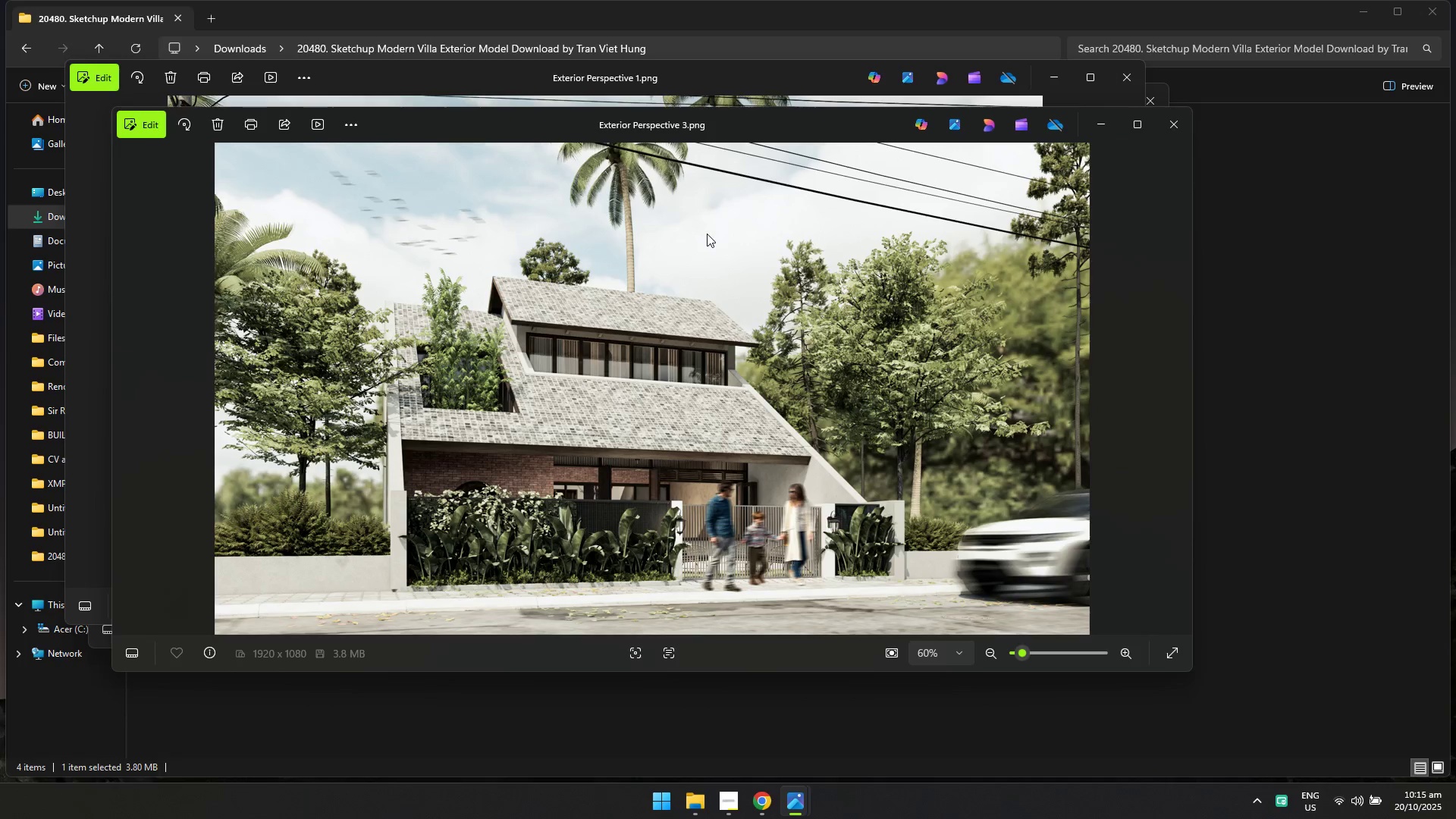 
key(Alt+AltLeft)
 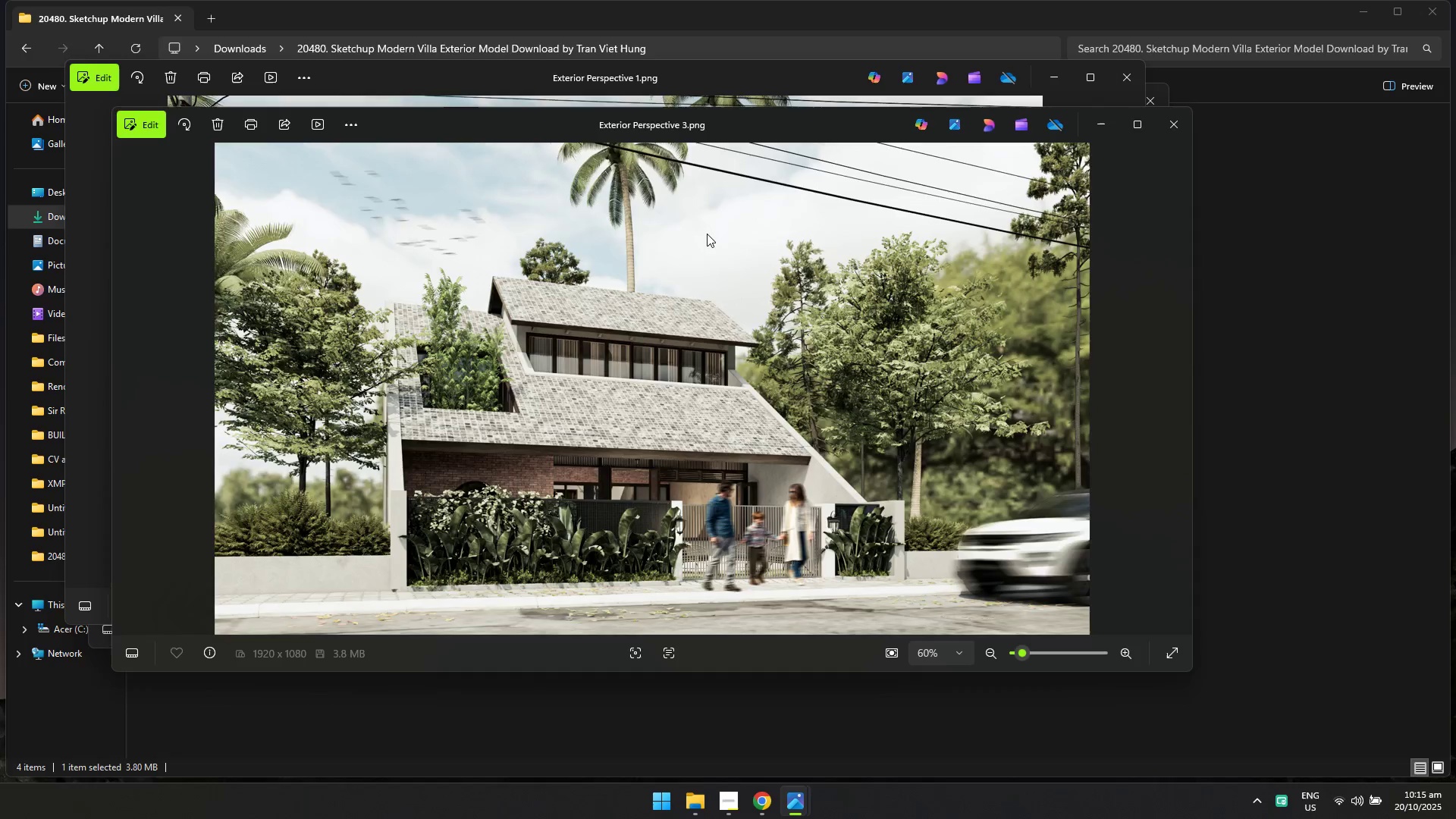 
key(Alt+Tab)
 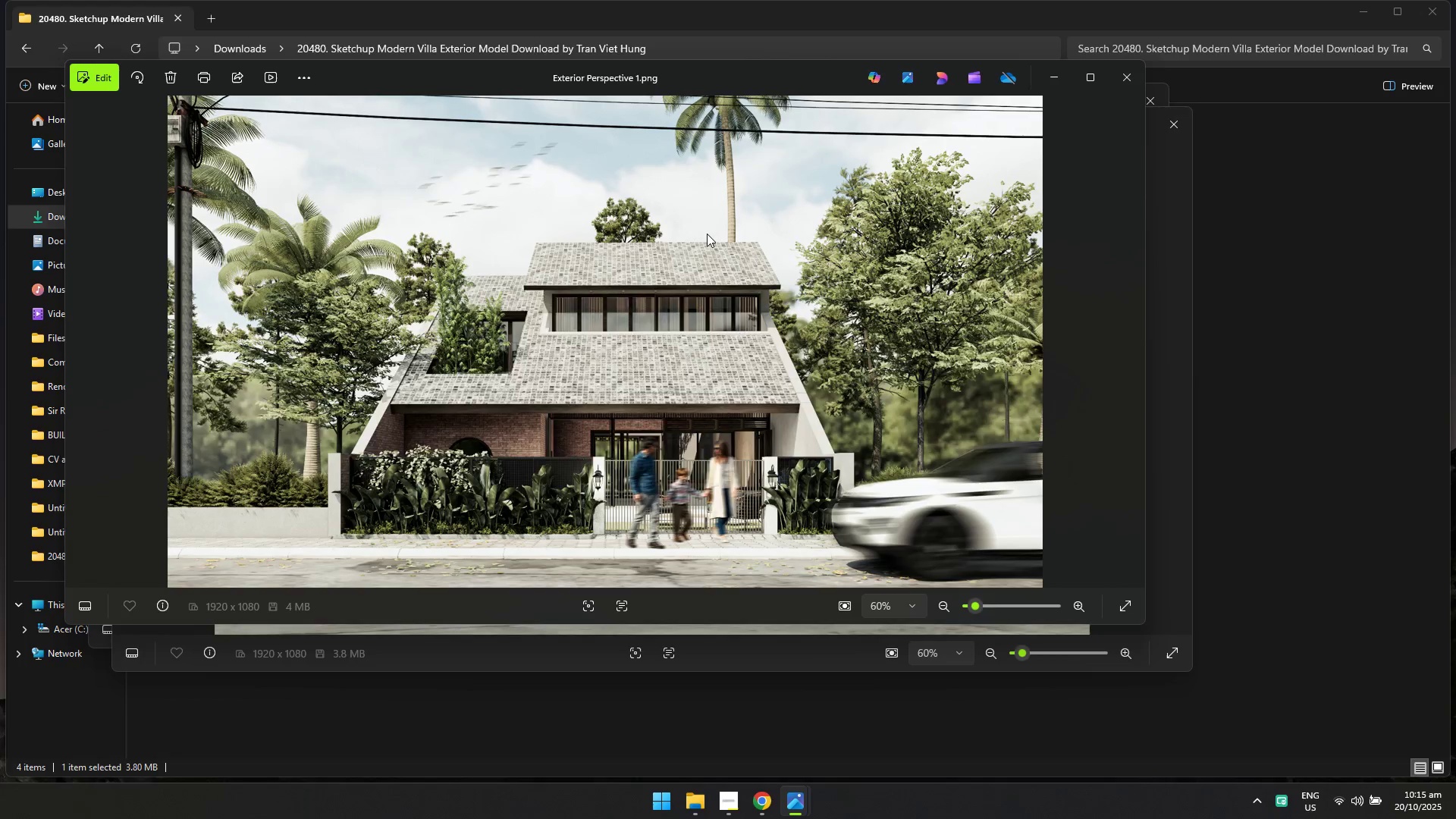 
key(Alt+AltLeft)
 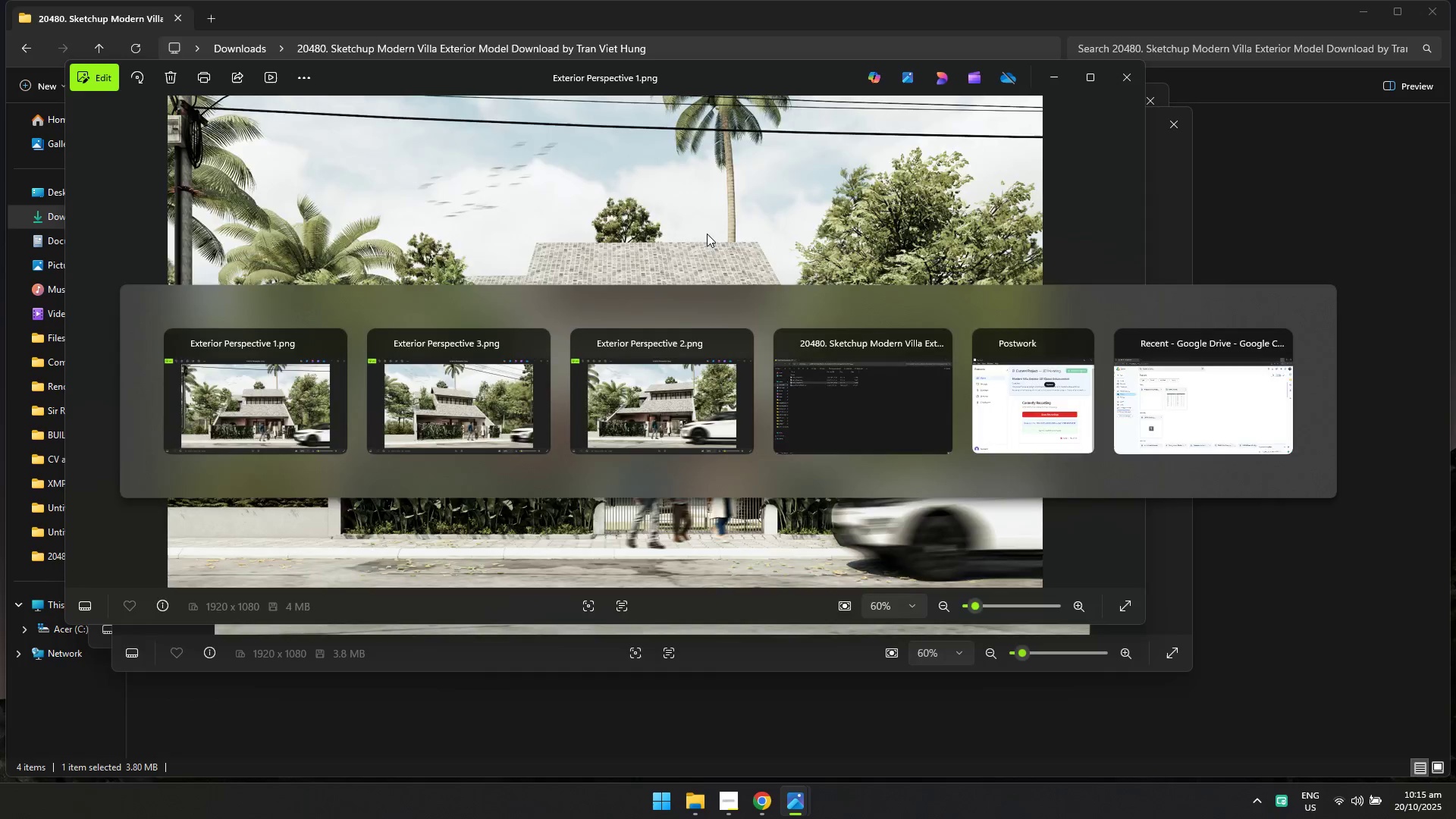 
key(Alt+Tab)
 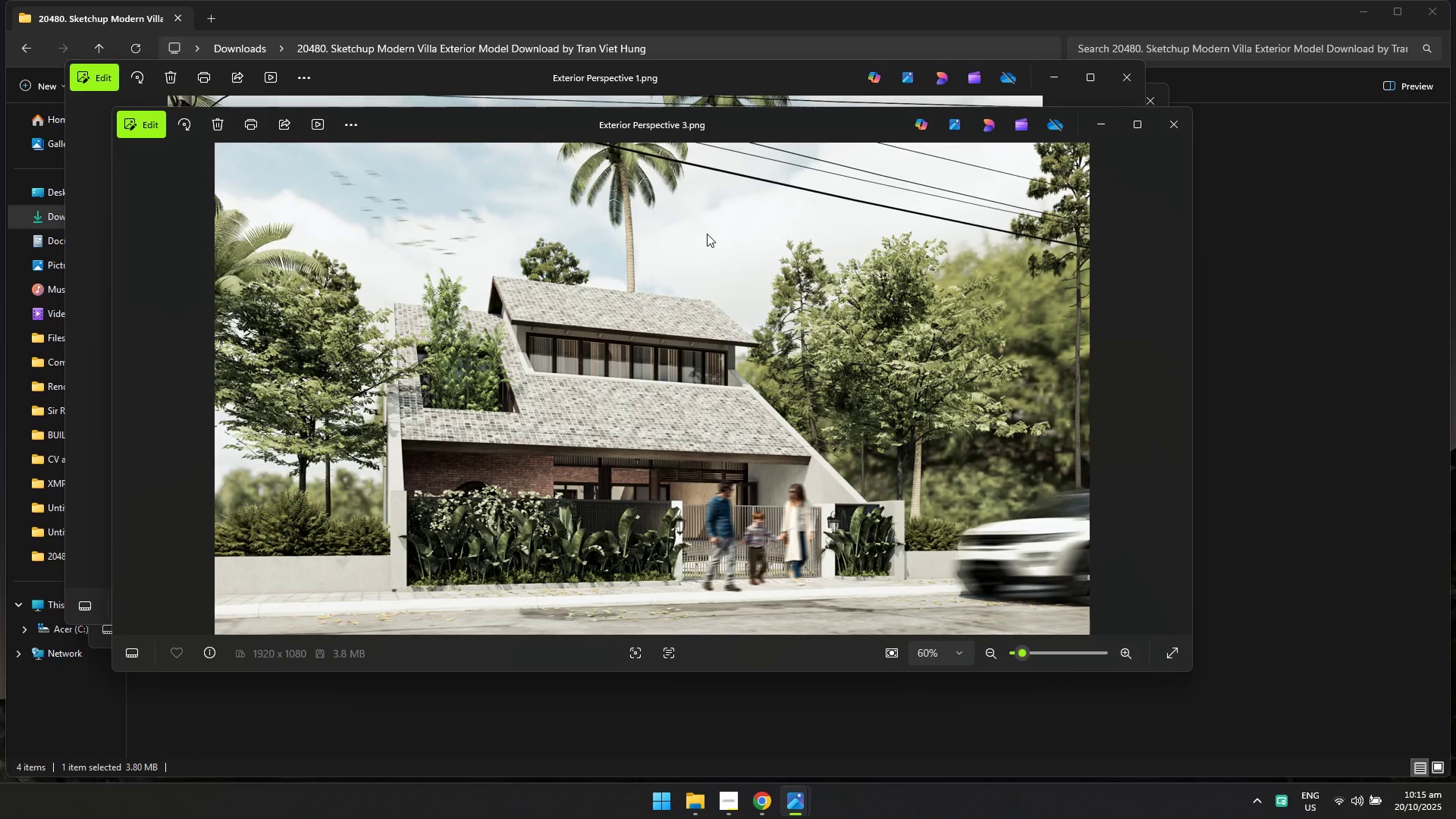 
key(Alt+AltLeft)
 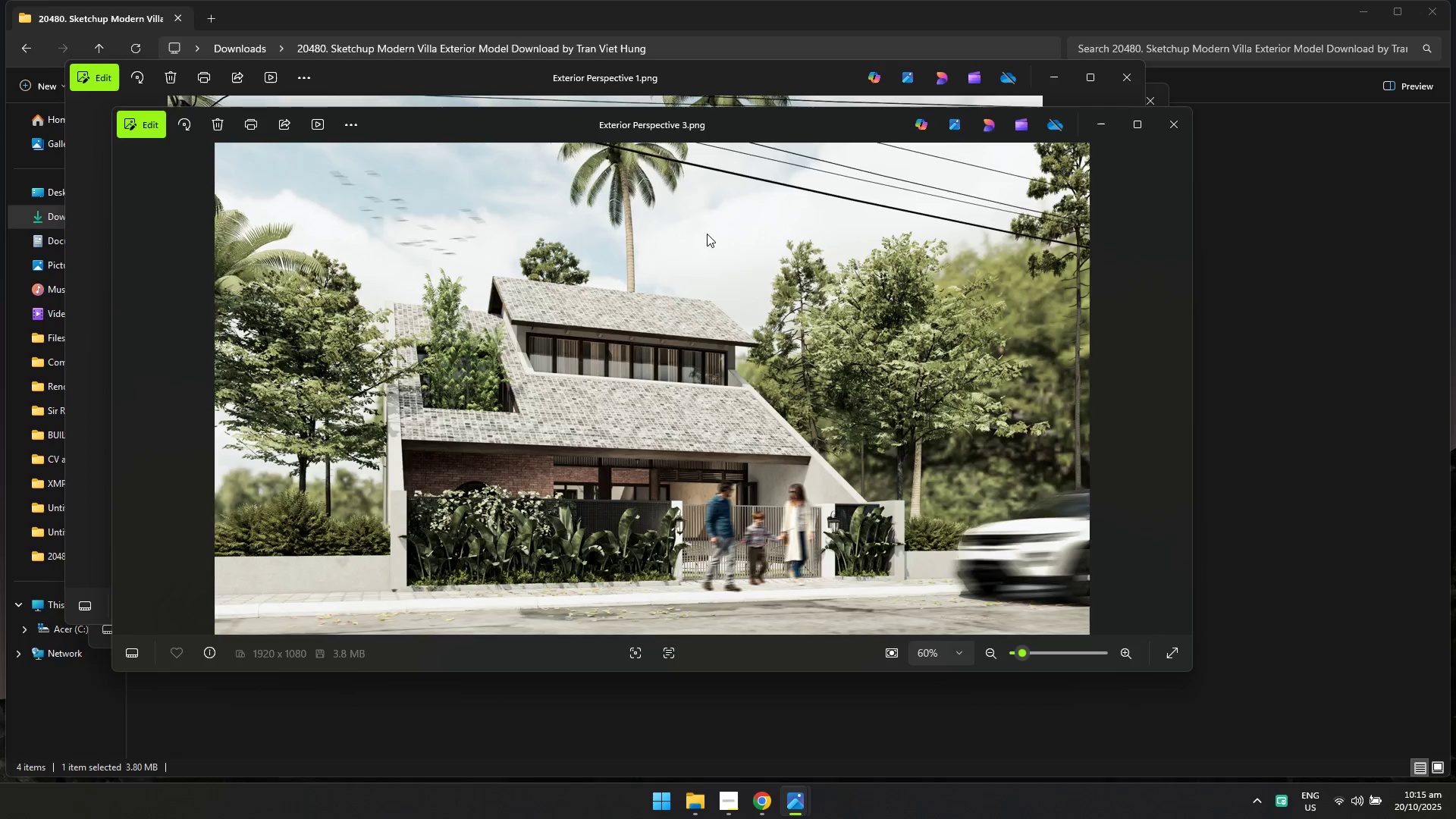 
key(Alt+Tab)
 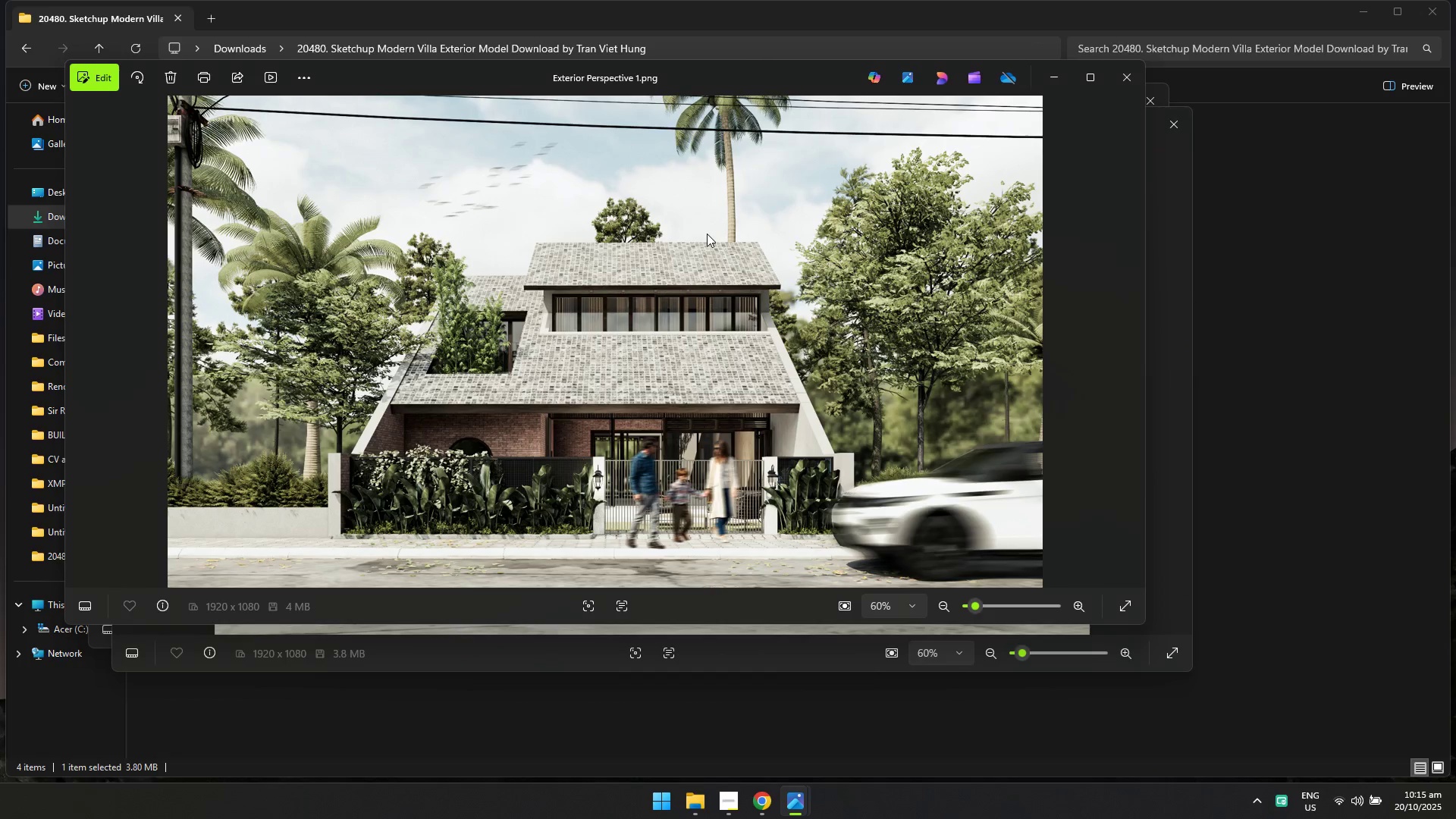 
key(Alt+AltLeft)
 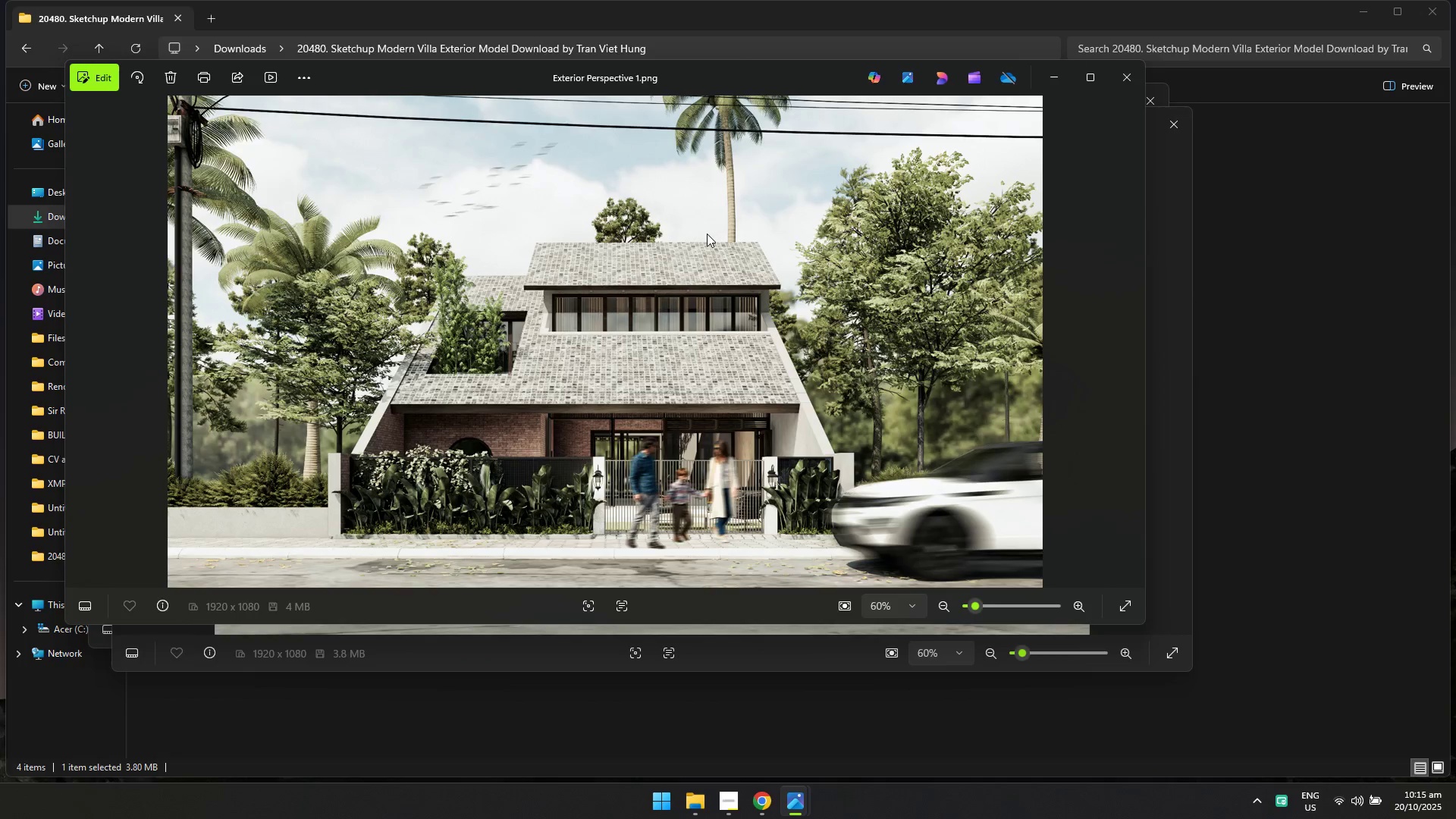 
key(Alt+Tab)
 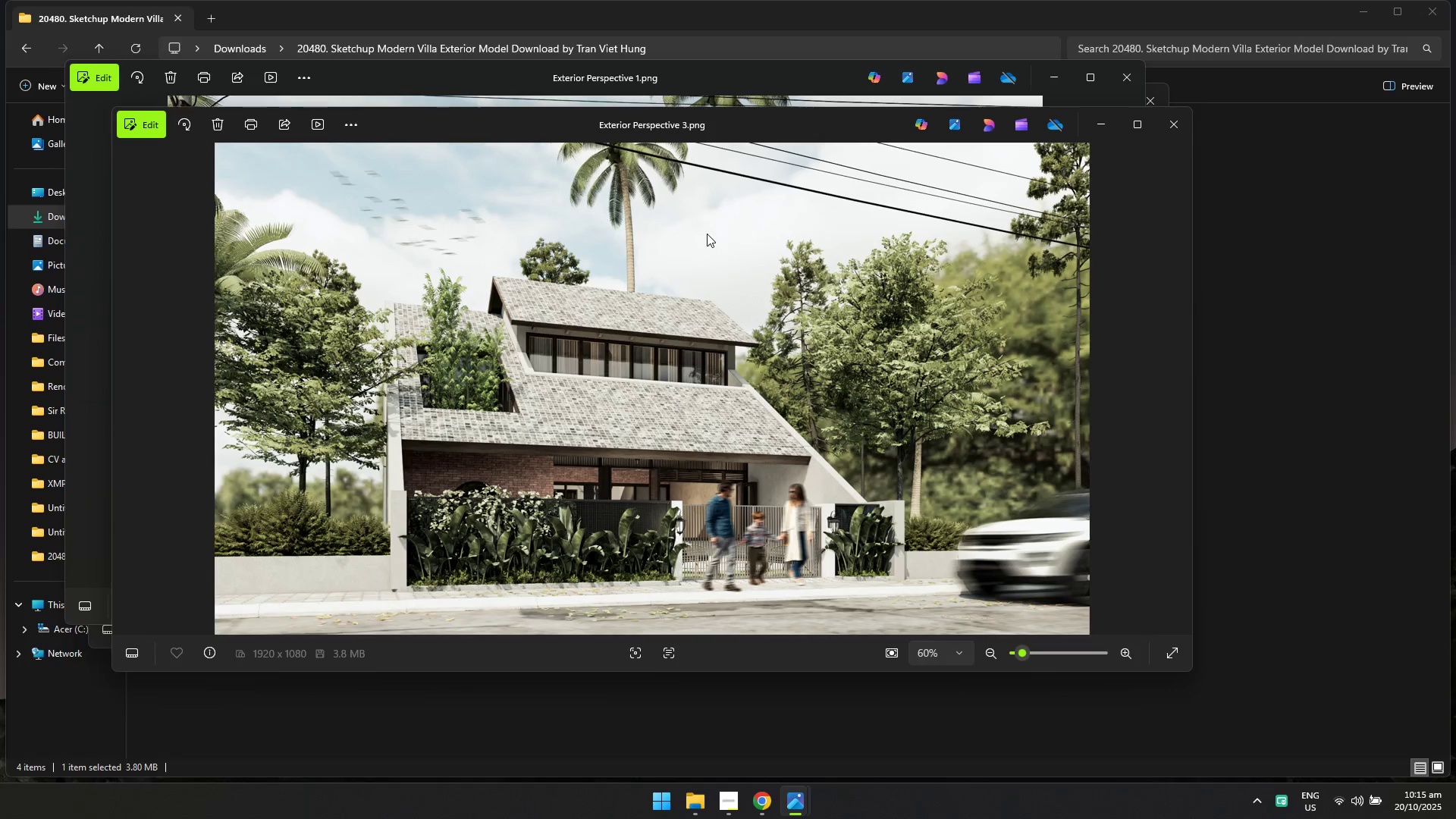 
key(Alt+AltLeft)
 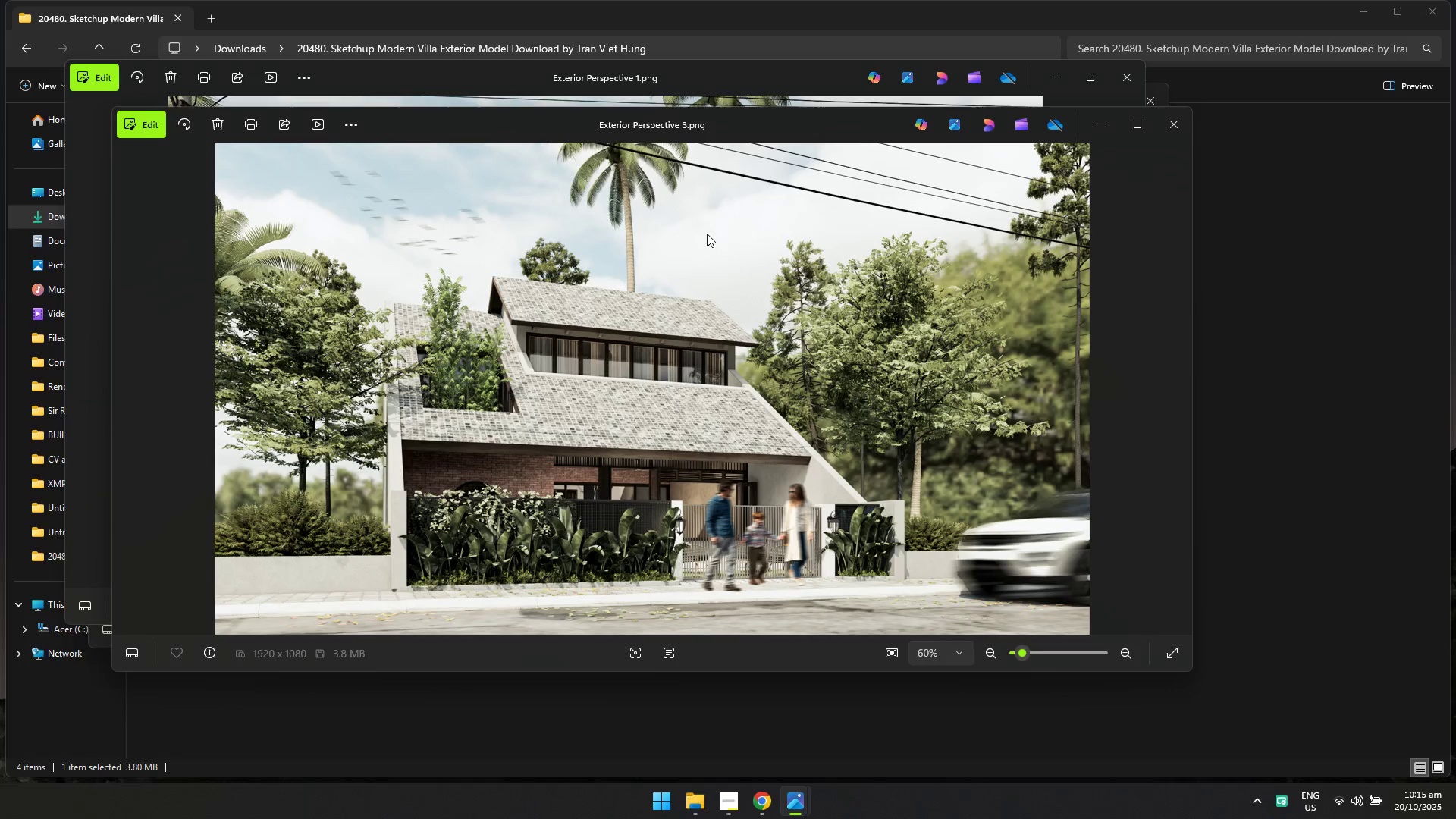 
key(Alt+Tab)
 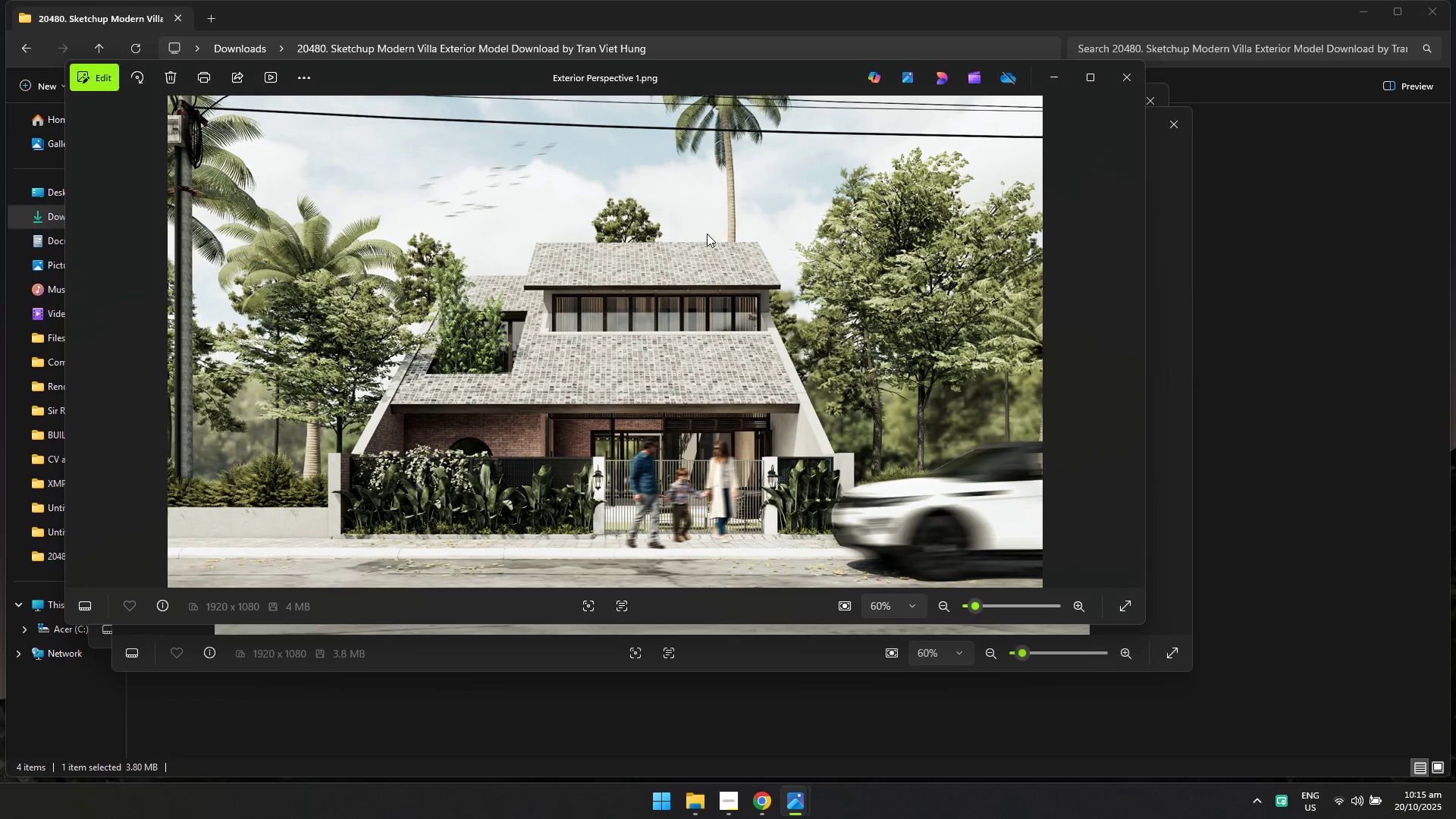 
key(Alt+AltLeft)
 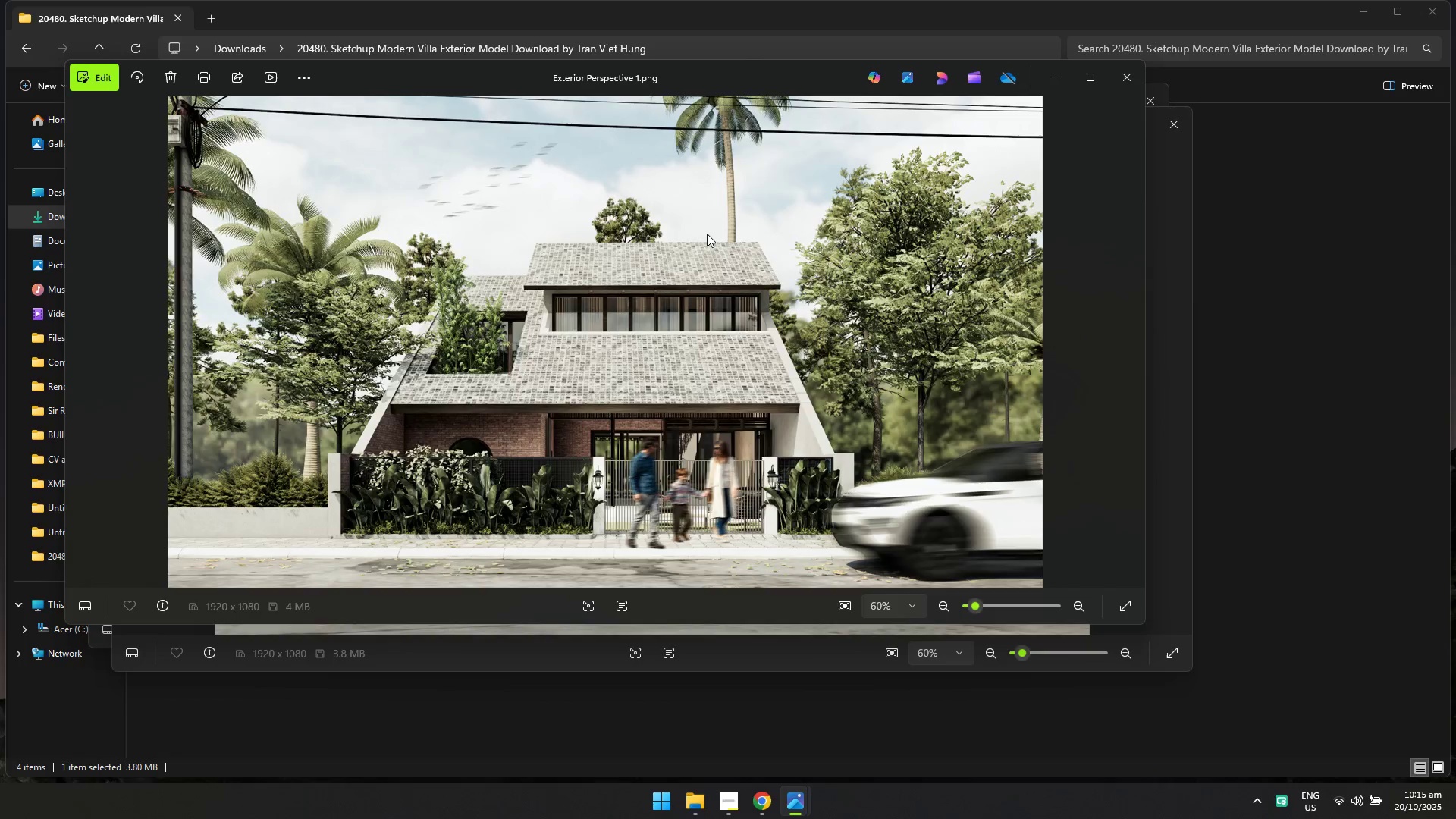 
key(Alt+Tab)
 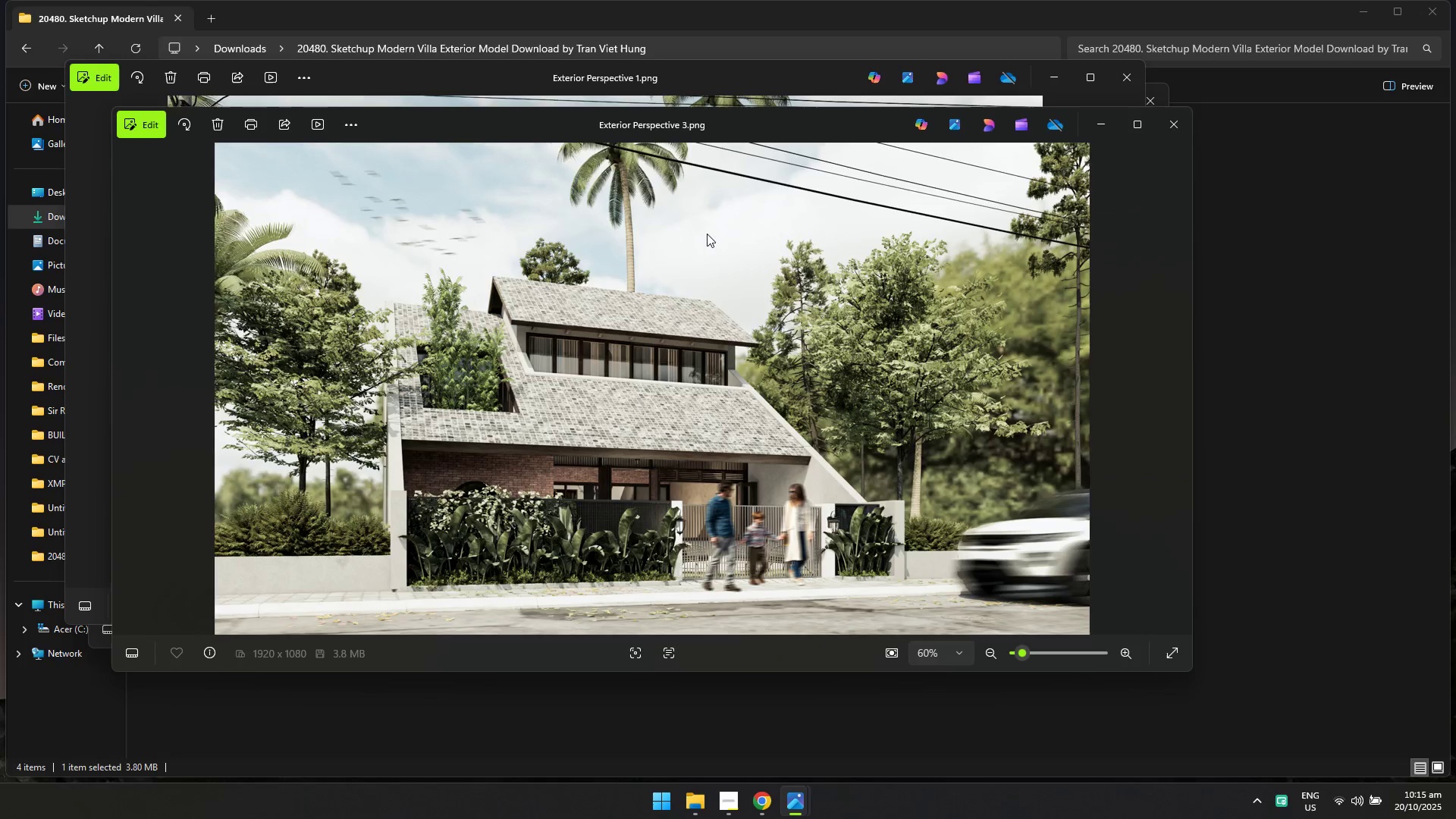 
key(Alt+AltLeft)
 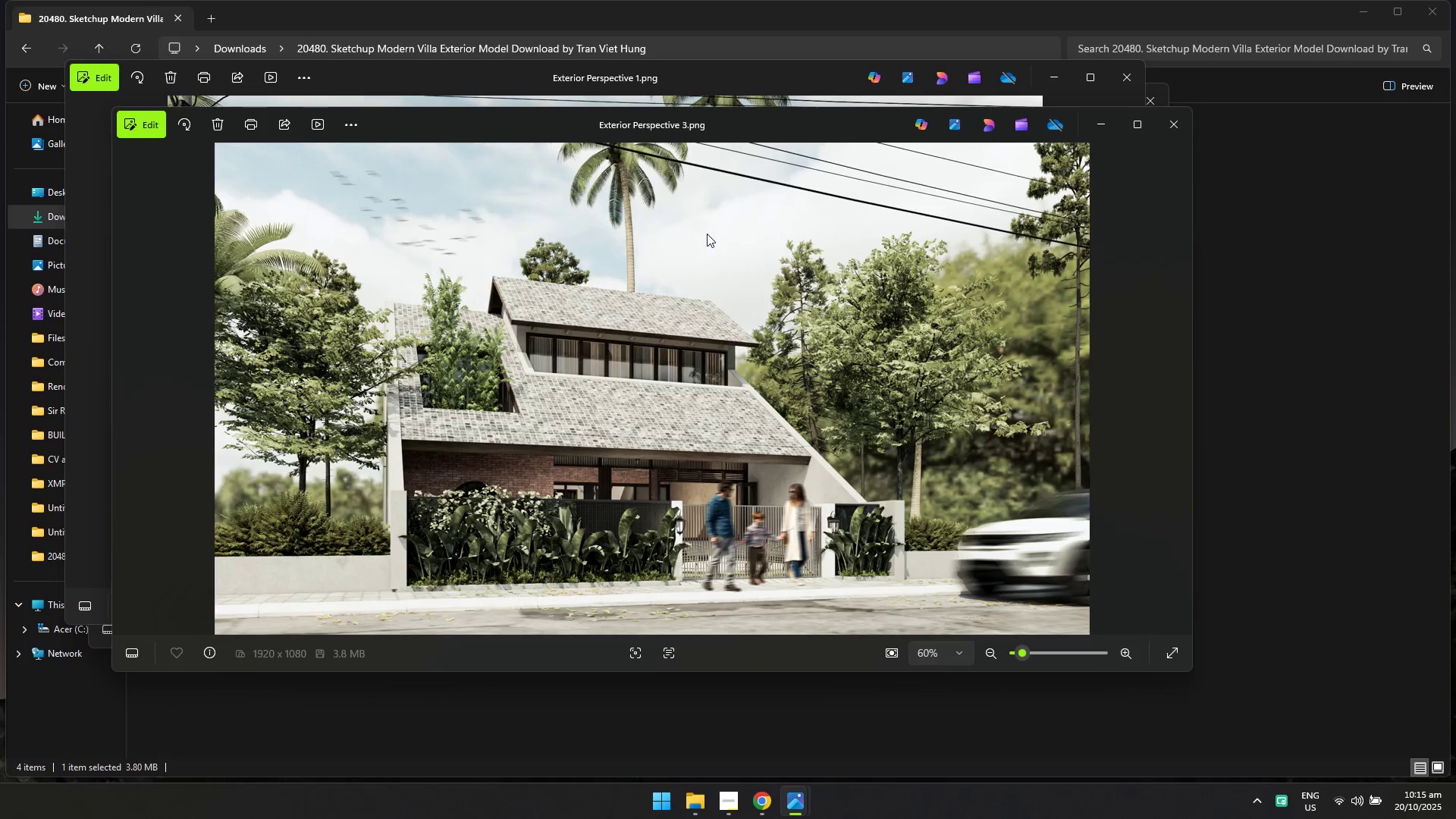 
key(Alt+Tab)
 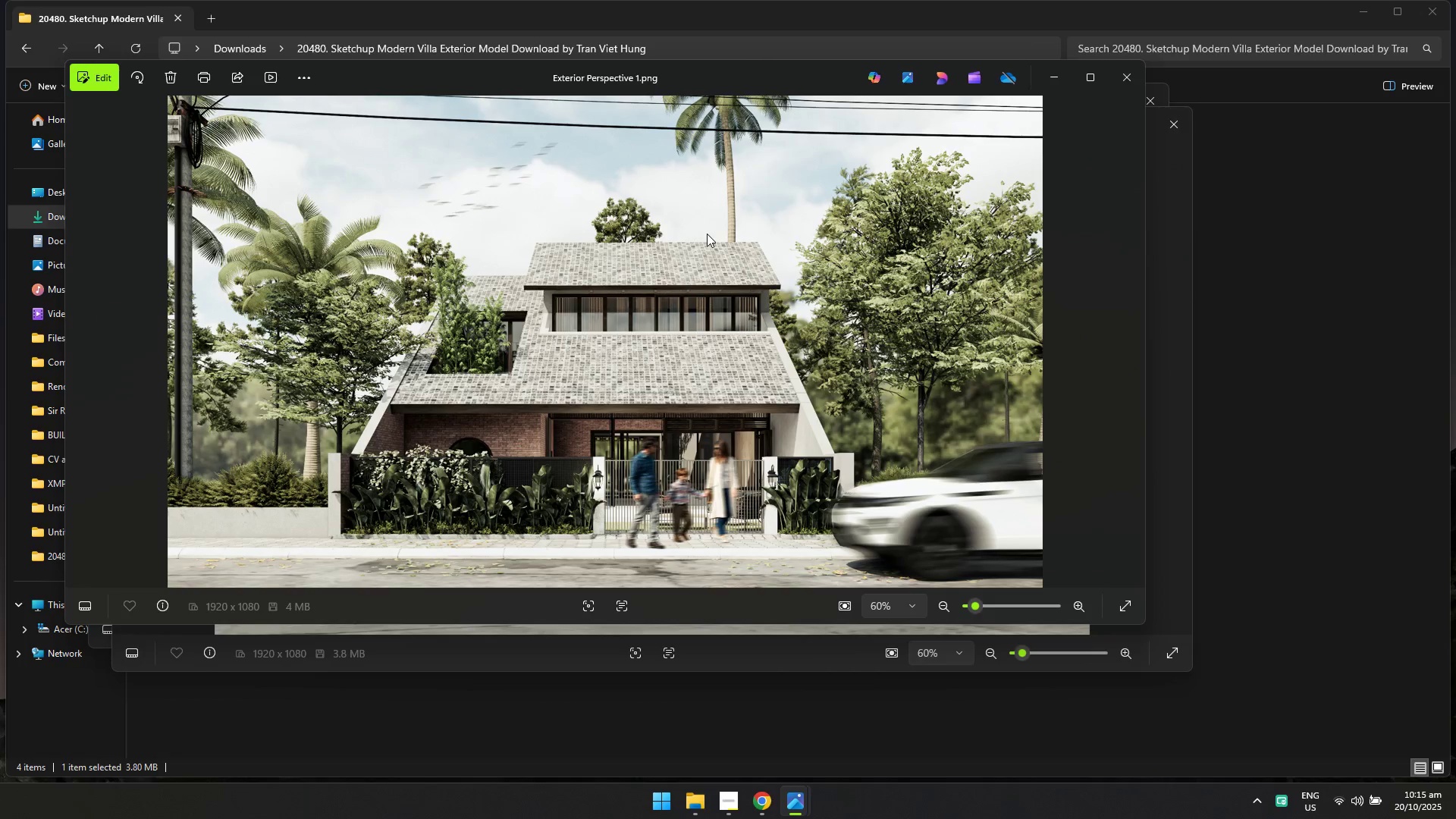 
key(Alt+AltLeft)
 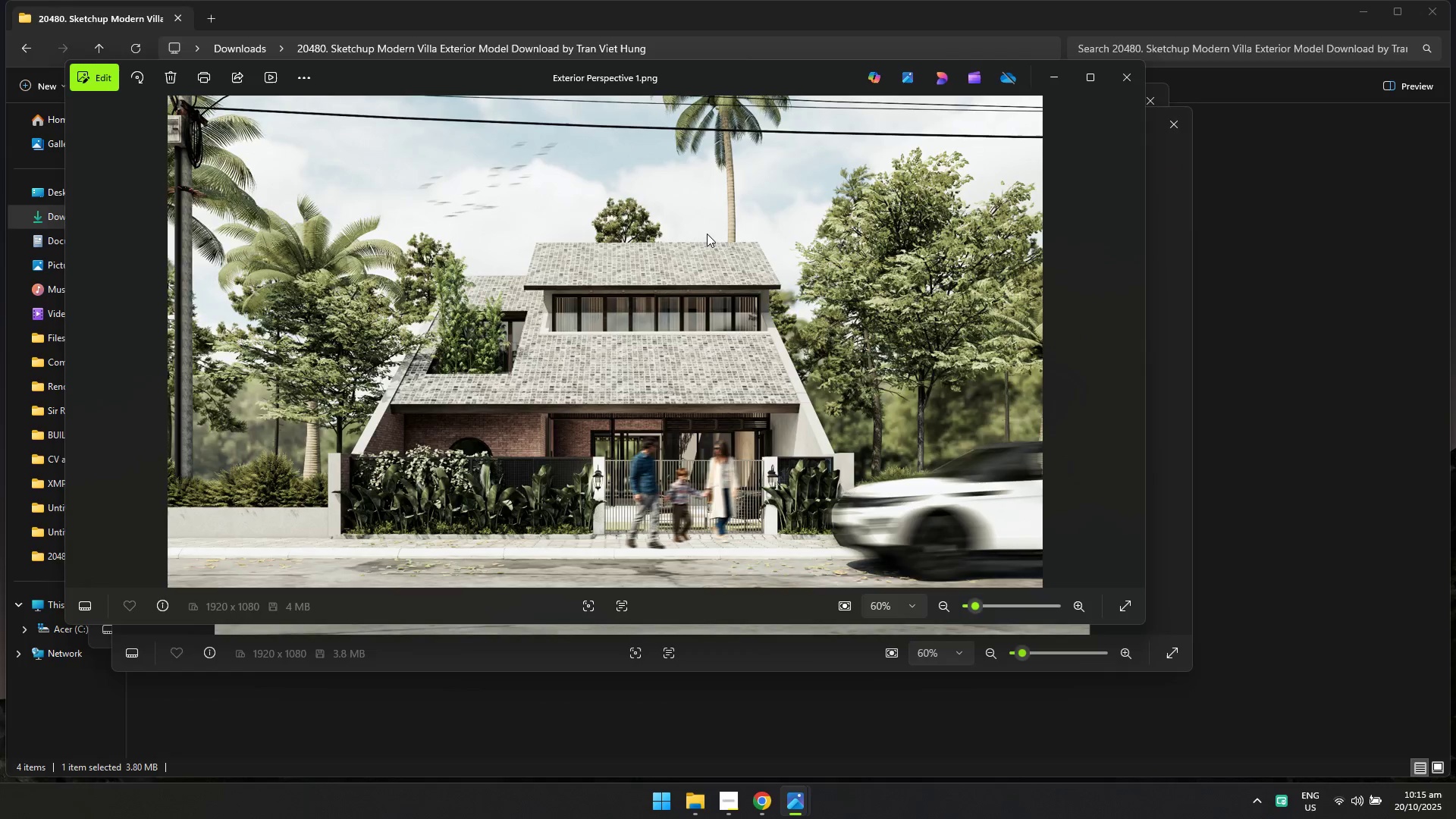 
key(Alt+Tab)
 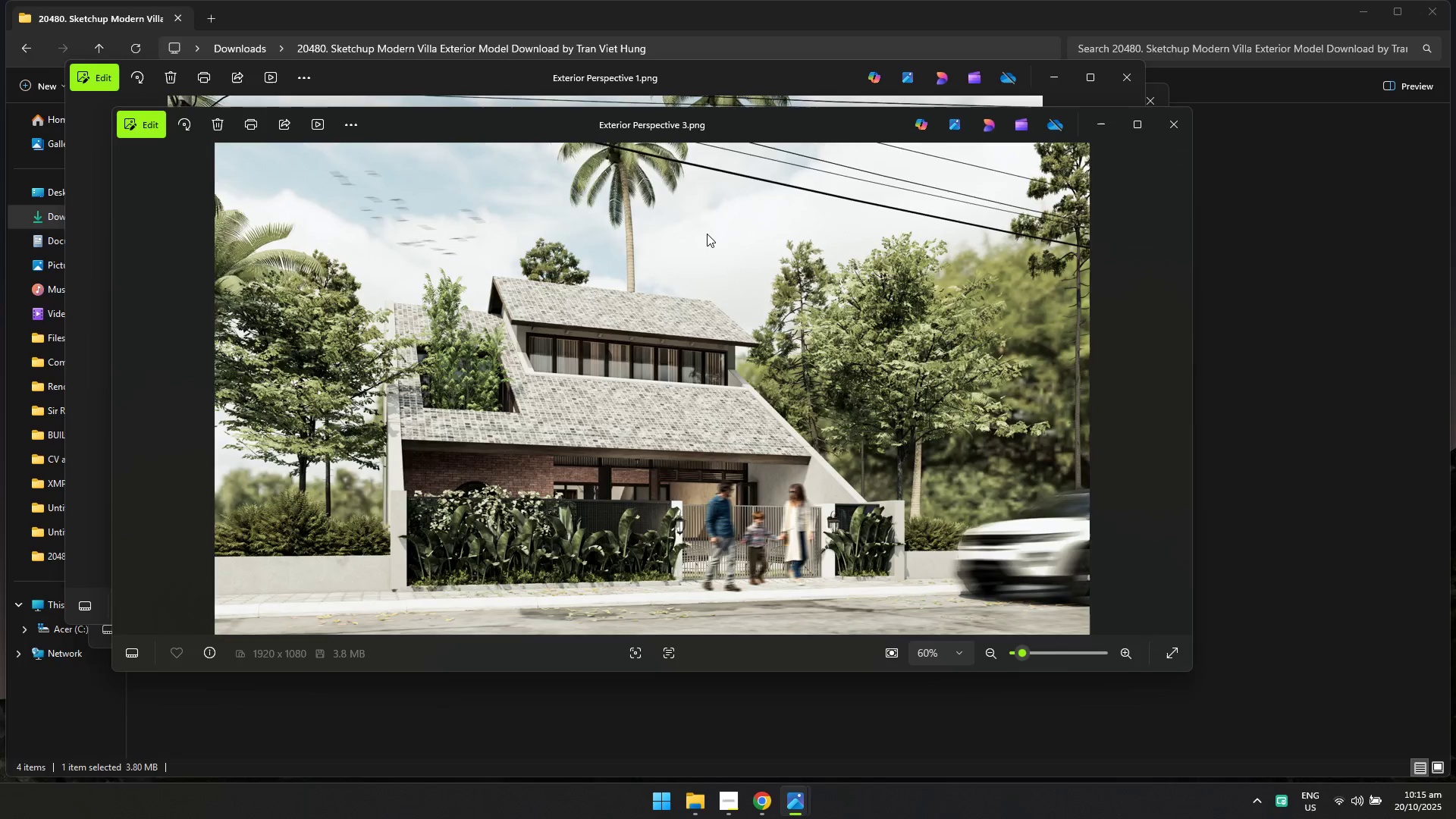 
key(Alt+AltLeft)
 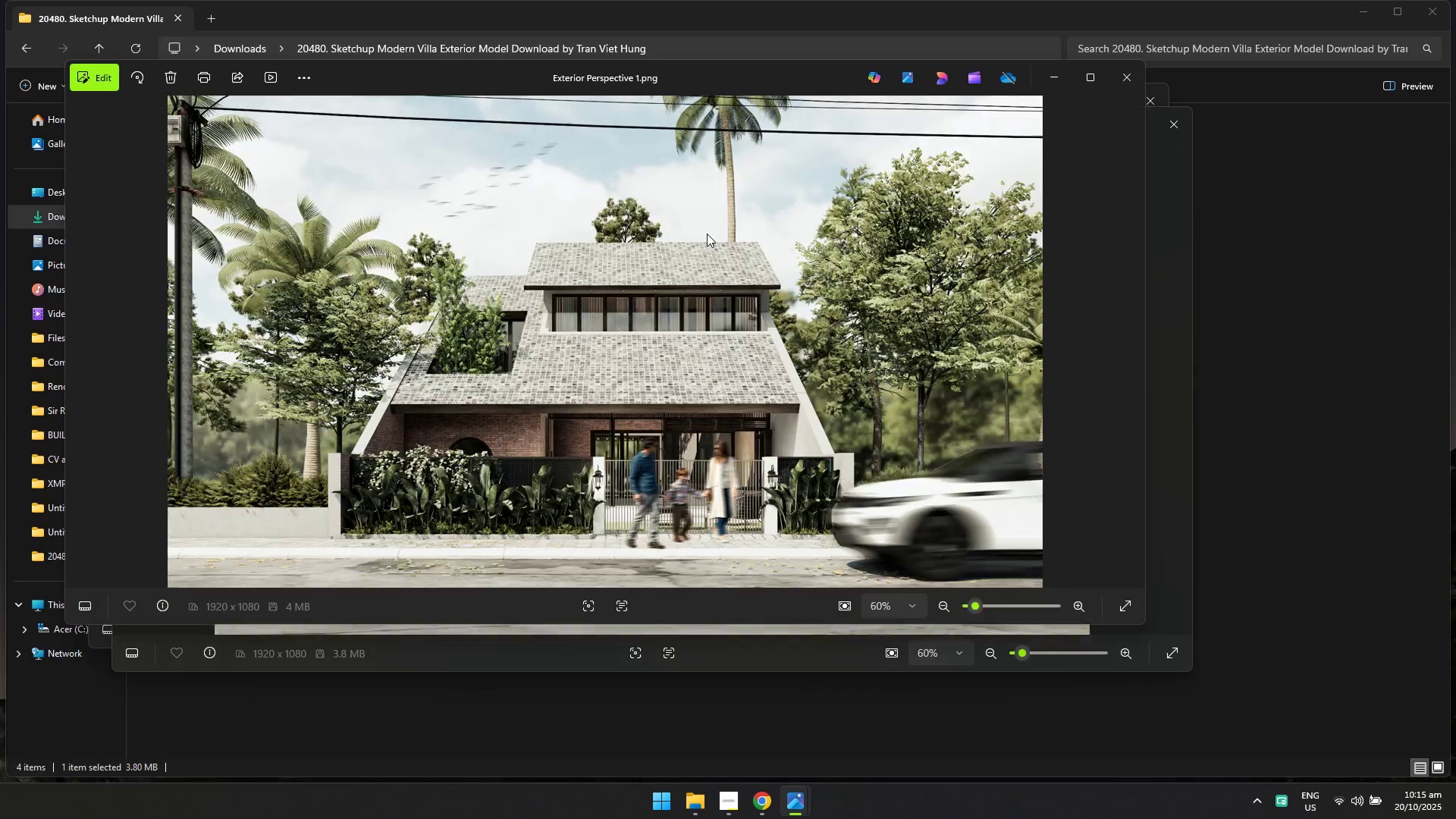 
key(Alt+Tab)
 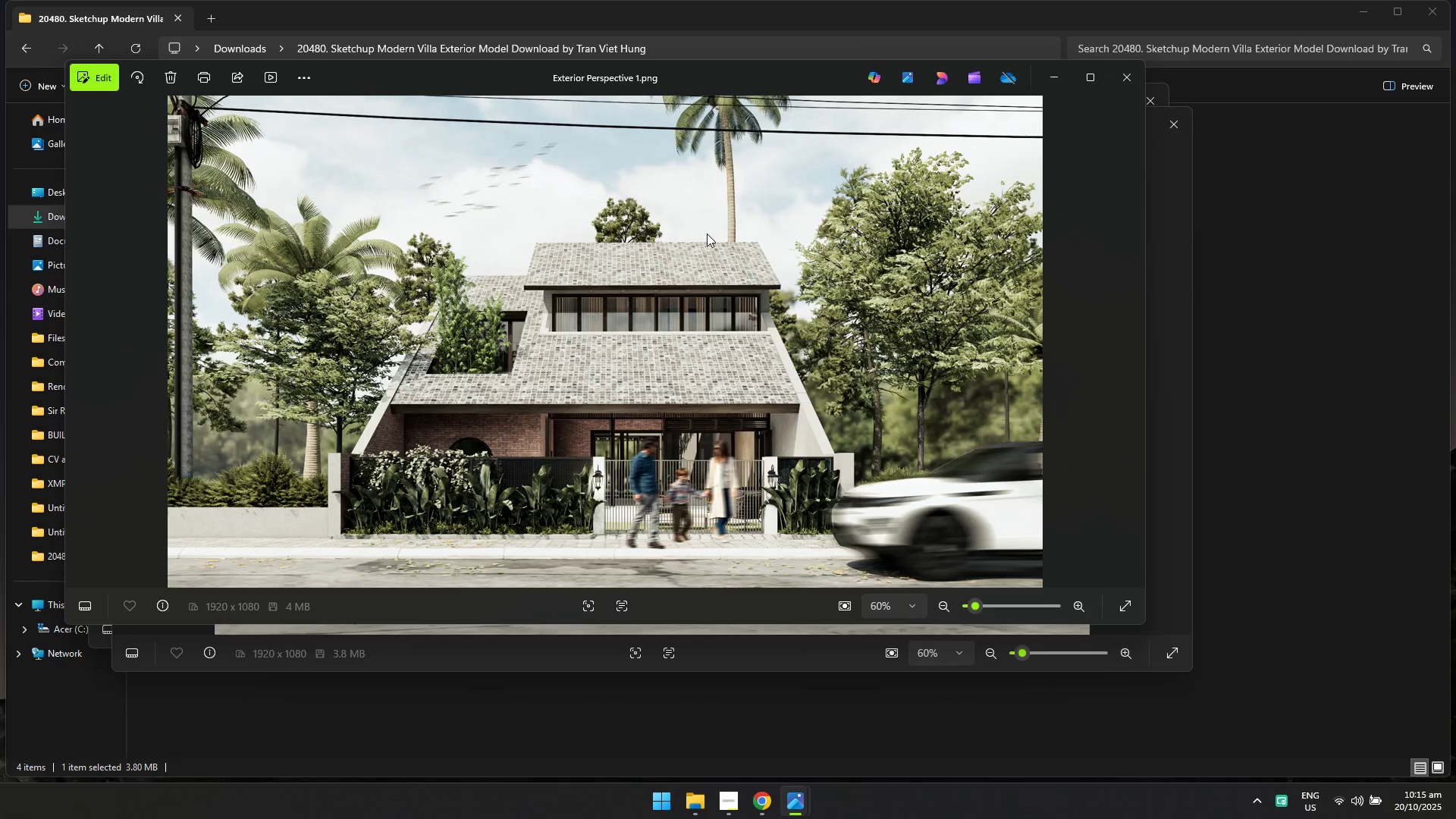 
key(Alt+AltLeft)
 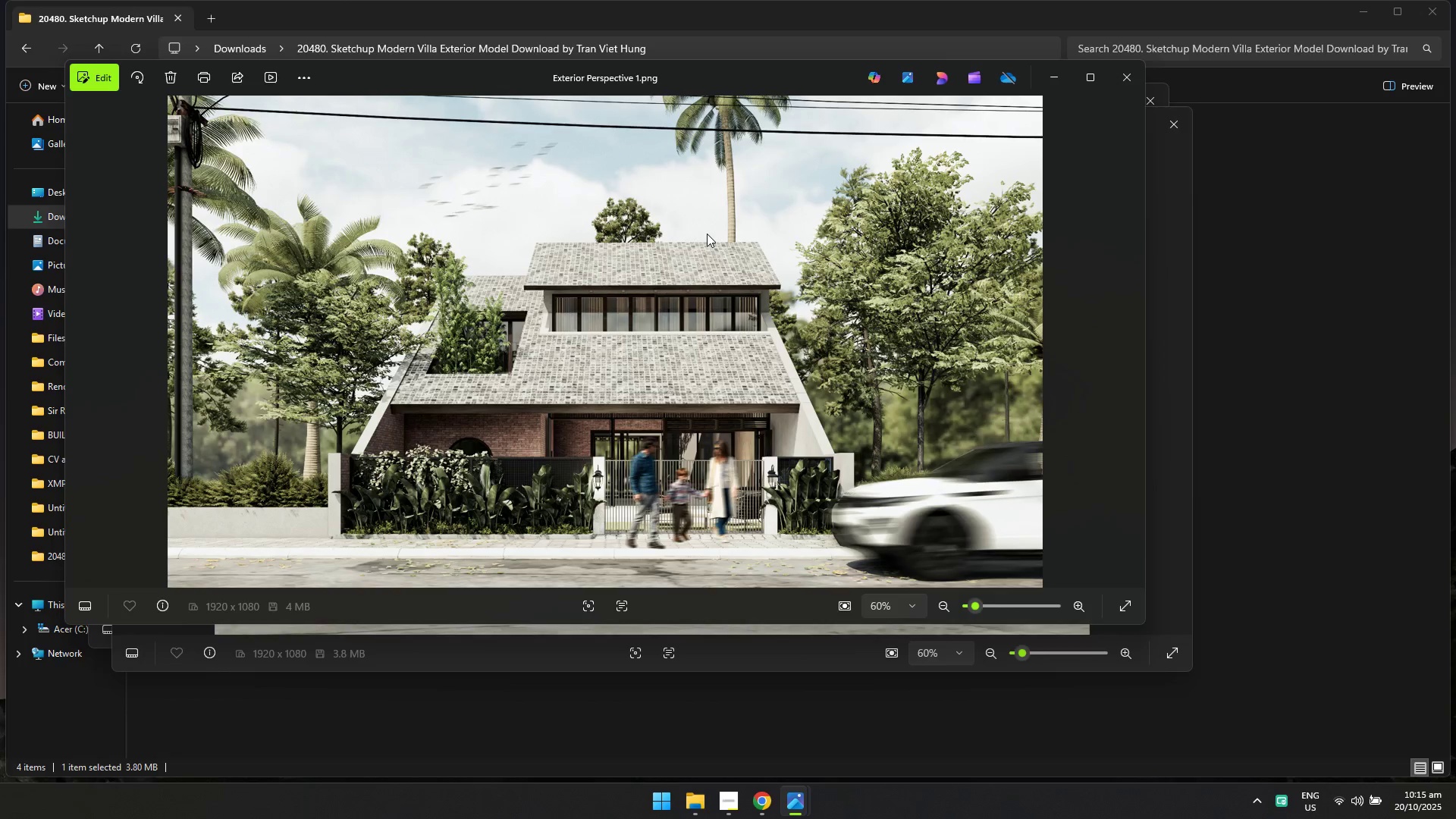 
key(Alt+Tab)
 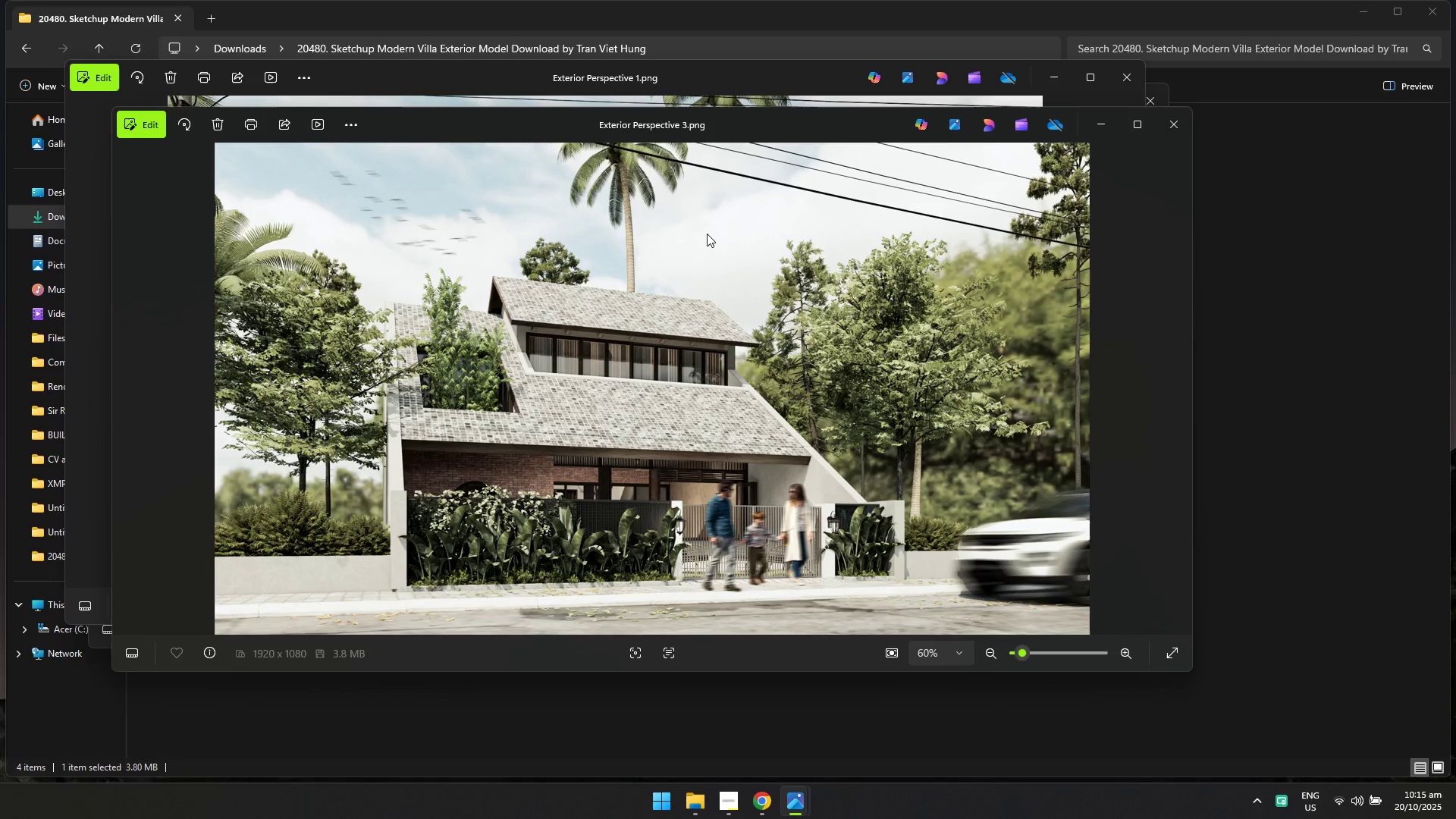 
key(Alt+AltLeft)
 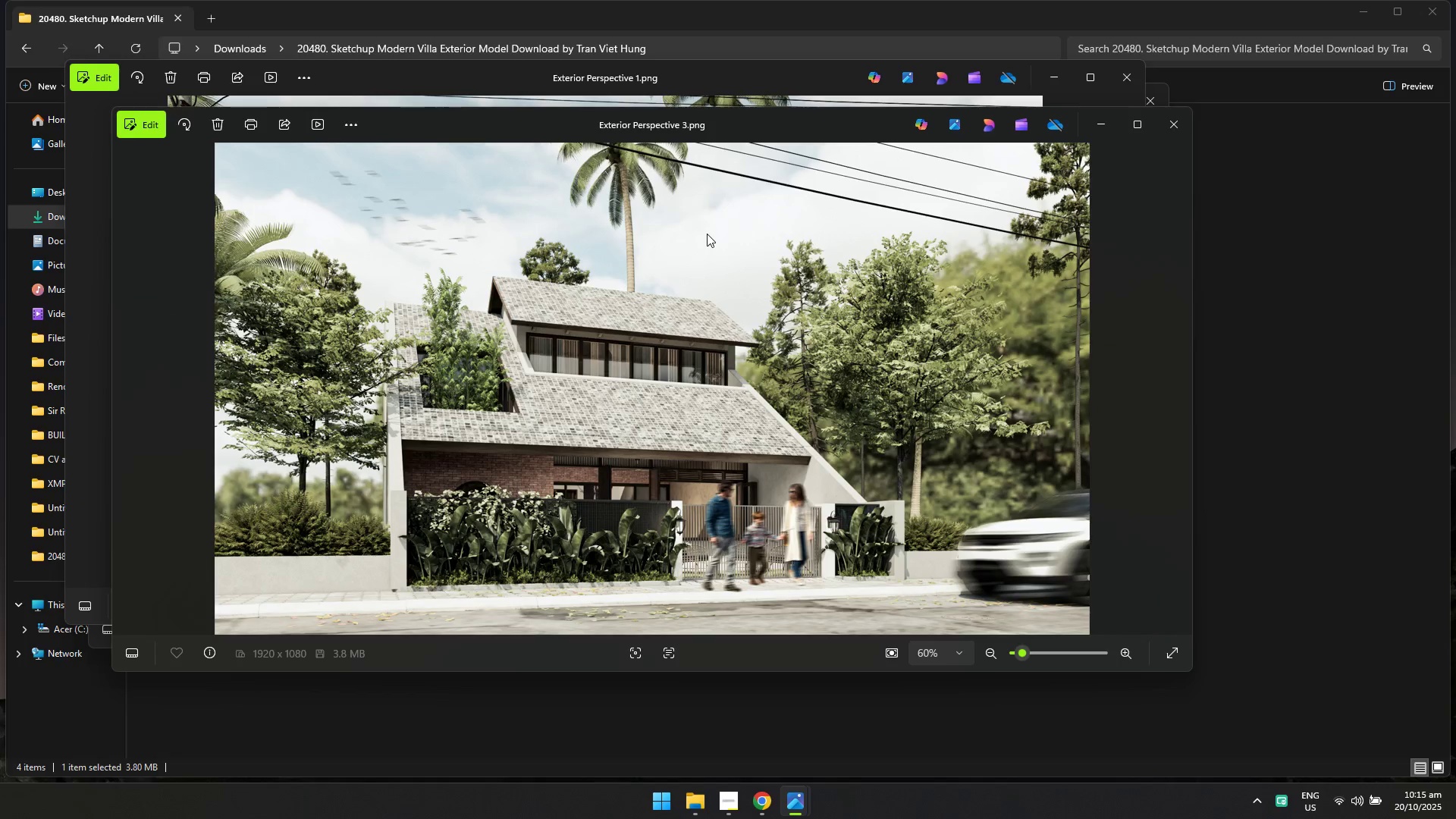 
key(Alt+Tab)
 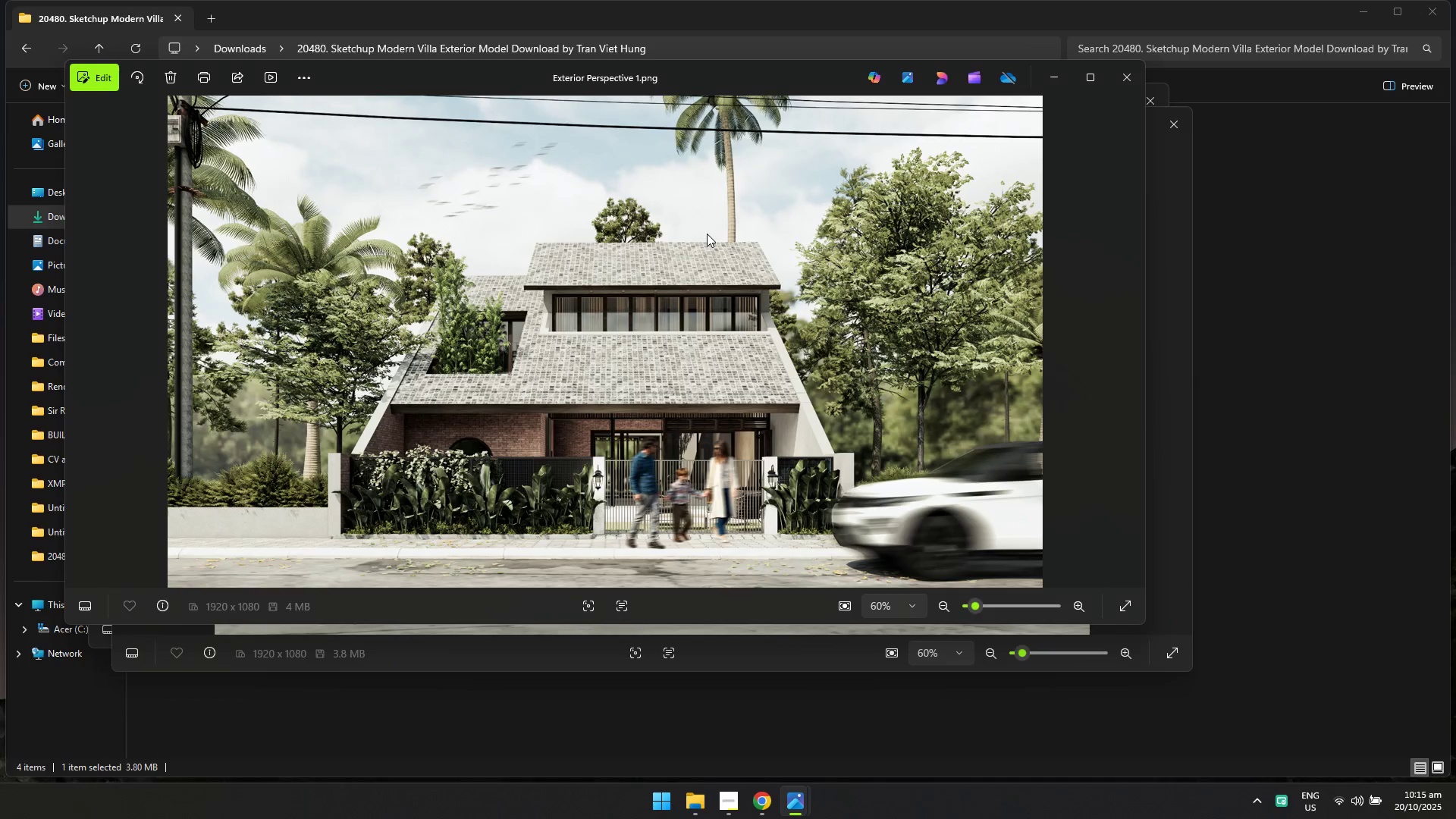 
key(Alt+AltLeft)
 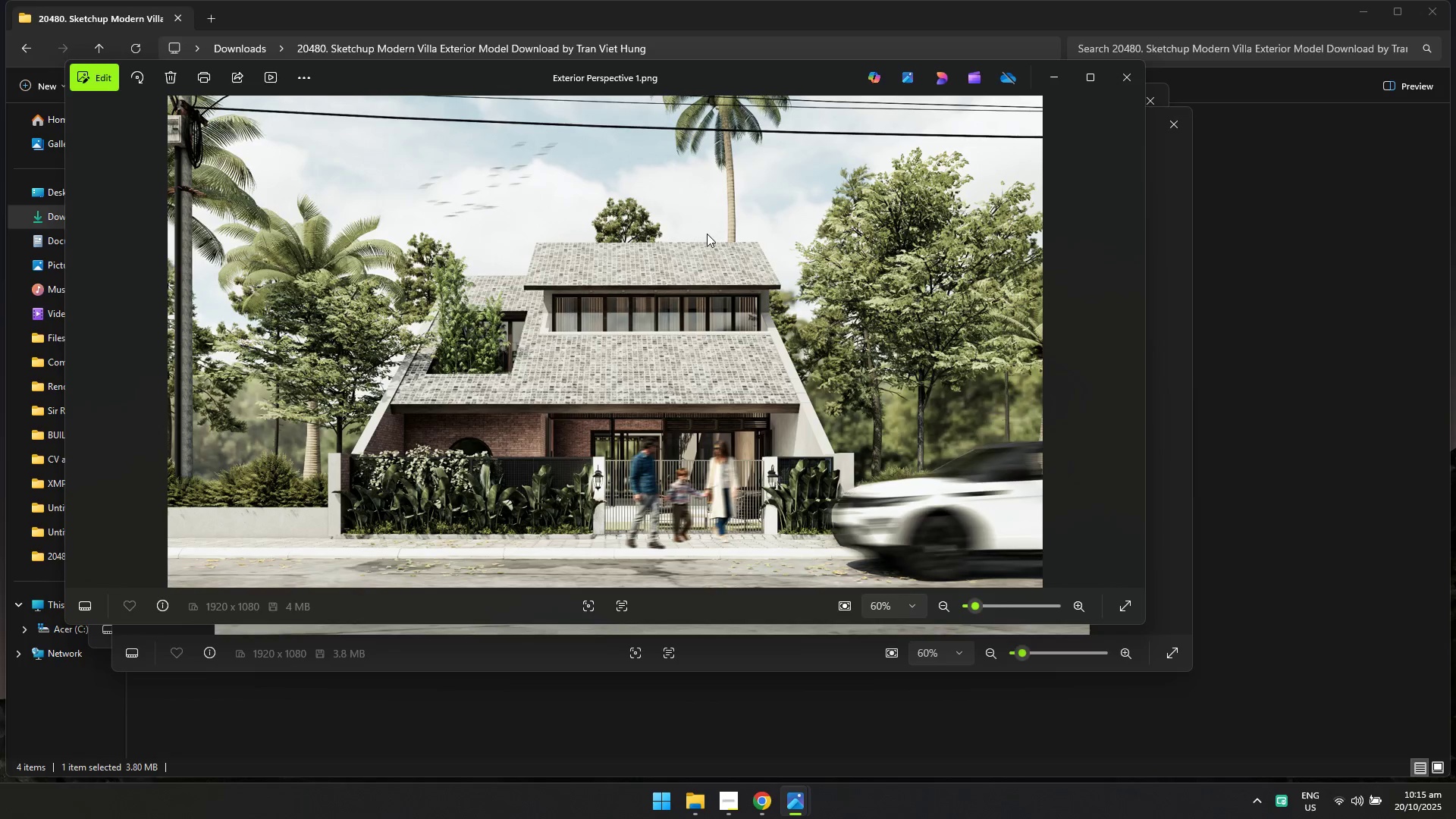 
key(Alt+Tab)
 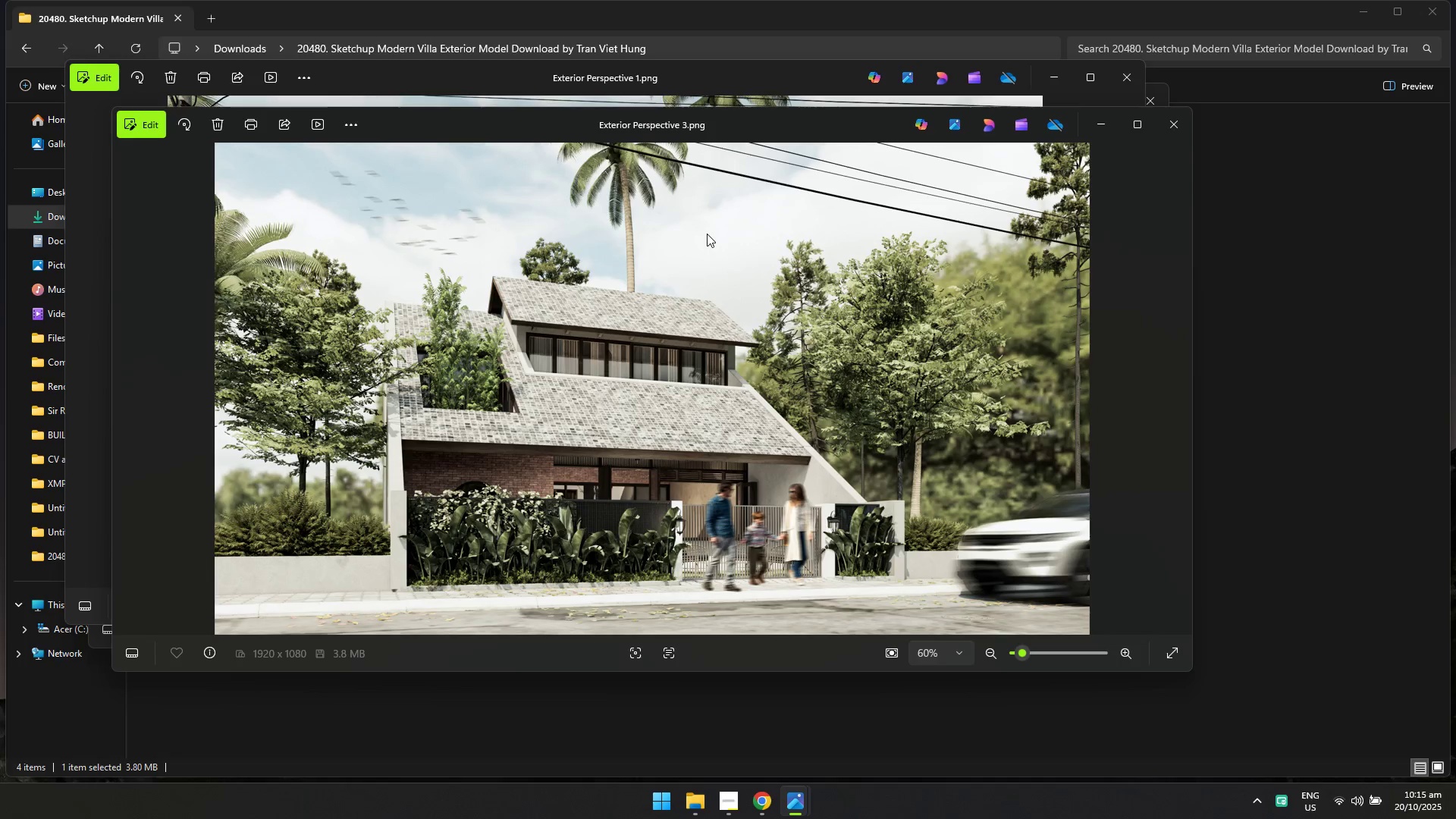 
key(Alt+AltLeft)
 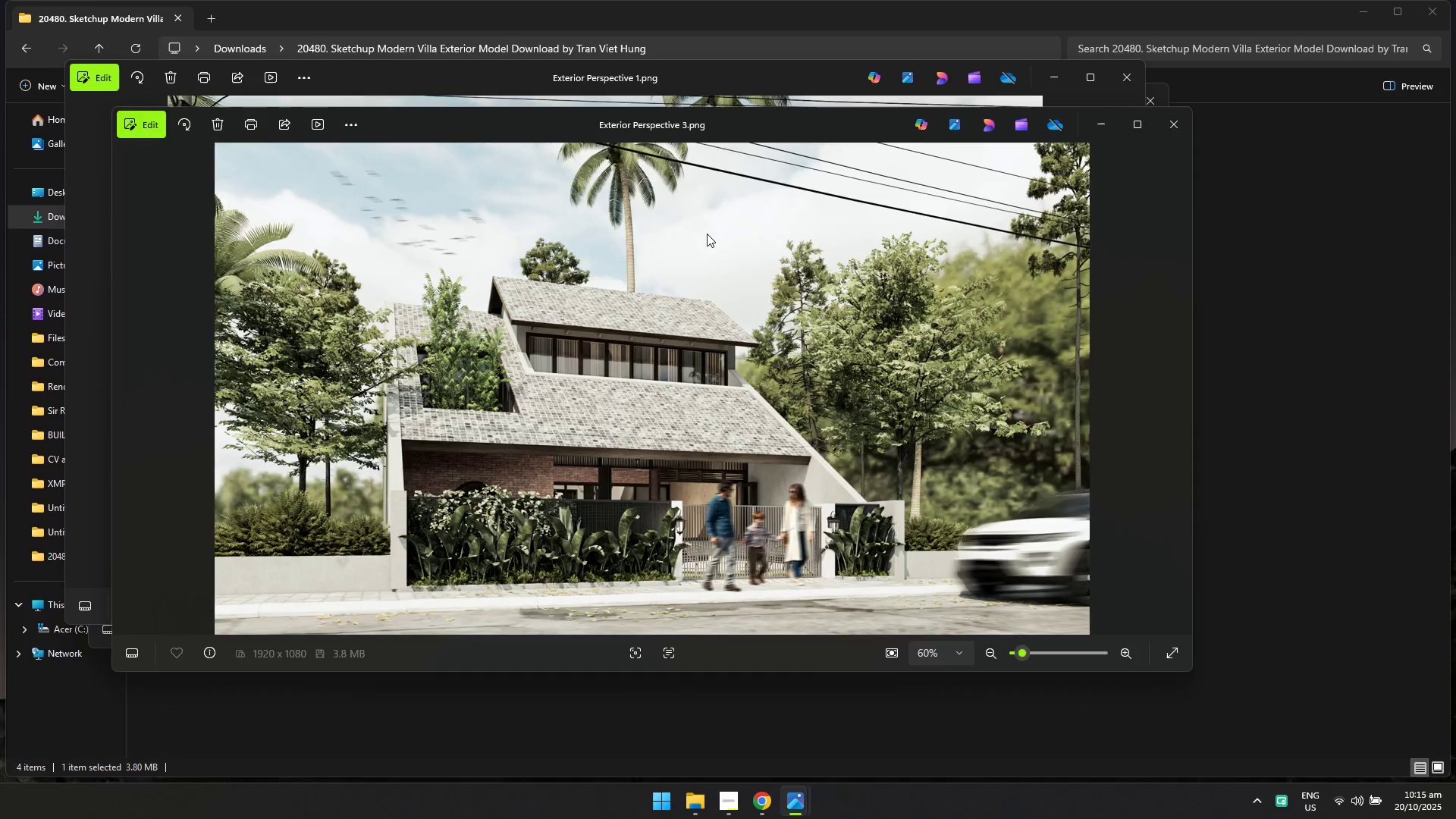 
key(Alt+Tab)
 